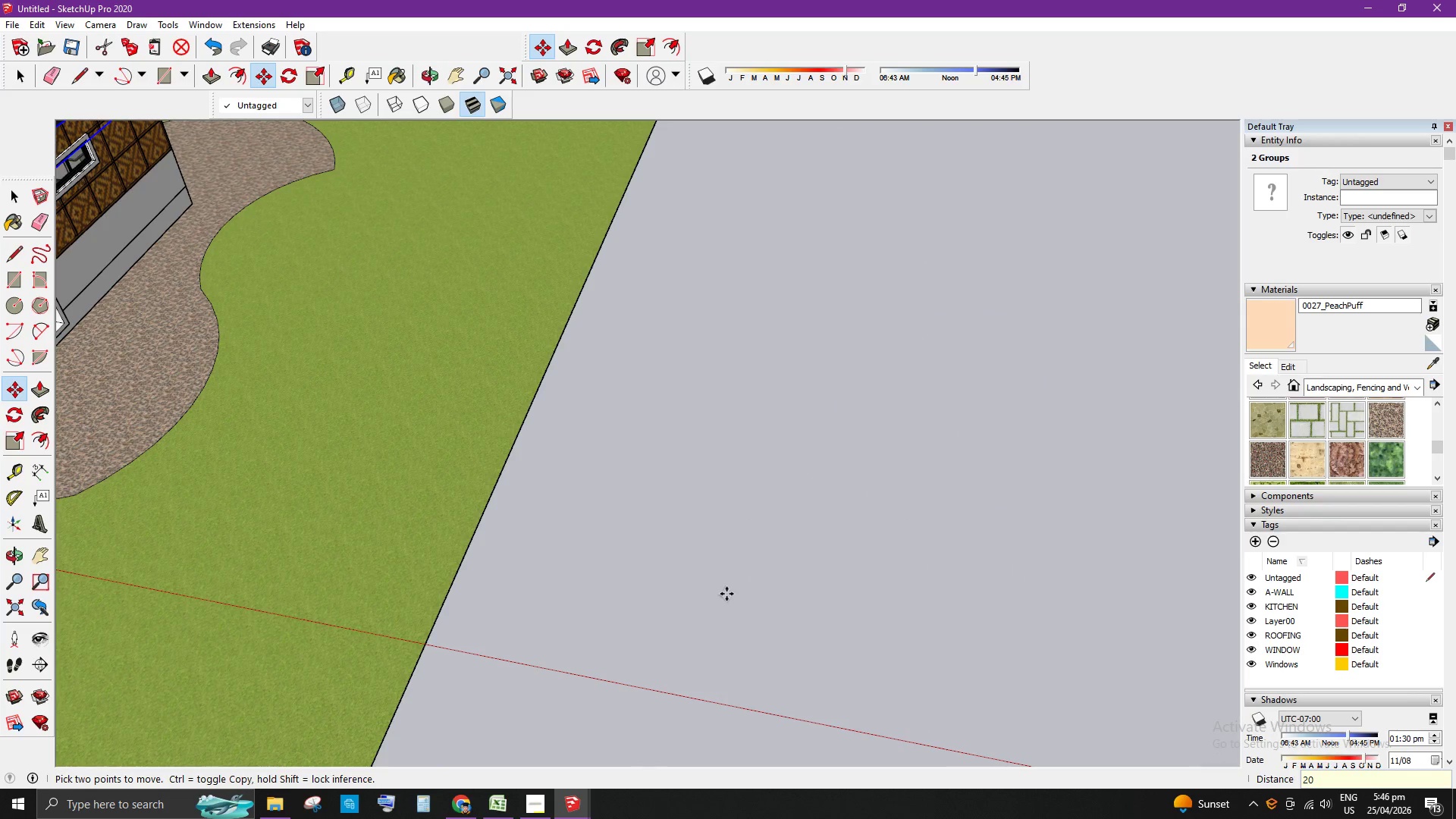 
key(Space)
 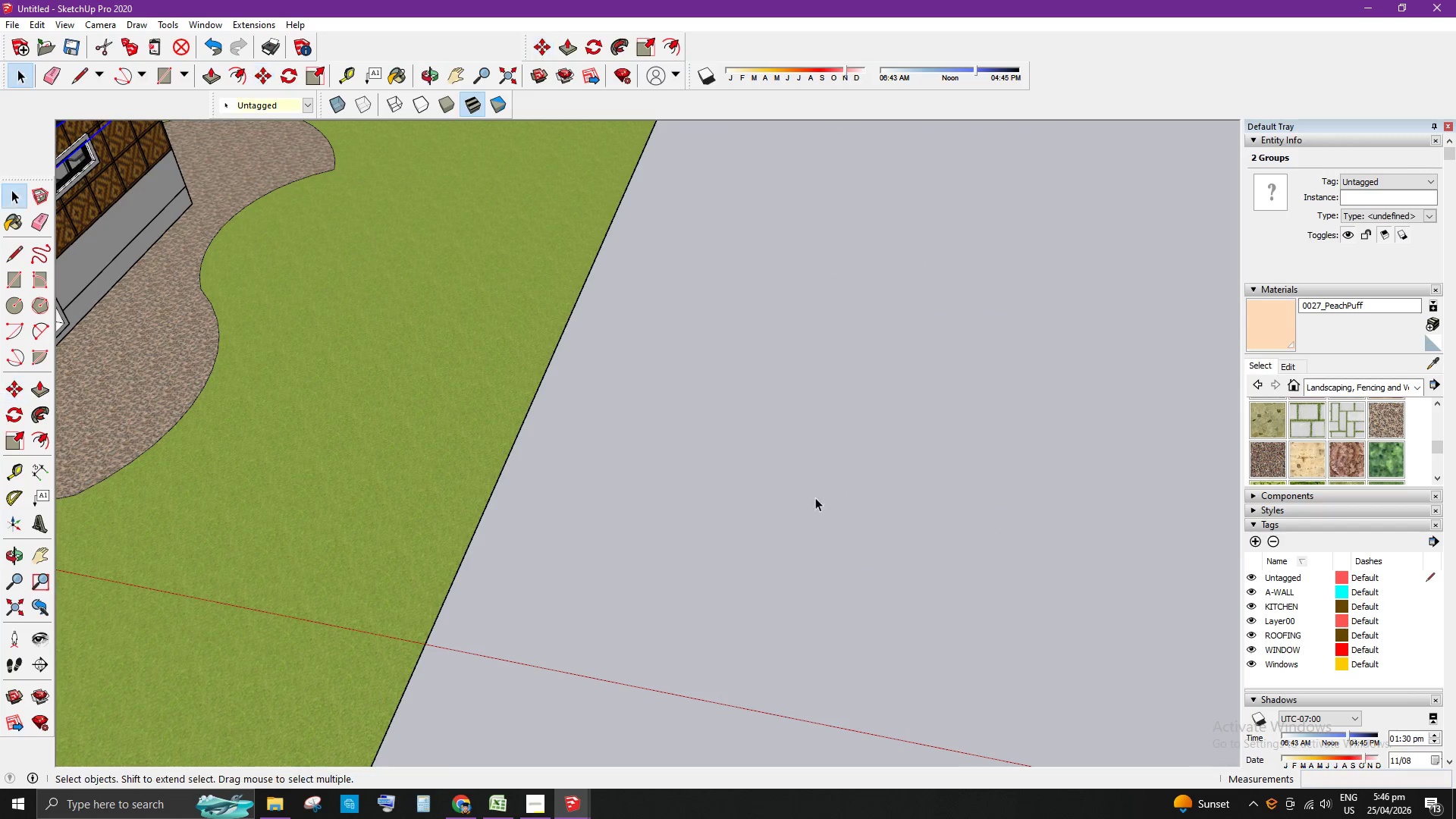 
scroll: coordinate [249, 346], scroll_direction: down, amount: 12.0
 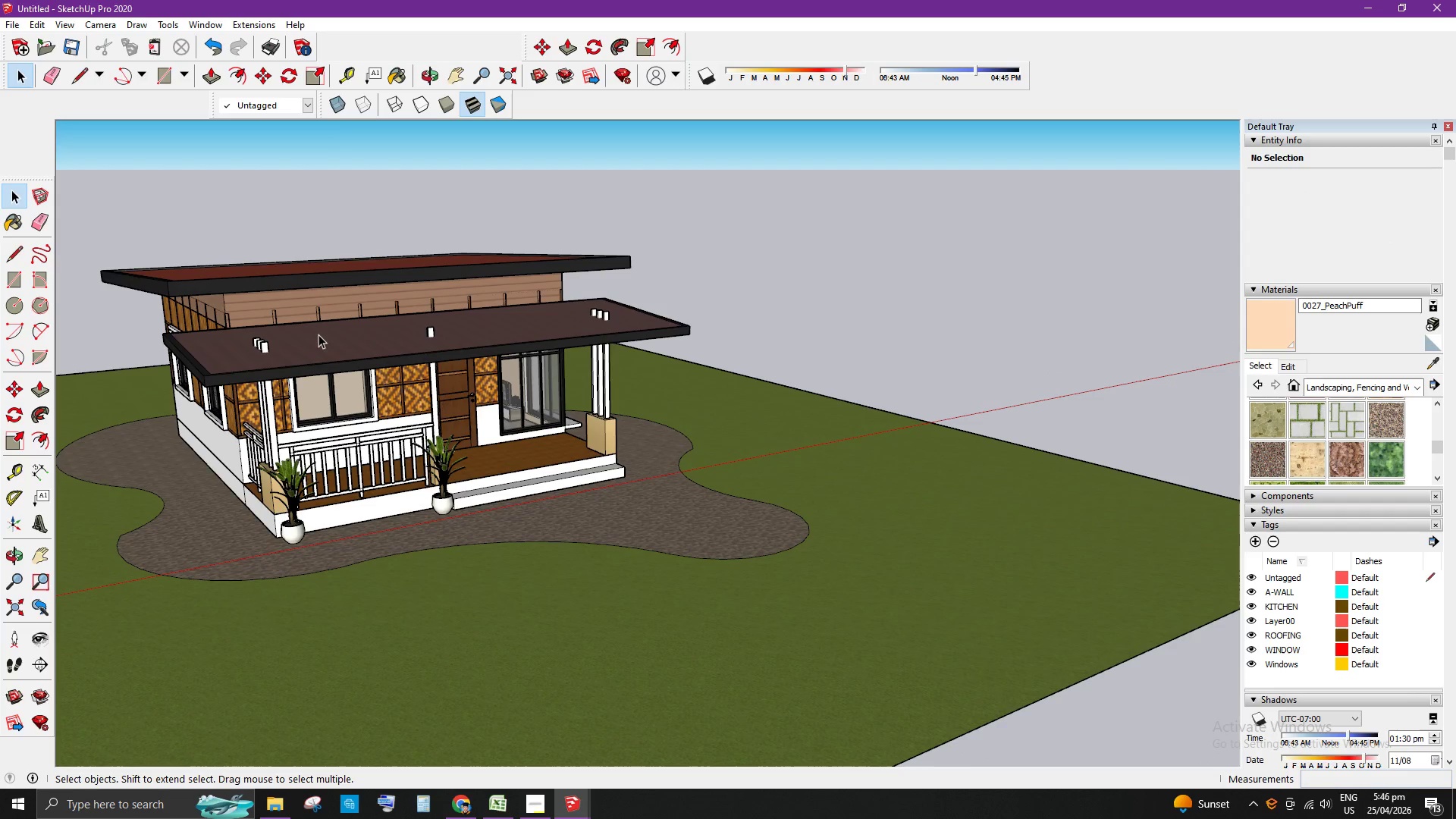 
scroll: coordinate [250, 332], scroll_direction: up, amount: 3.0
 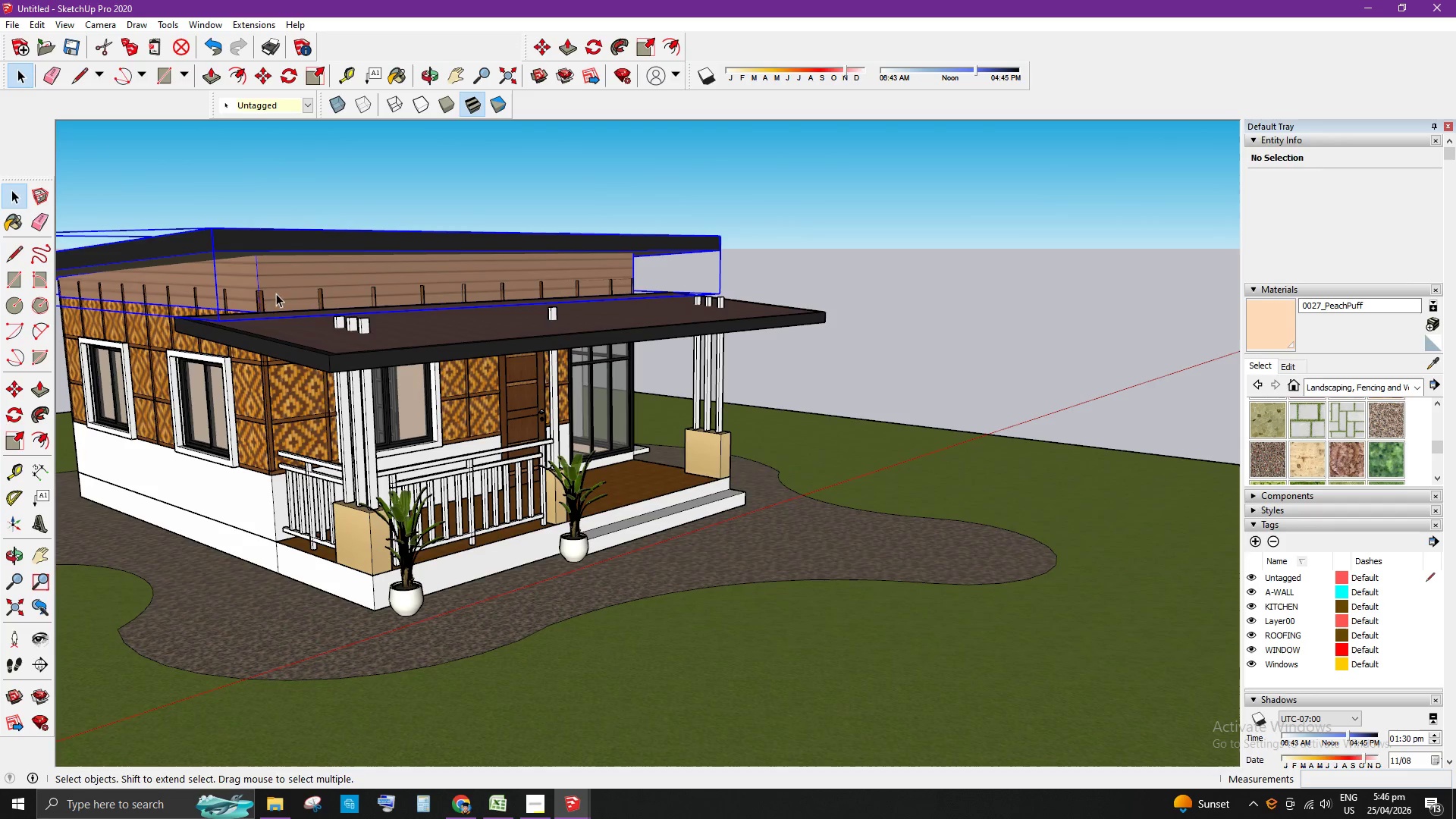 
hold_key(key=ShiftLeft, duration=0.56)
 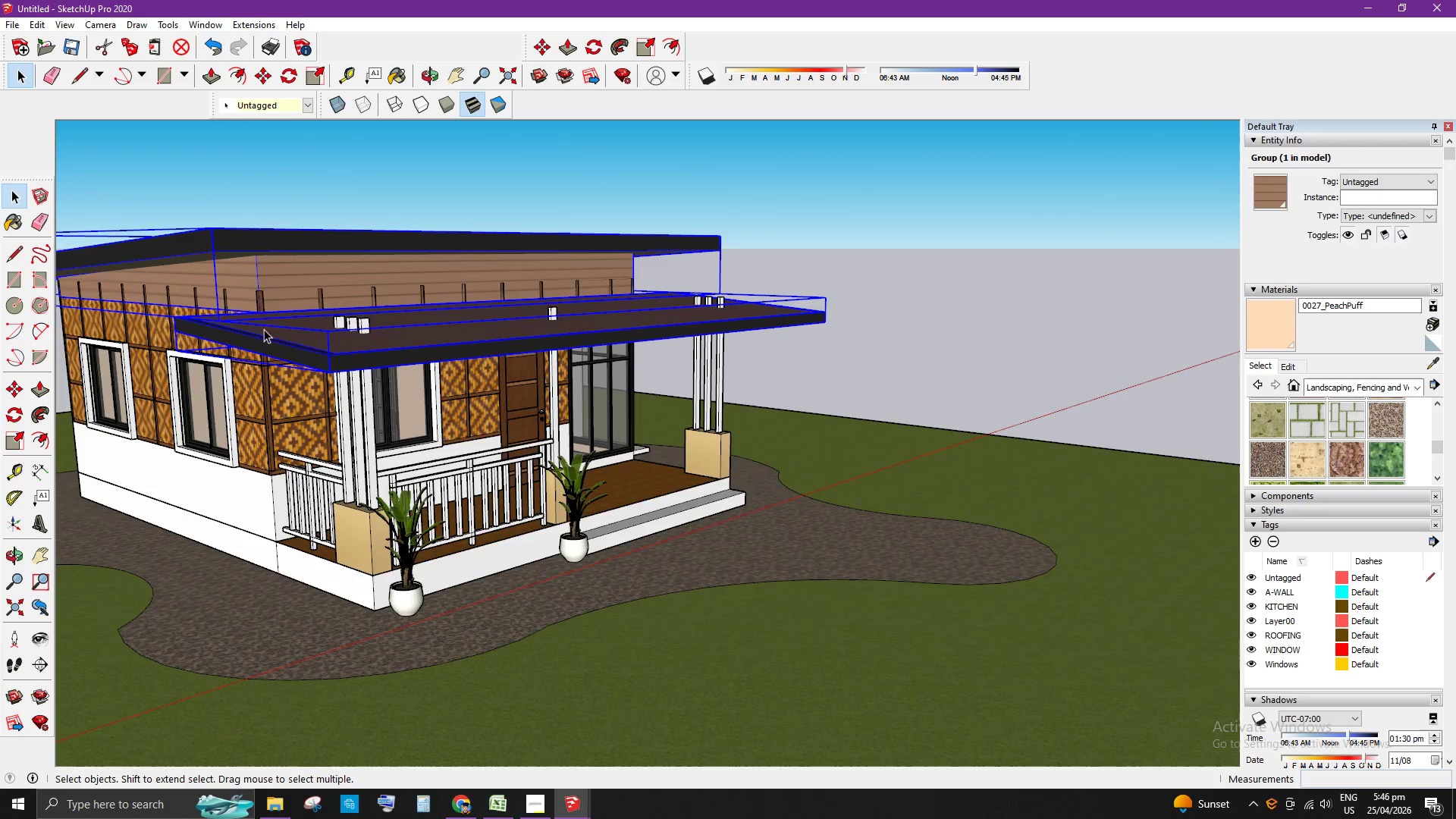 
scroll: coordinate [475, 391], scroll_direction: up, amount: 11.0
 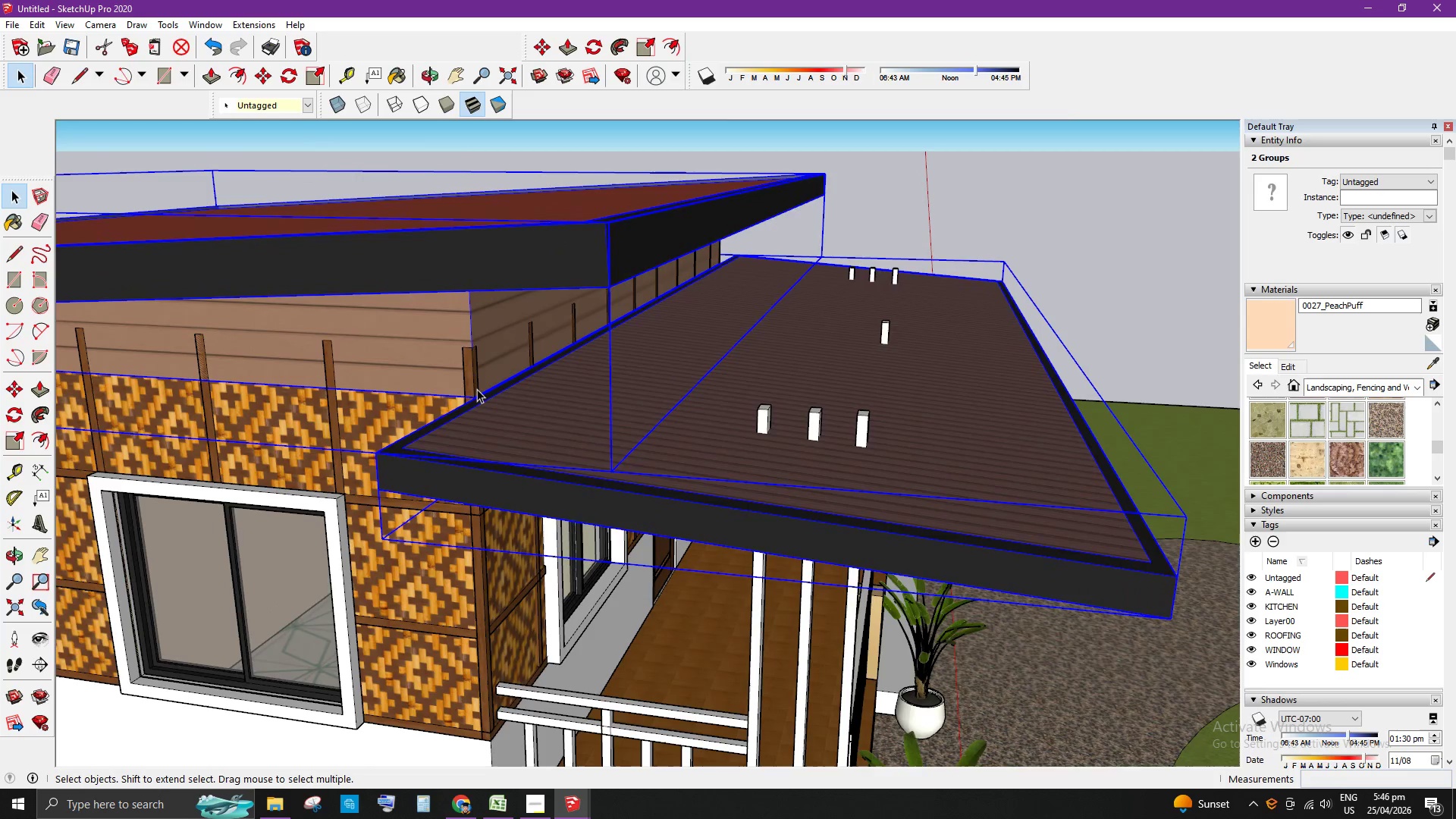 
key(M)
 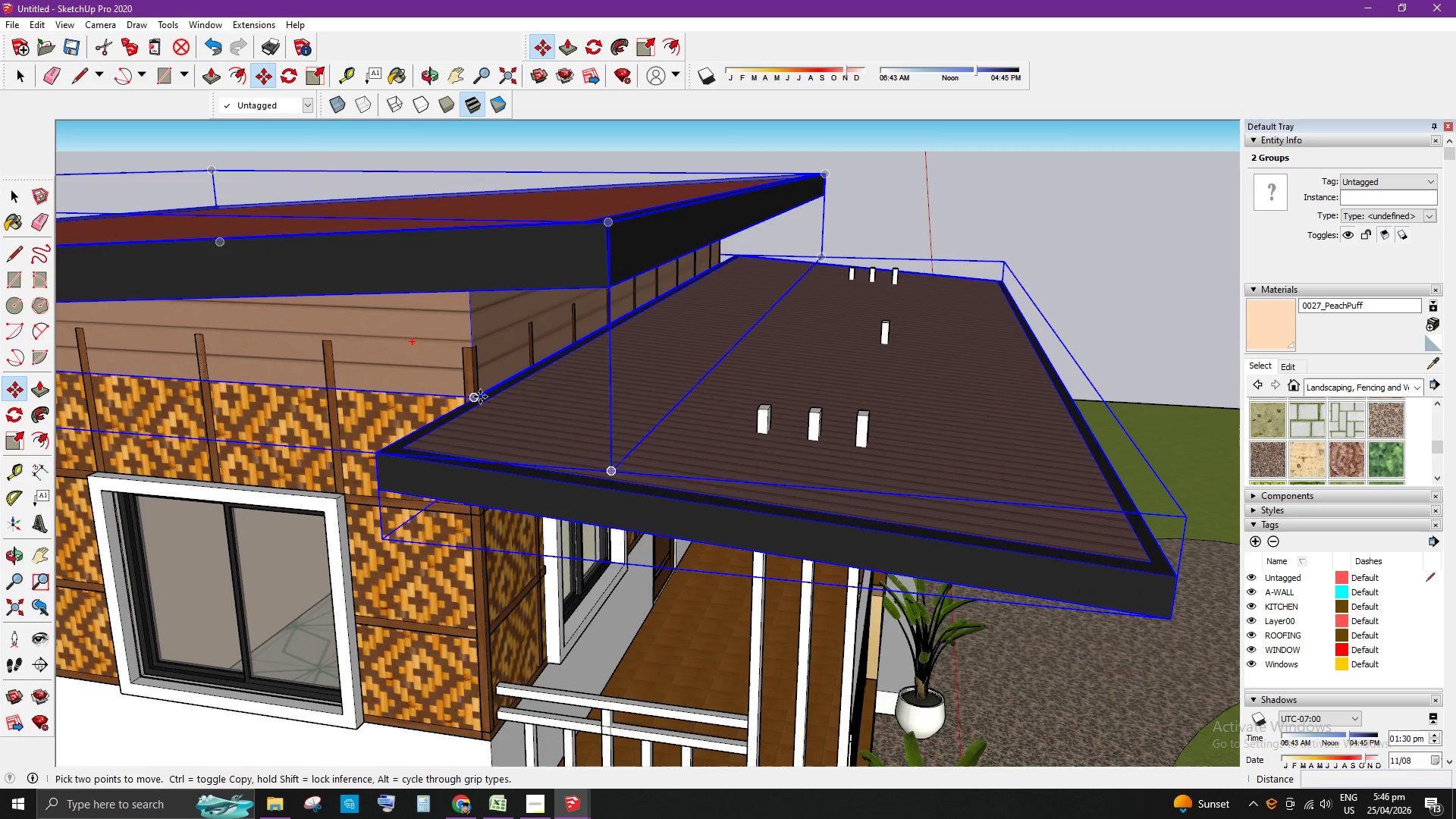 
left_click([480, 397])
 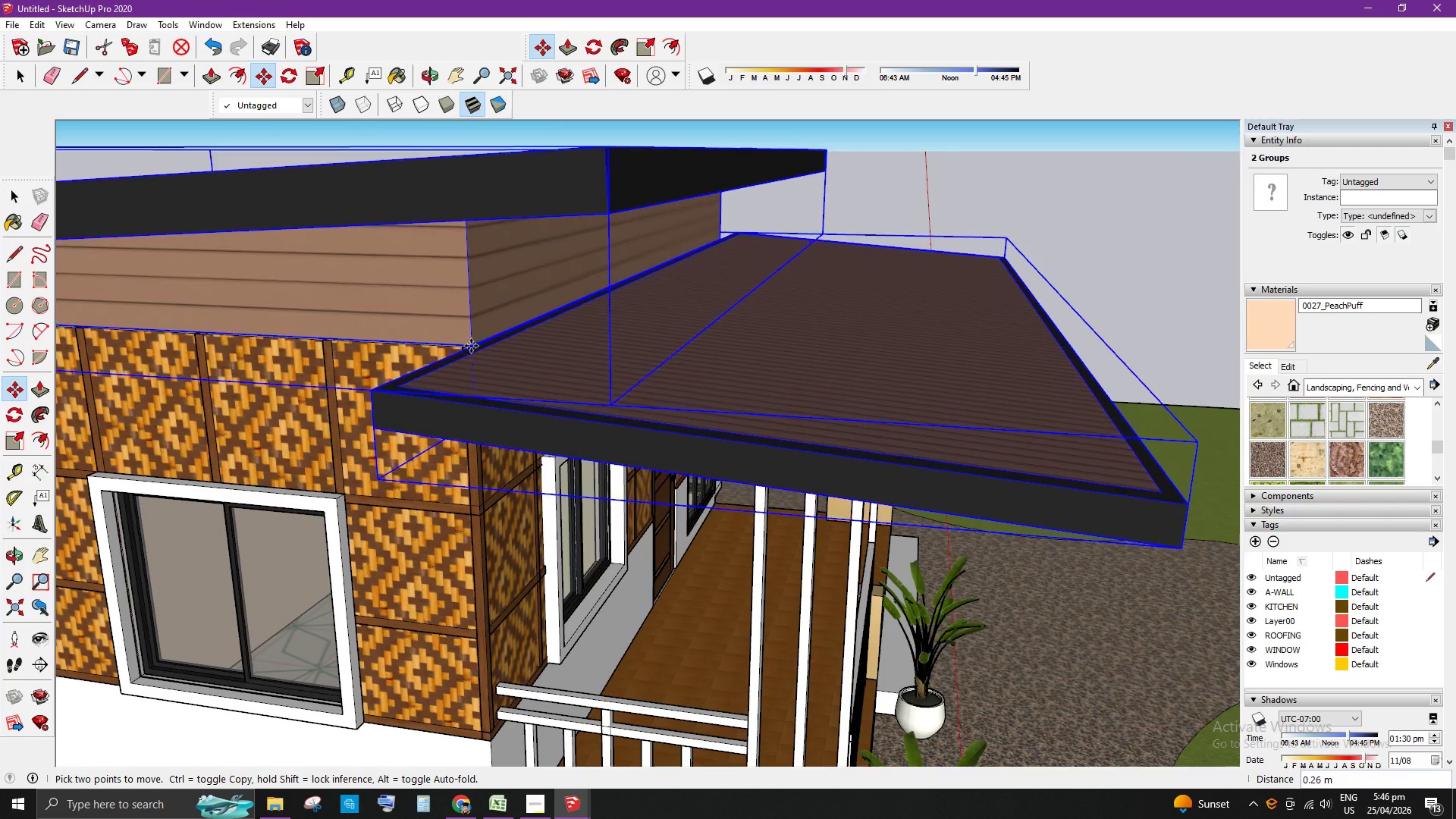 
left_click([471, 347])
 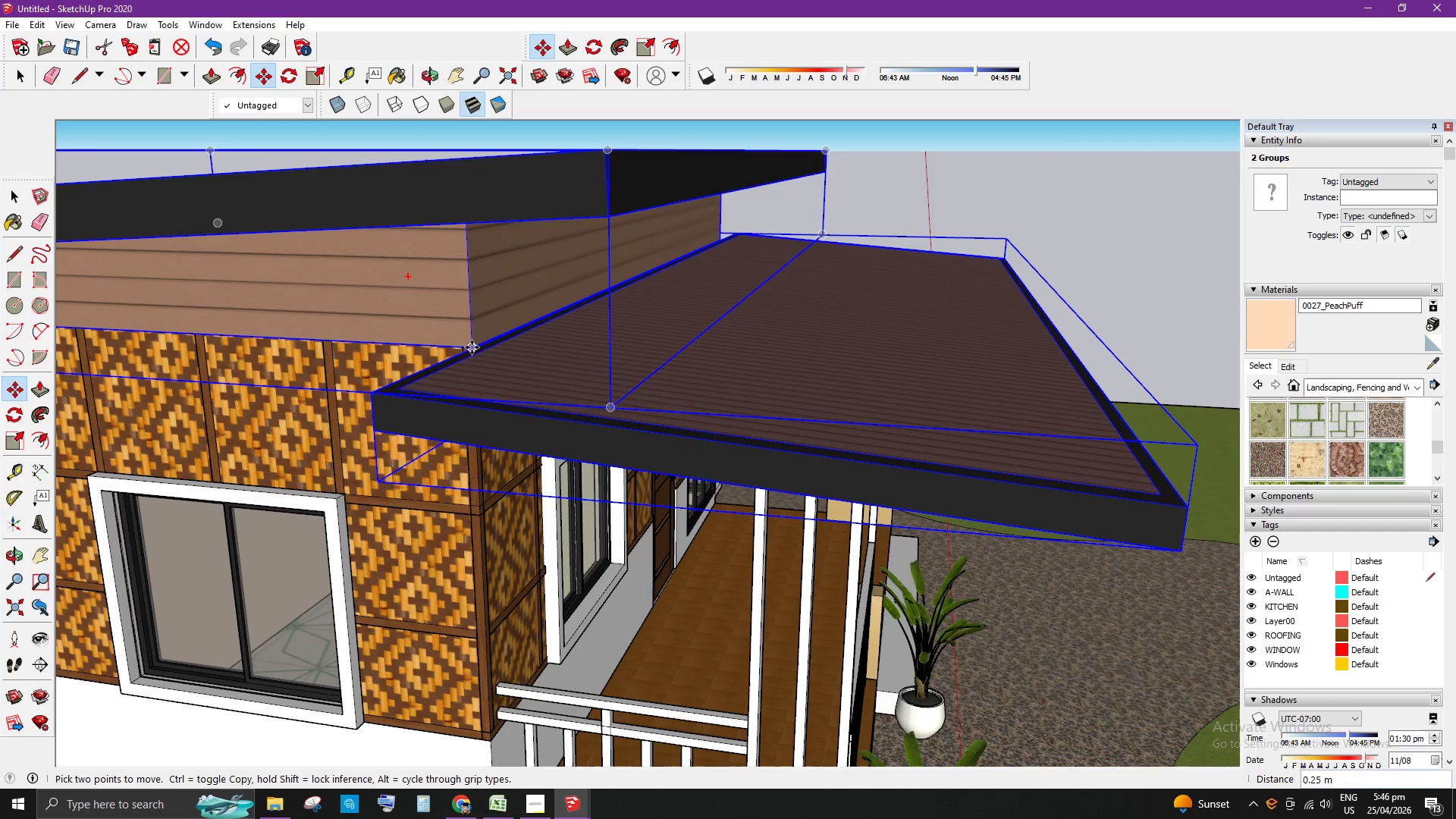 
scroll: coordinate [453, 384], scroll_direction: up, amount: 5.0
 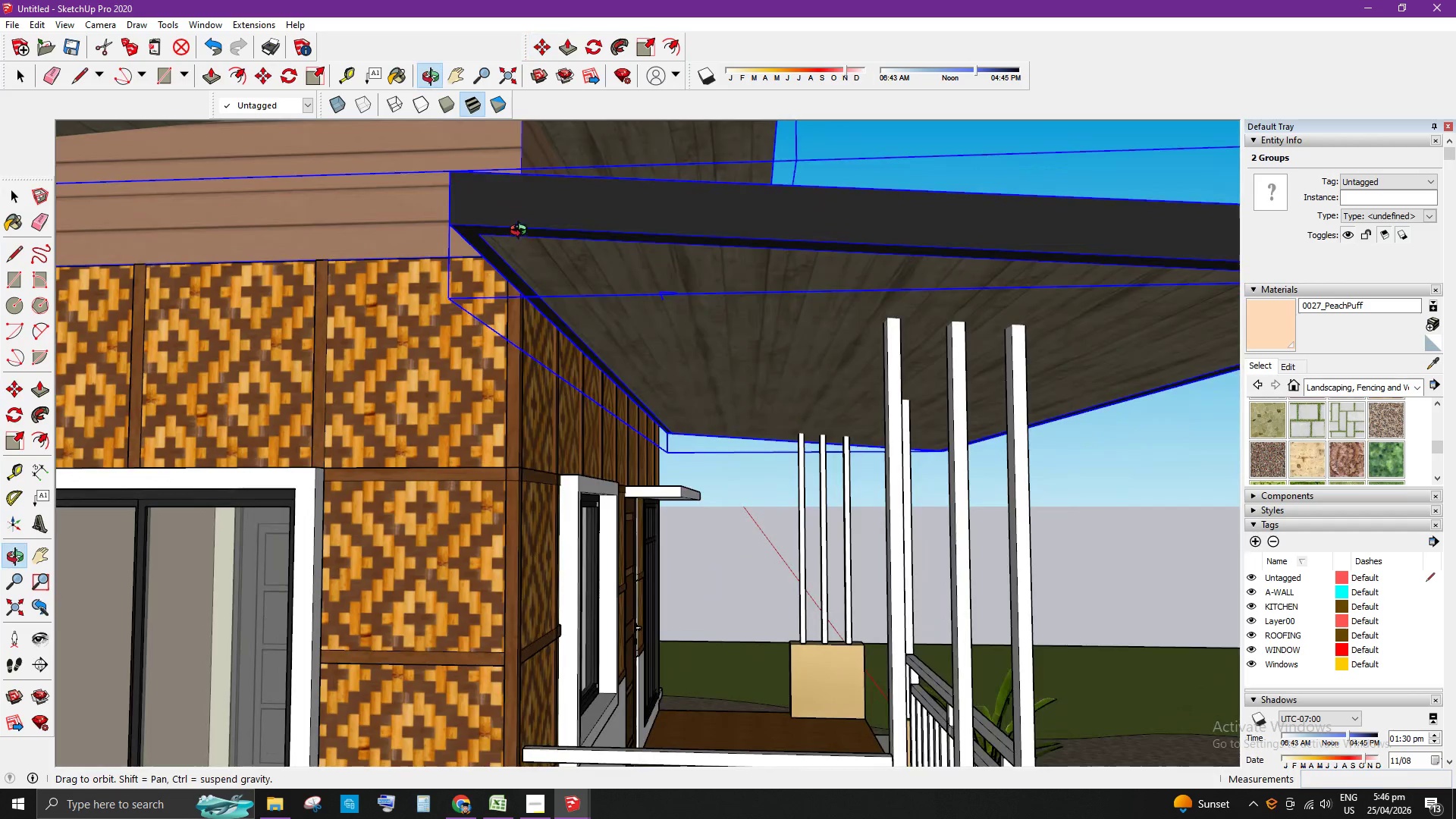 
key(Space)
 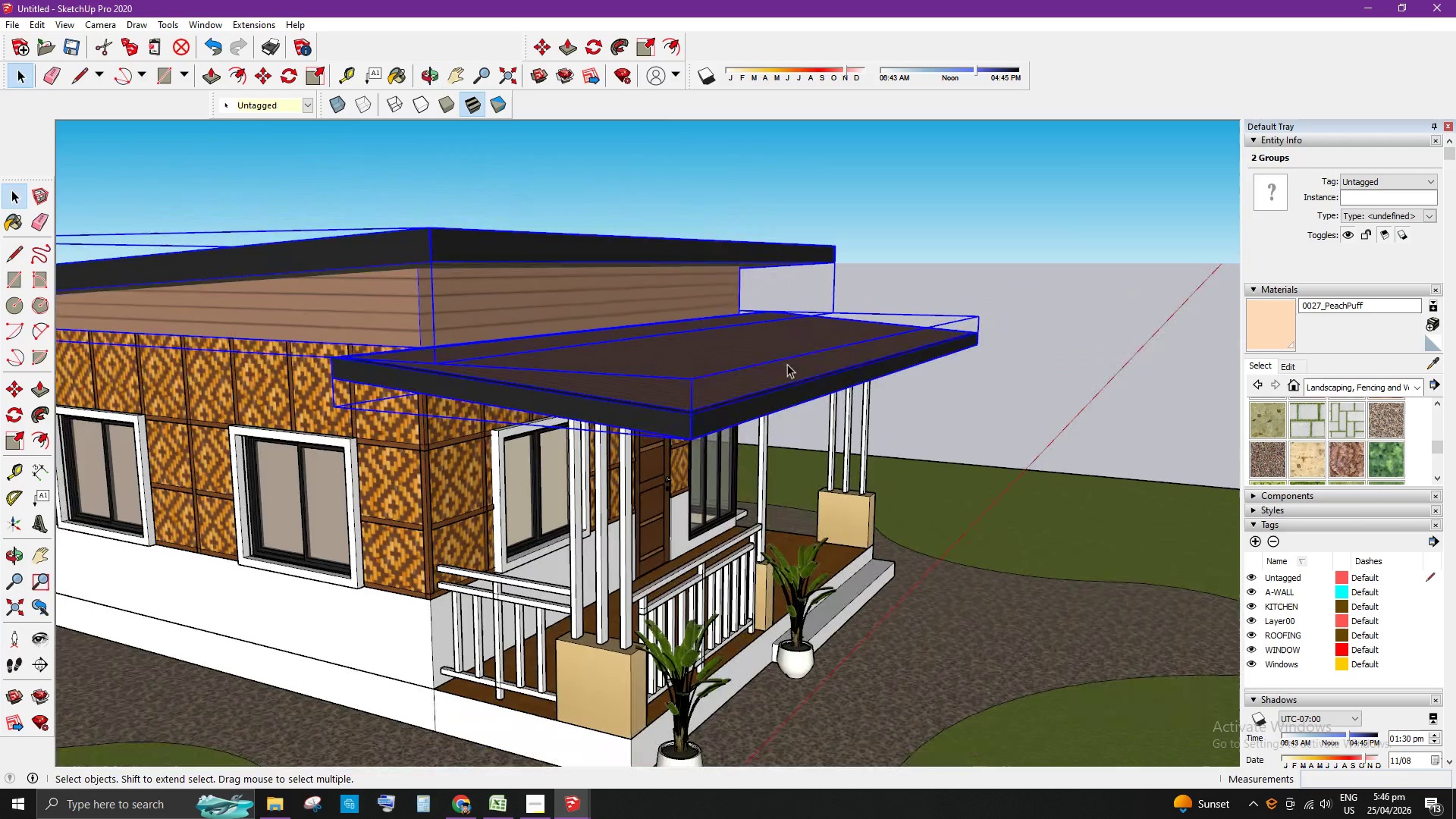 
left_click([1021, 342])
 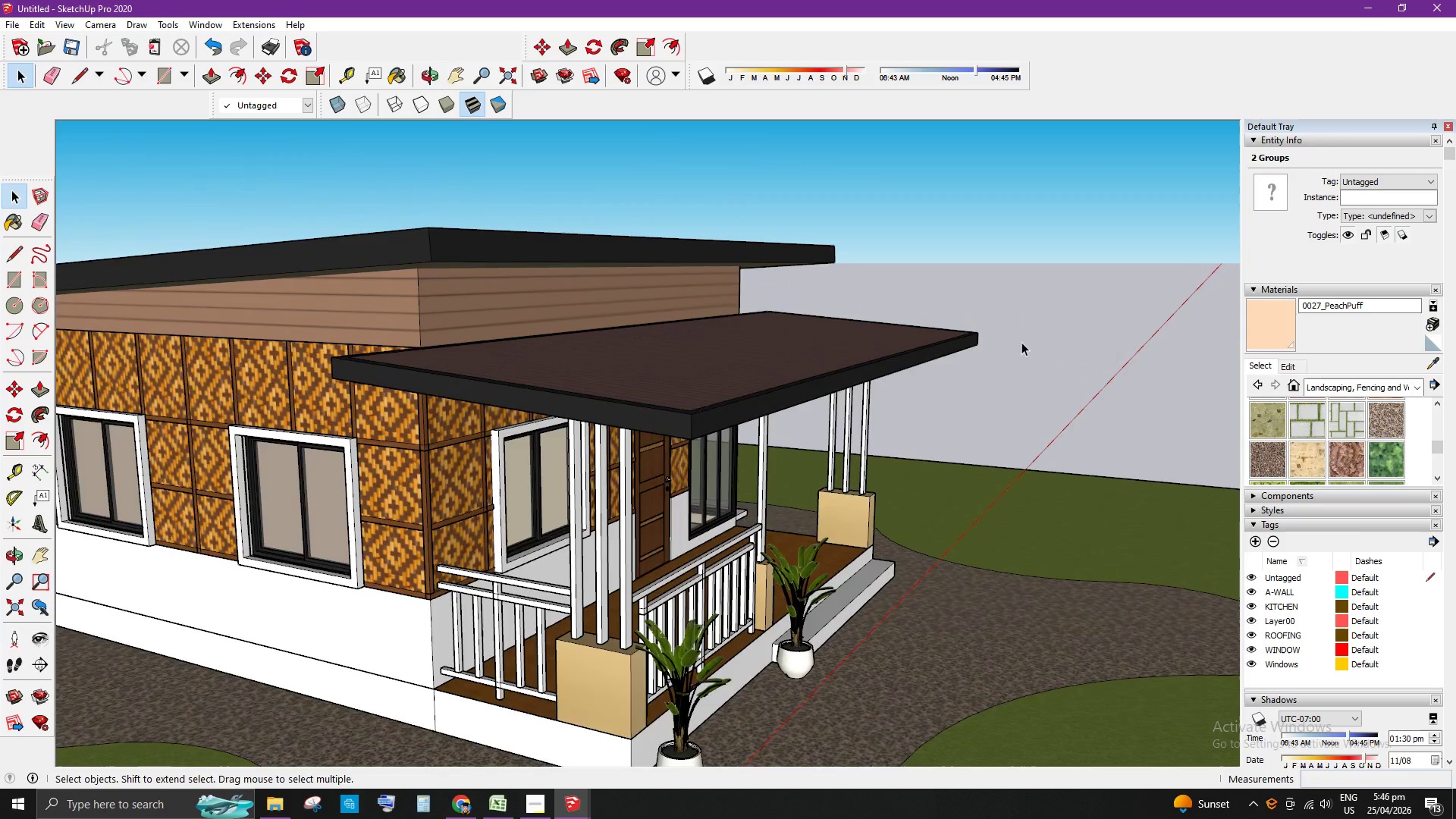 
scroll: coordinate [849, 332], scroll_direction: down, amount: 21.0
 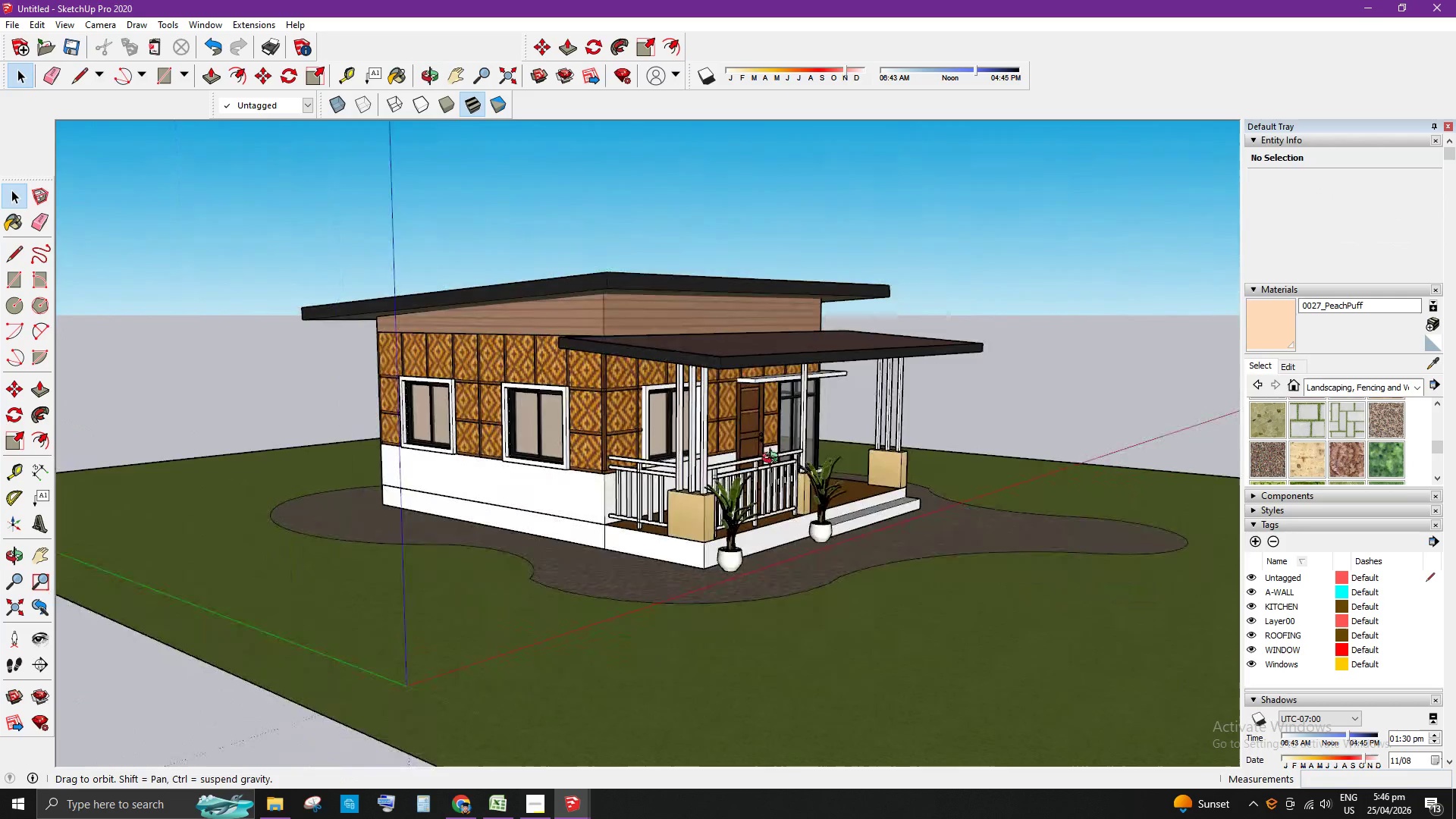 
wait(7.54)
 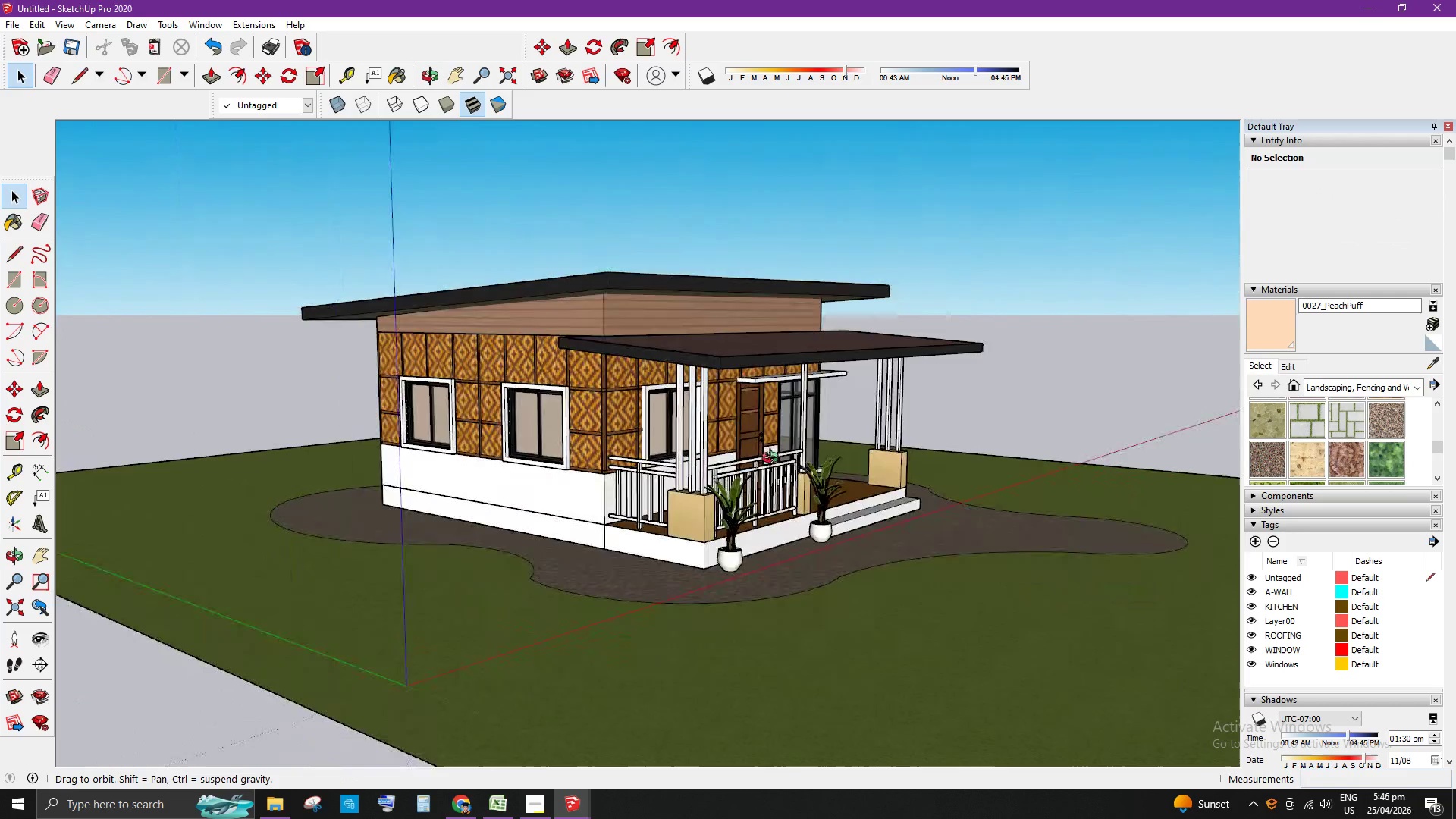 
scroll: coordinate [778, 431], scroll_direction: down, amount: 2.0
 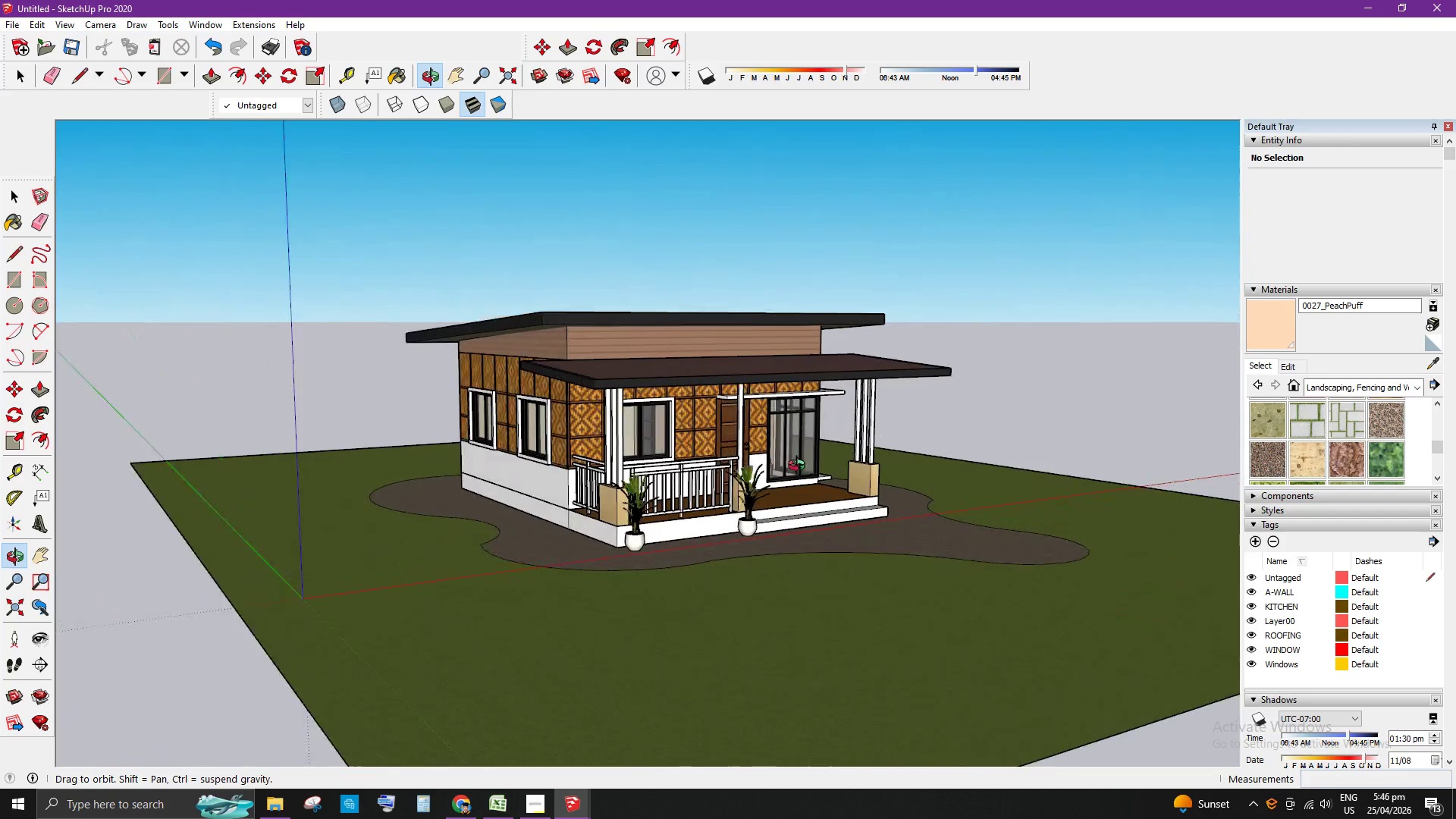 
scroll: coordinate [716, 428], scroll_direction: up, amount: 5.0
 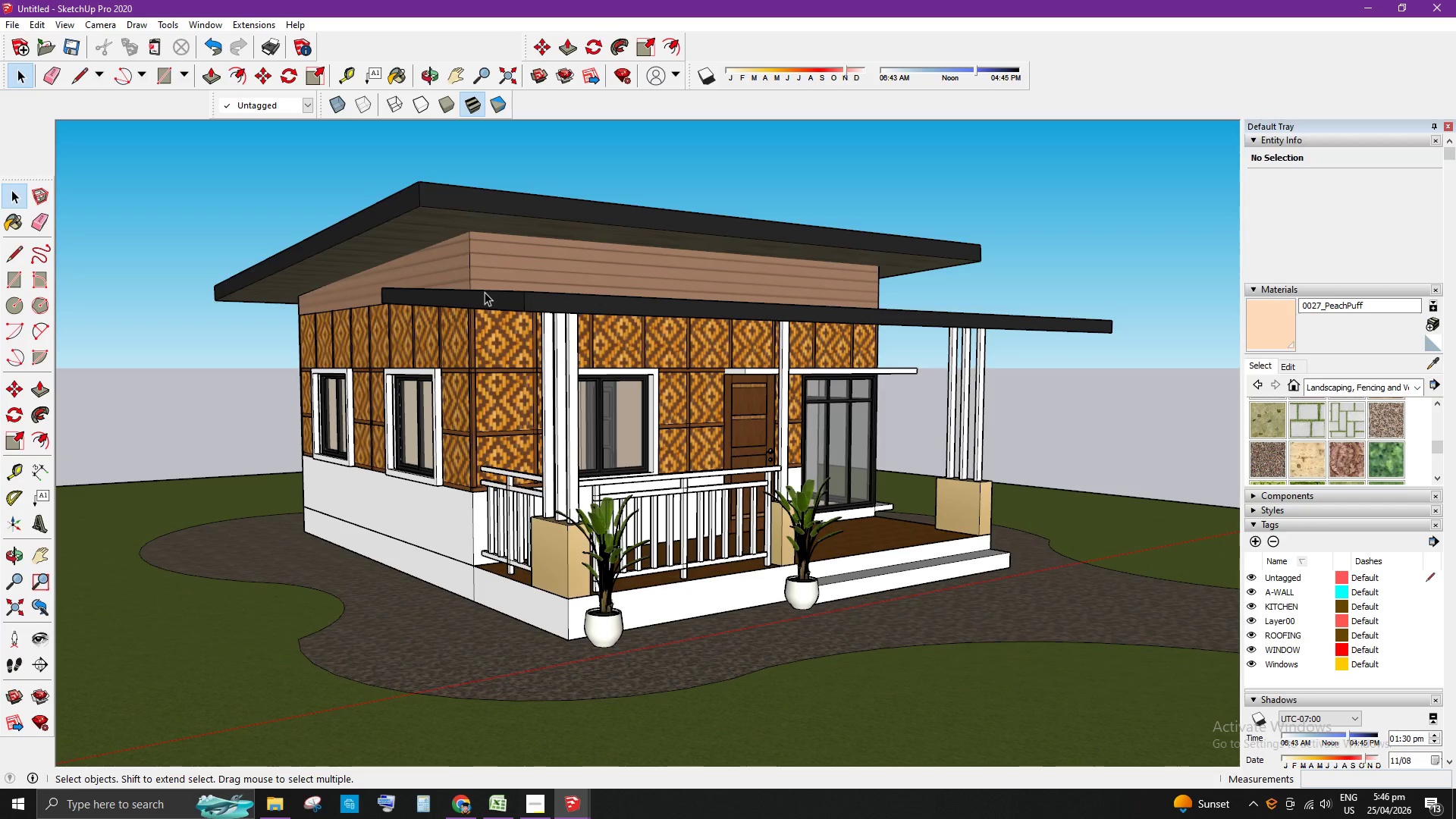 
scroll: coordinate [284, 385], scroll_direction: down, amount: 1.0
 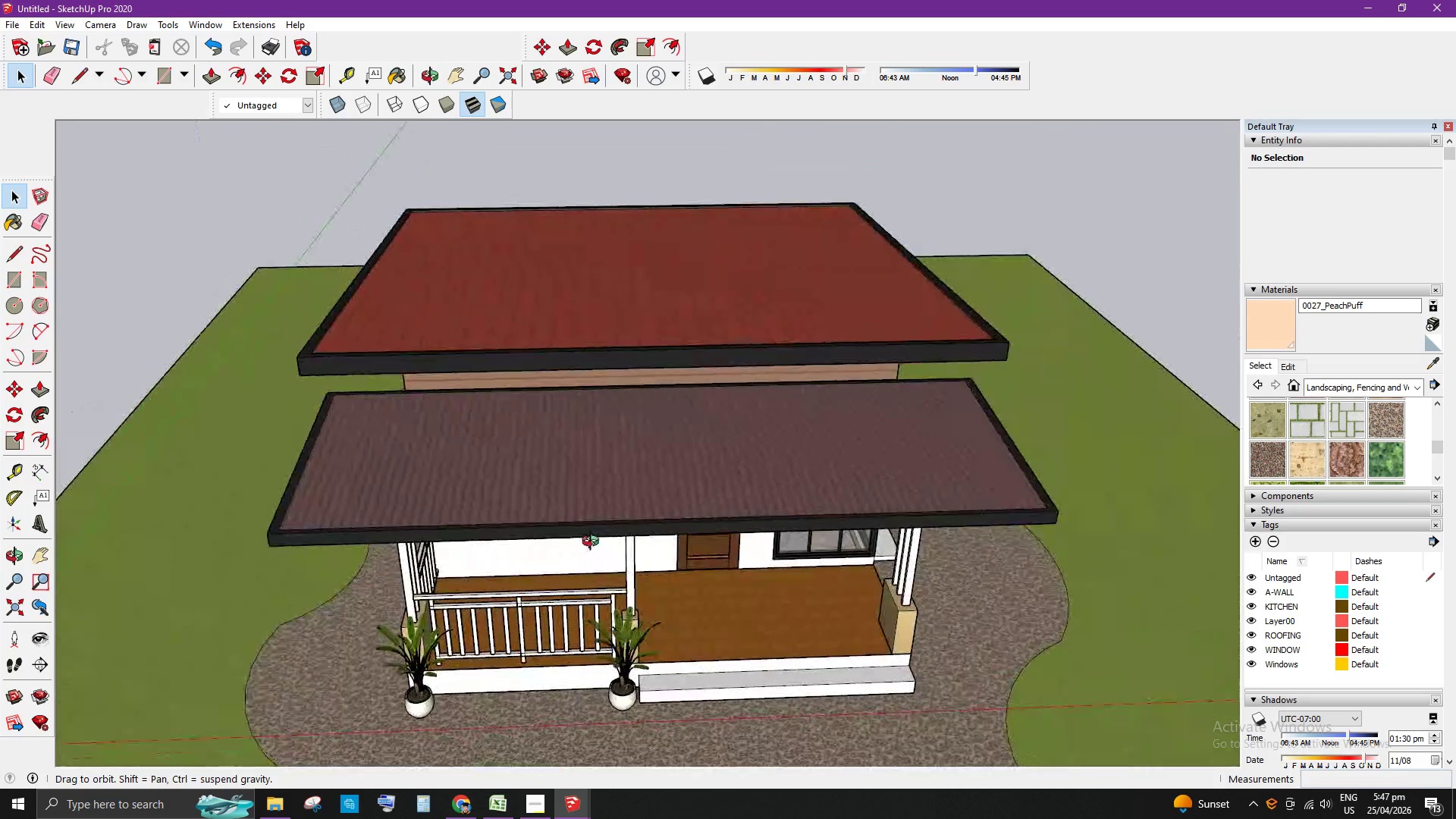 
wait(6.14)
 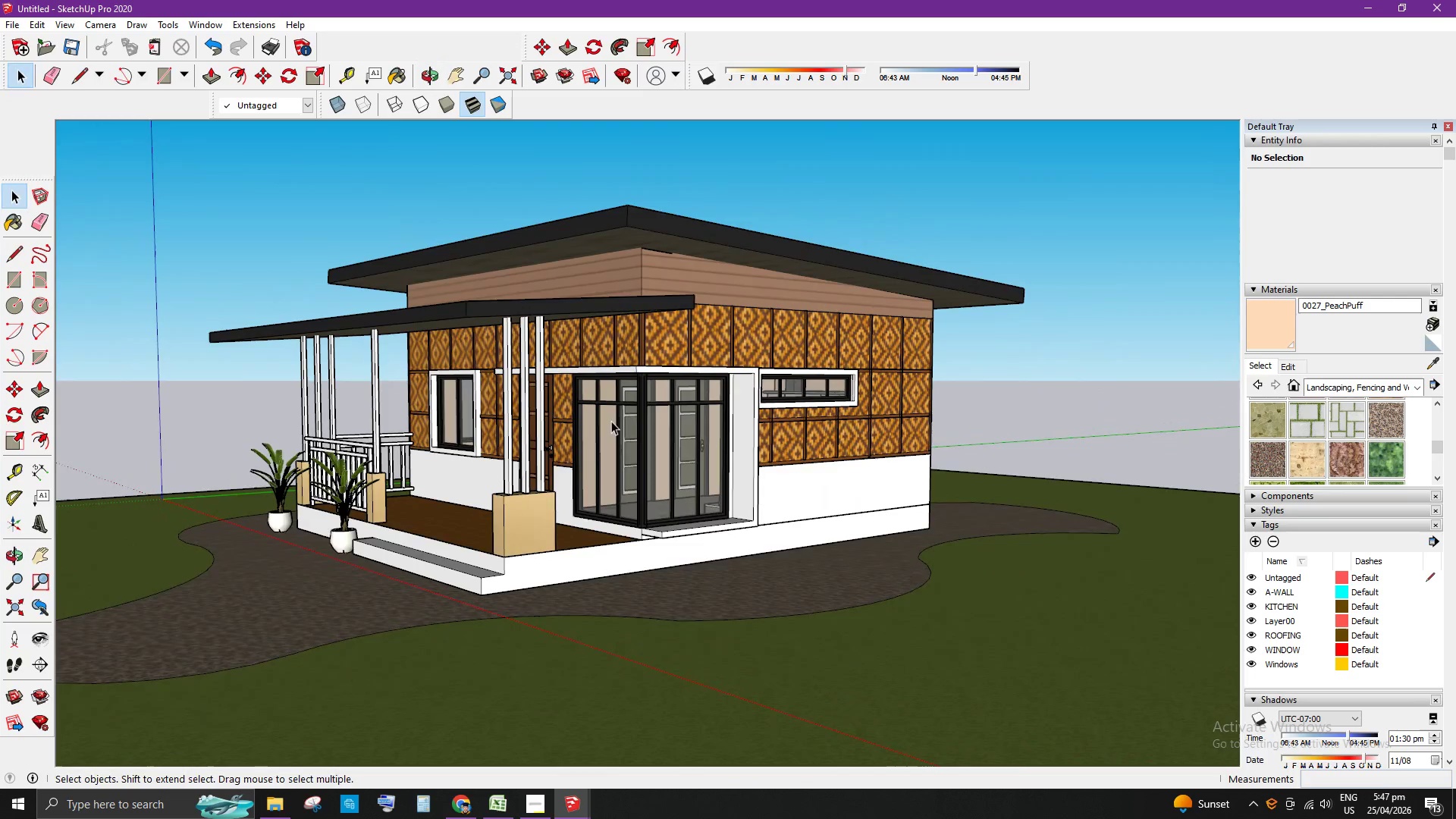 
hold_key(key=ShiftLeft, duration=0.75)
left_click([484, 356])
 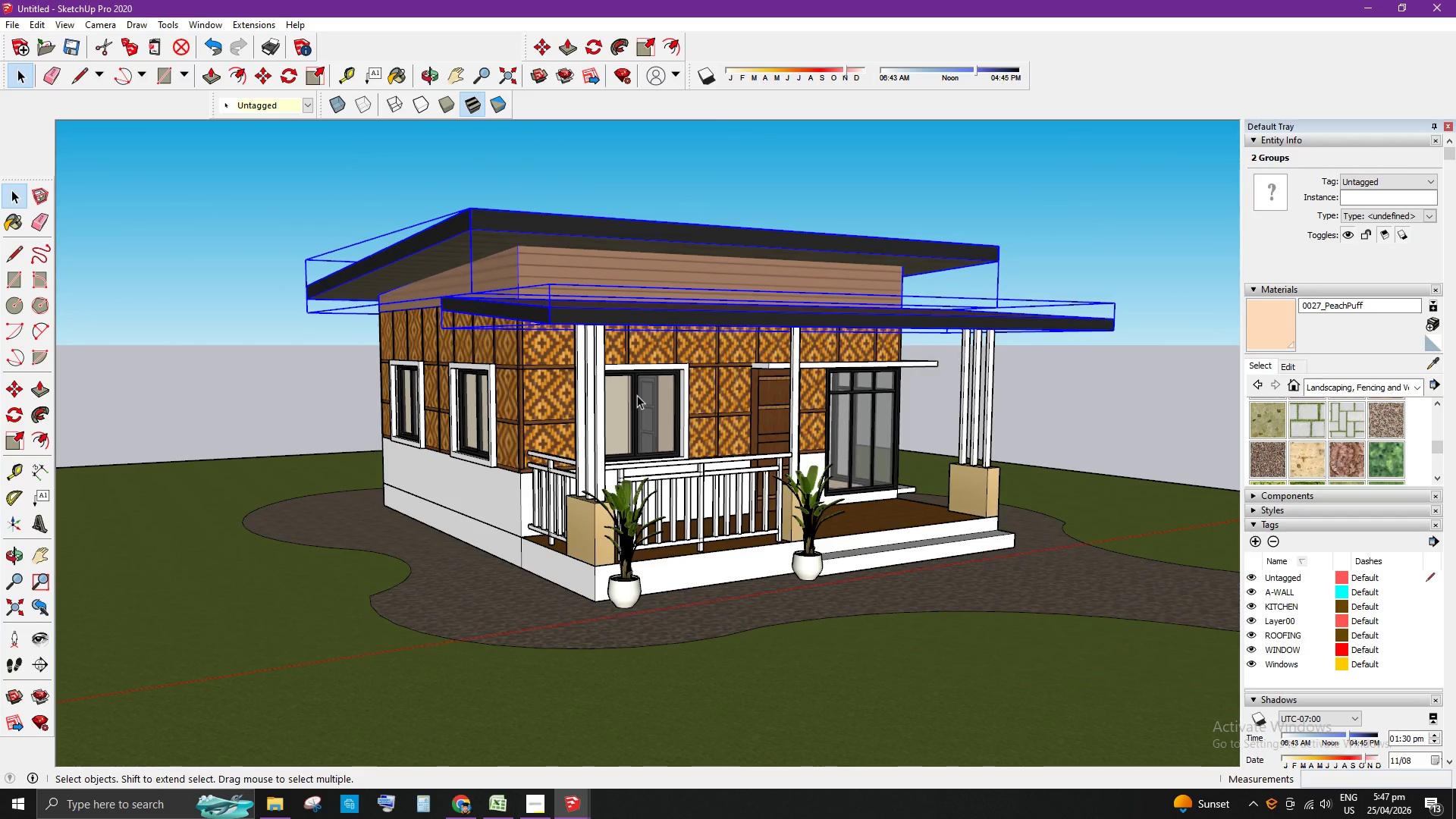 
scroll: coordinate [682, 400], scroll_direction: up, amount: 5.0
 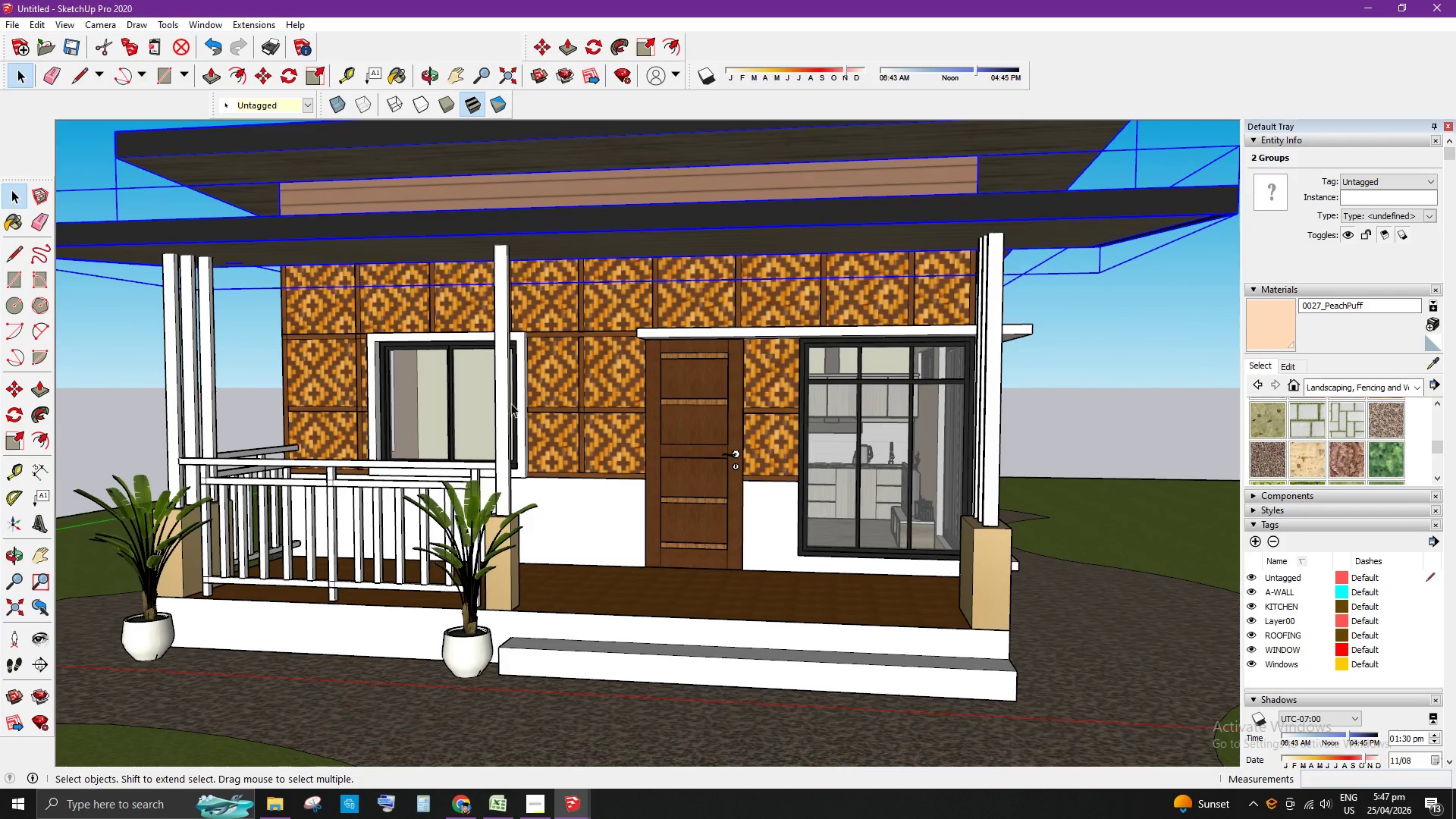 
scroll: coordinate [836, 528], scroll_direction: down, amount: 4.0
 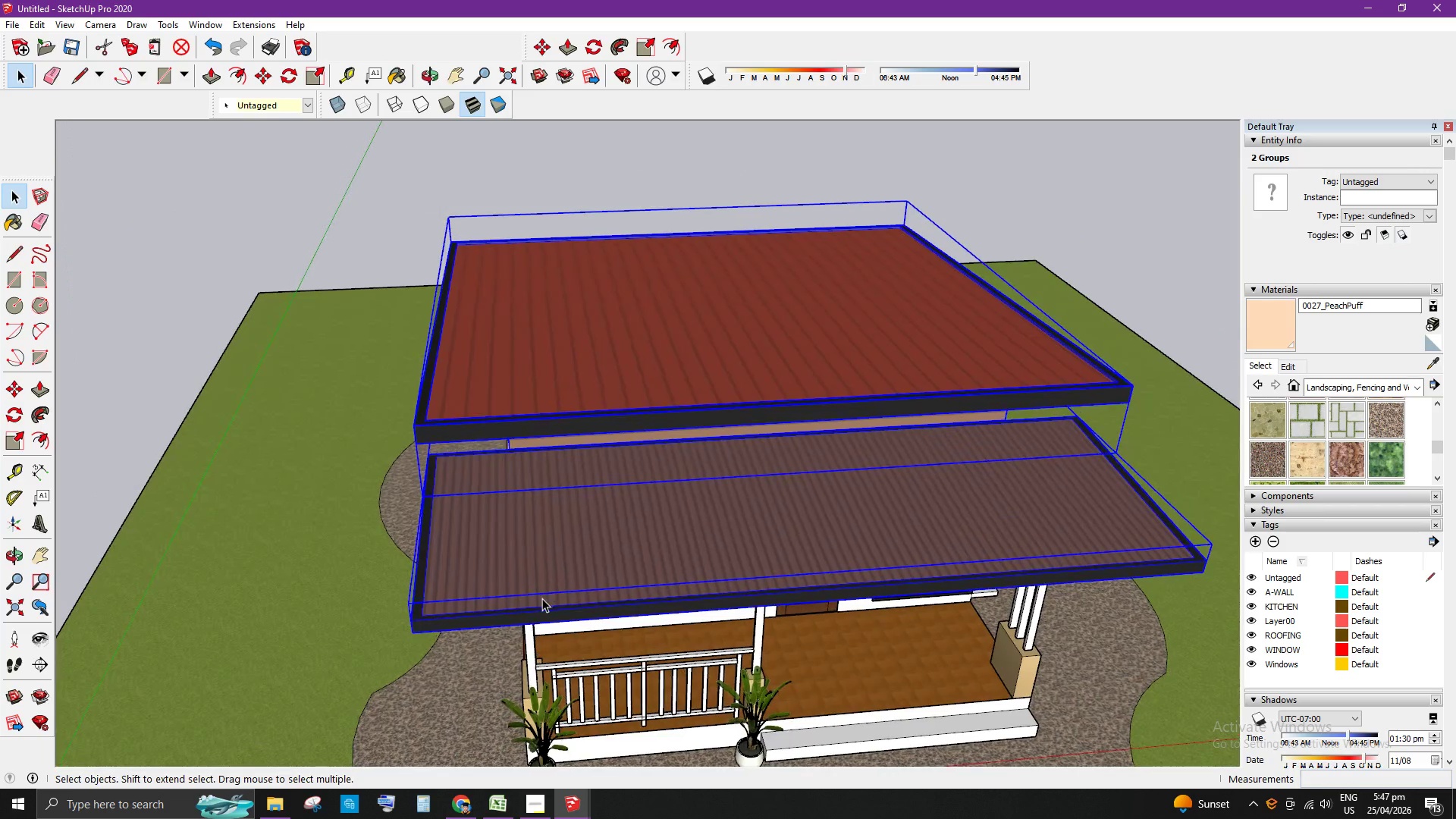 
scroll: coordinate [447, 626], scroll_direction: up, amount: 1.0
 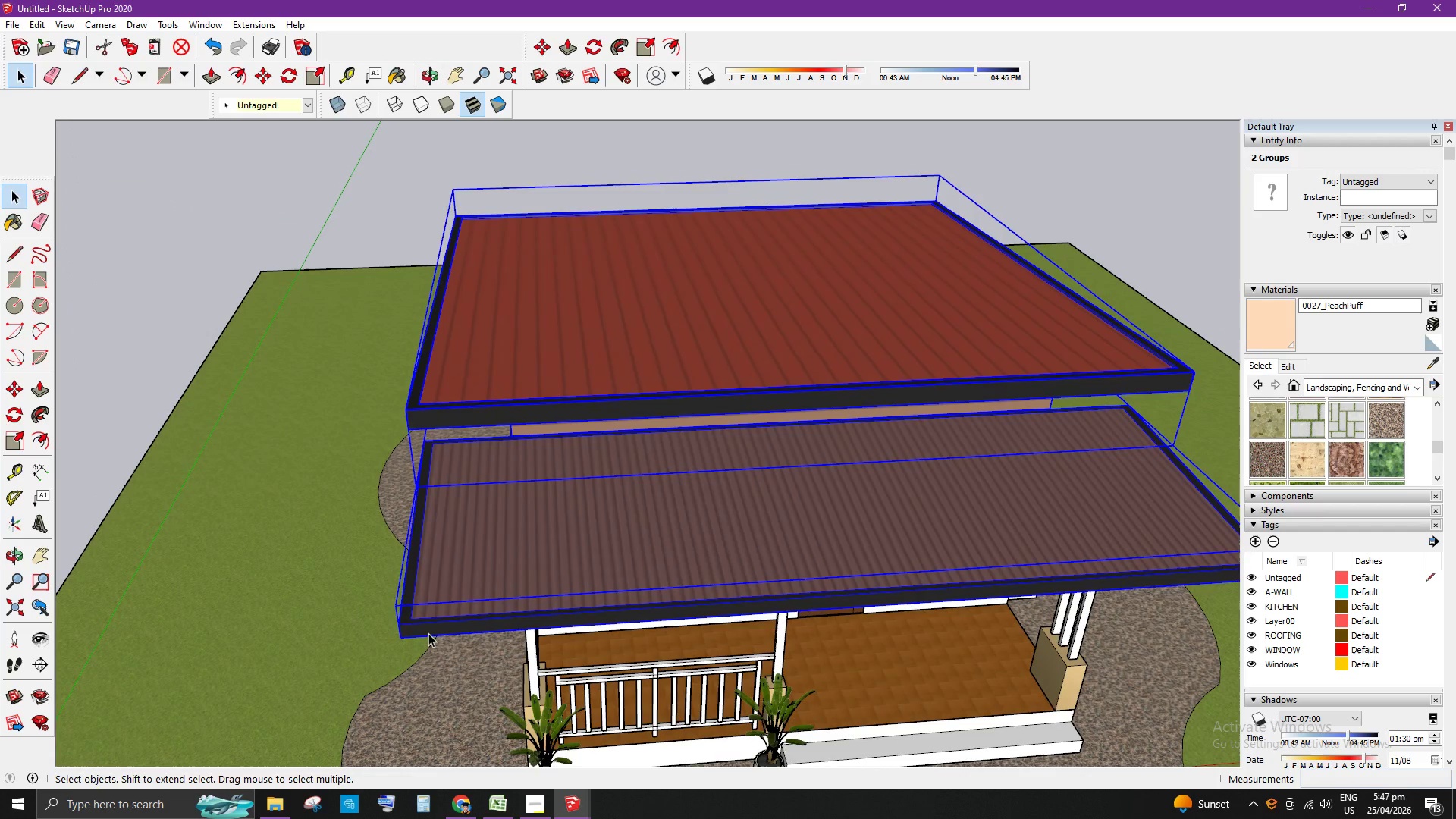 
key(M)
 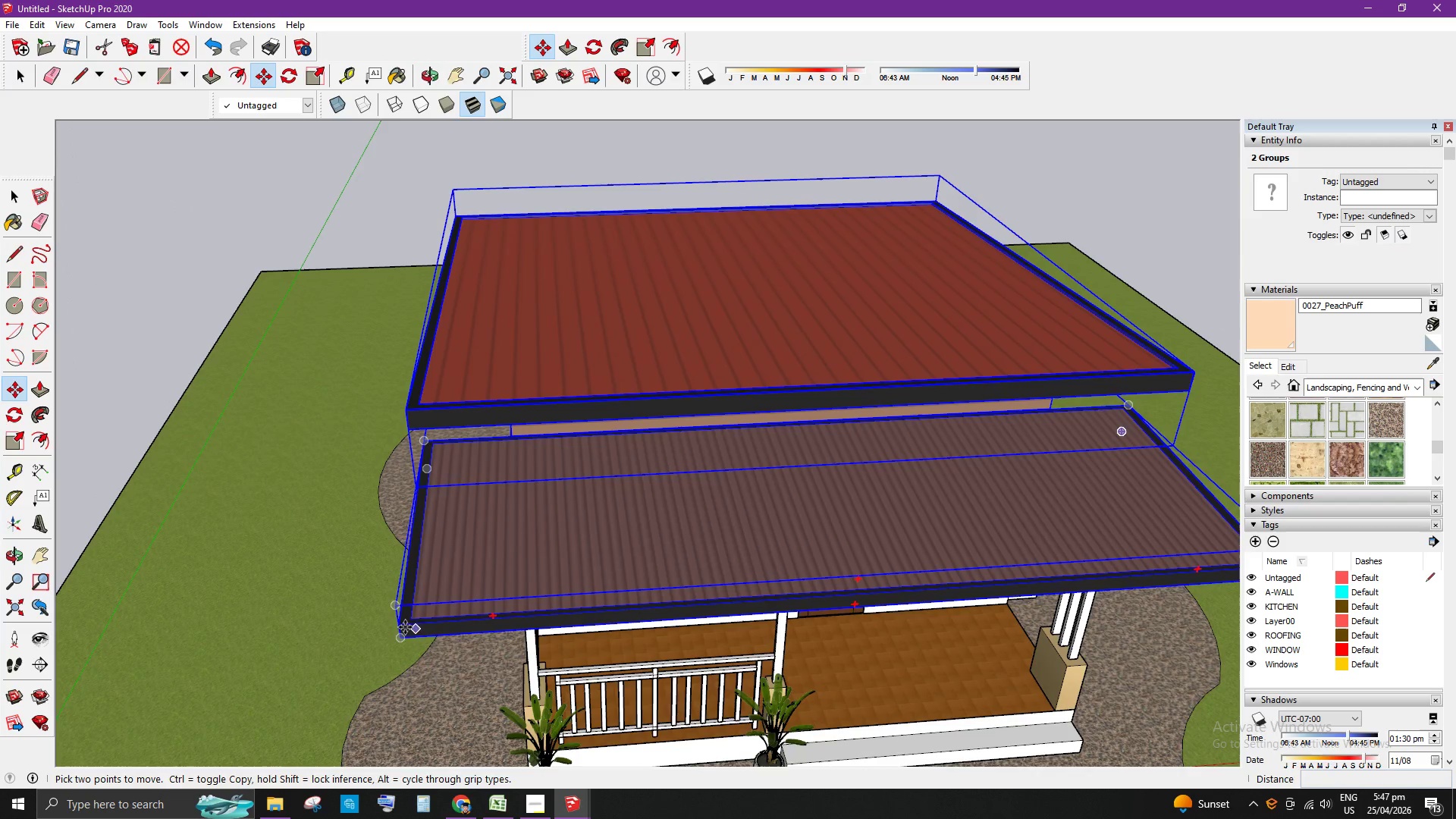 
left_click([397, 627])
 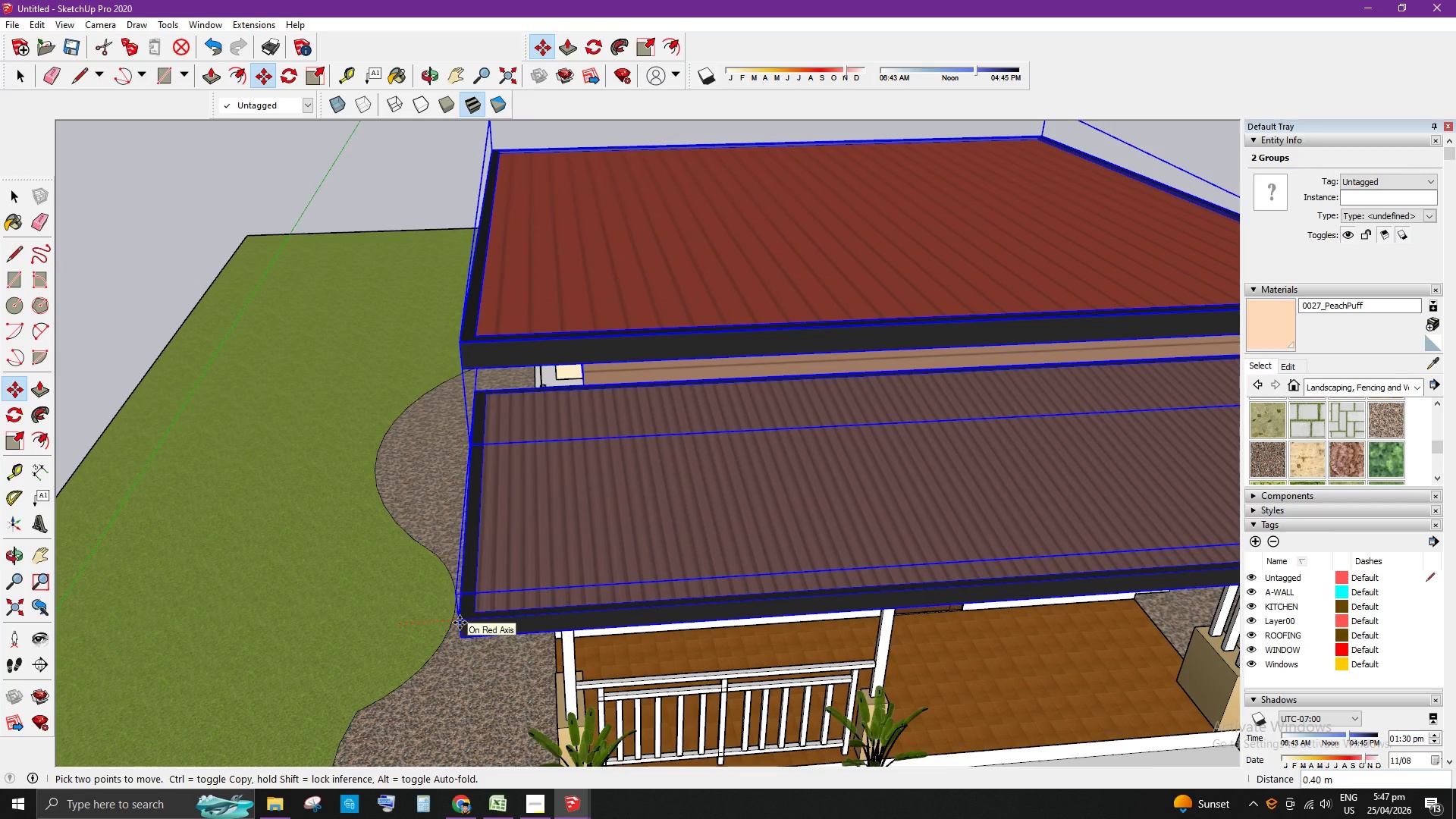 
scroll: coordinate [397, 627], scroll_direction: up, amount: 3.0
 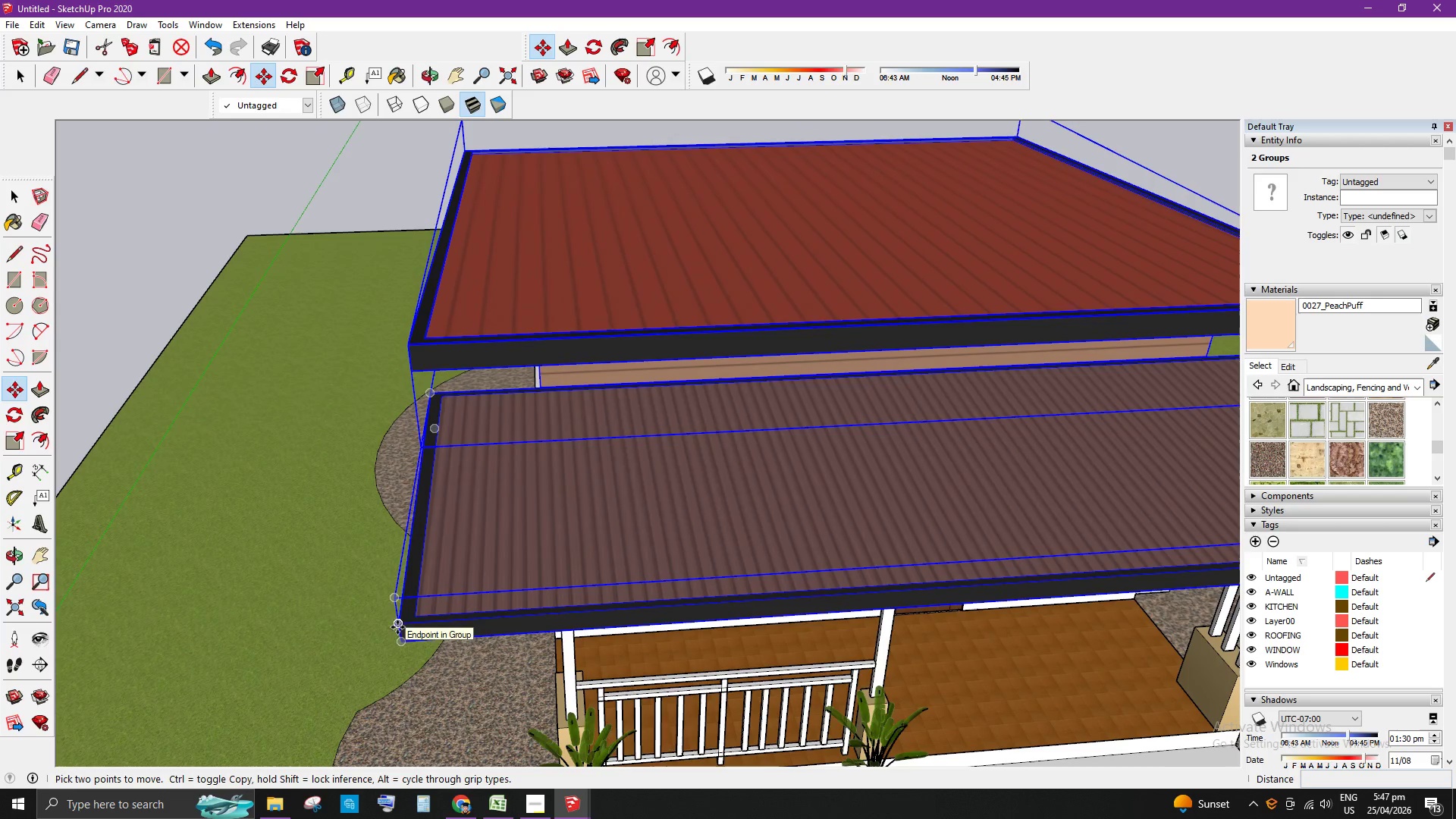 
wait(12.09)
 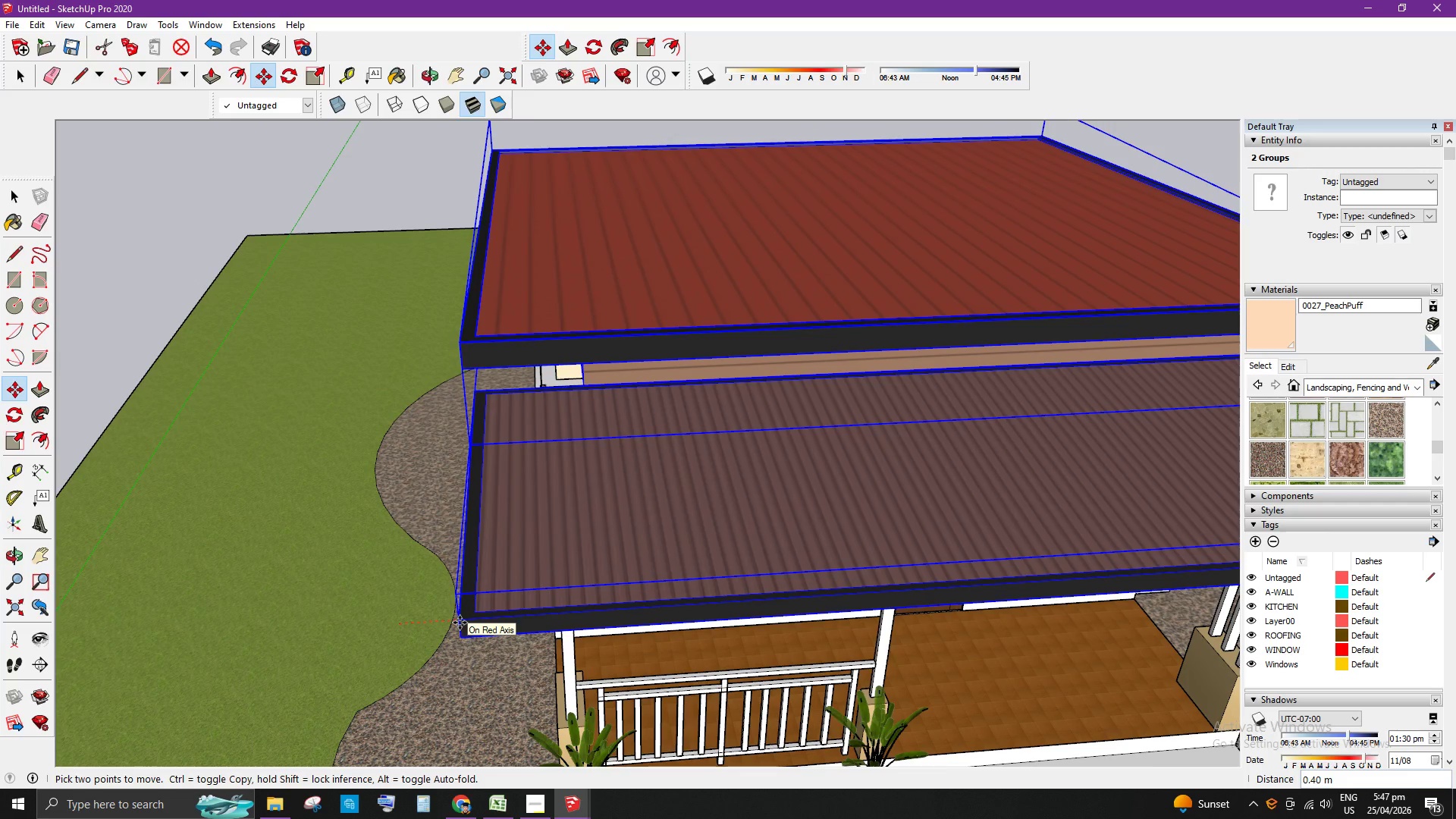 
key(Numpad2)
 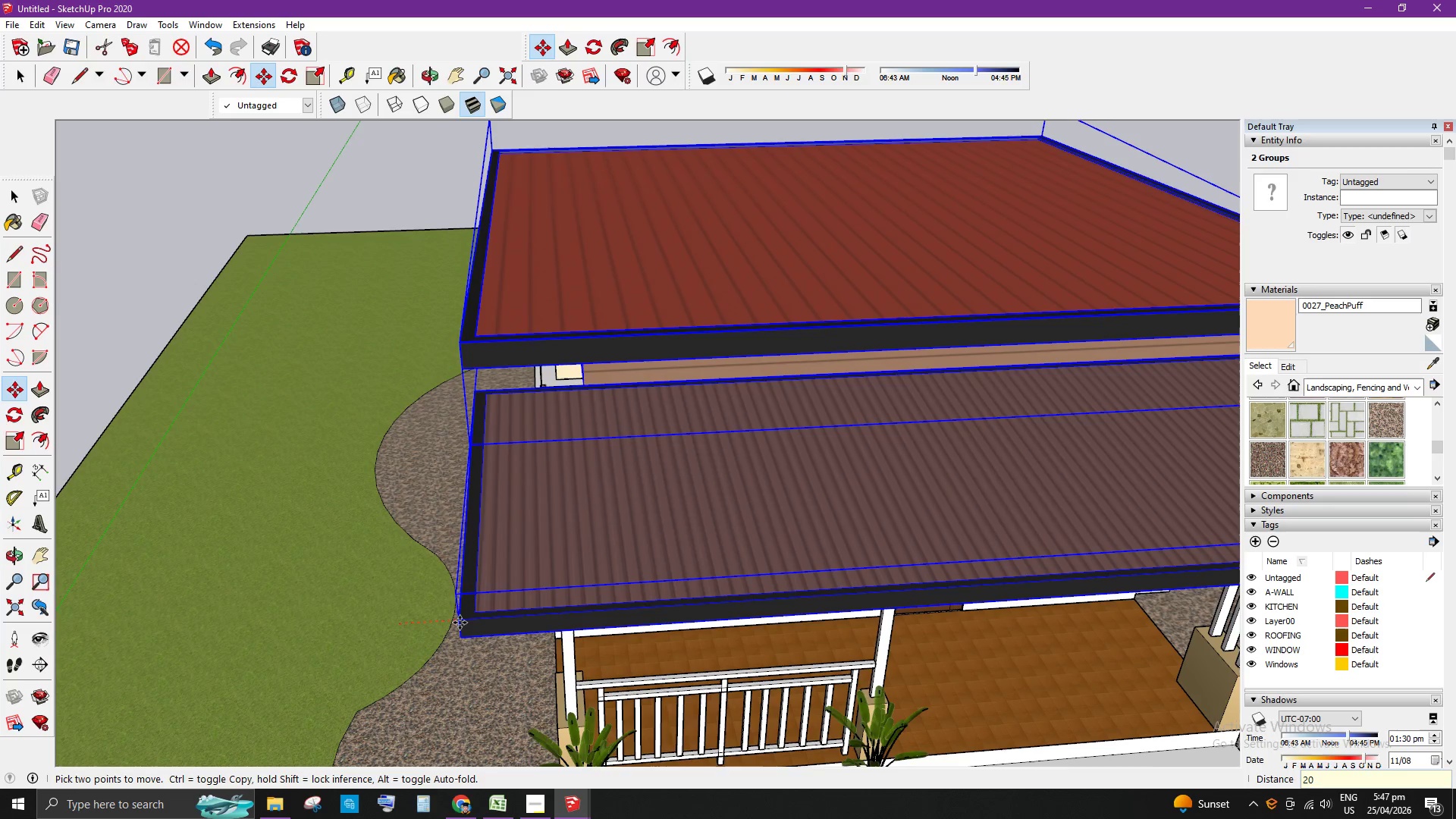 
key(Numpad0)
 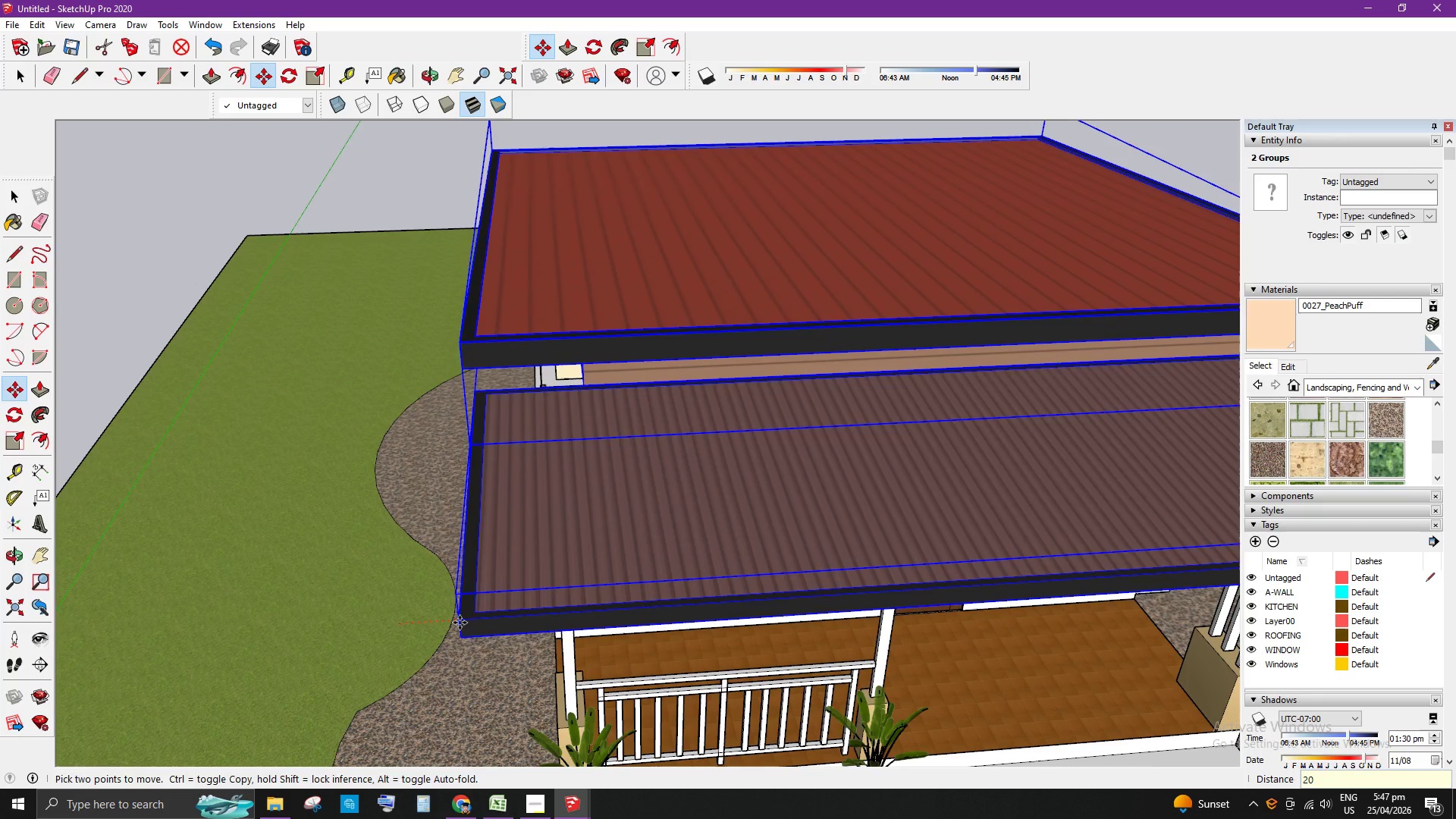 
key(Enter)
 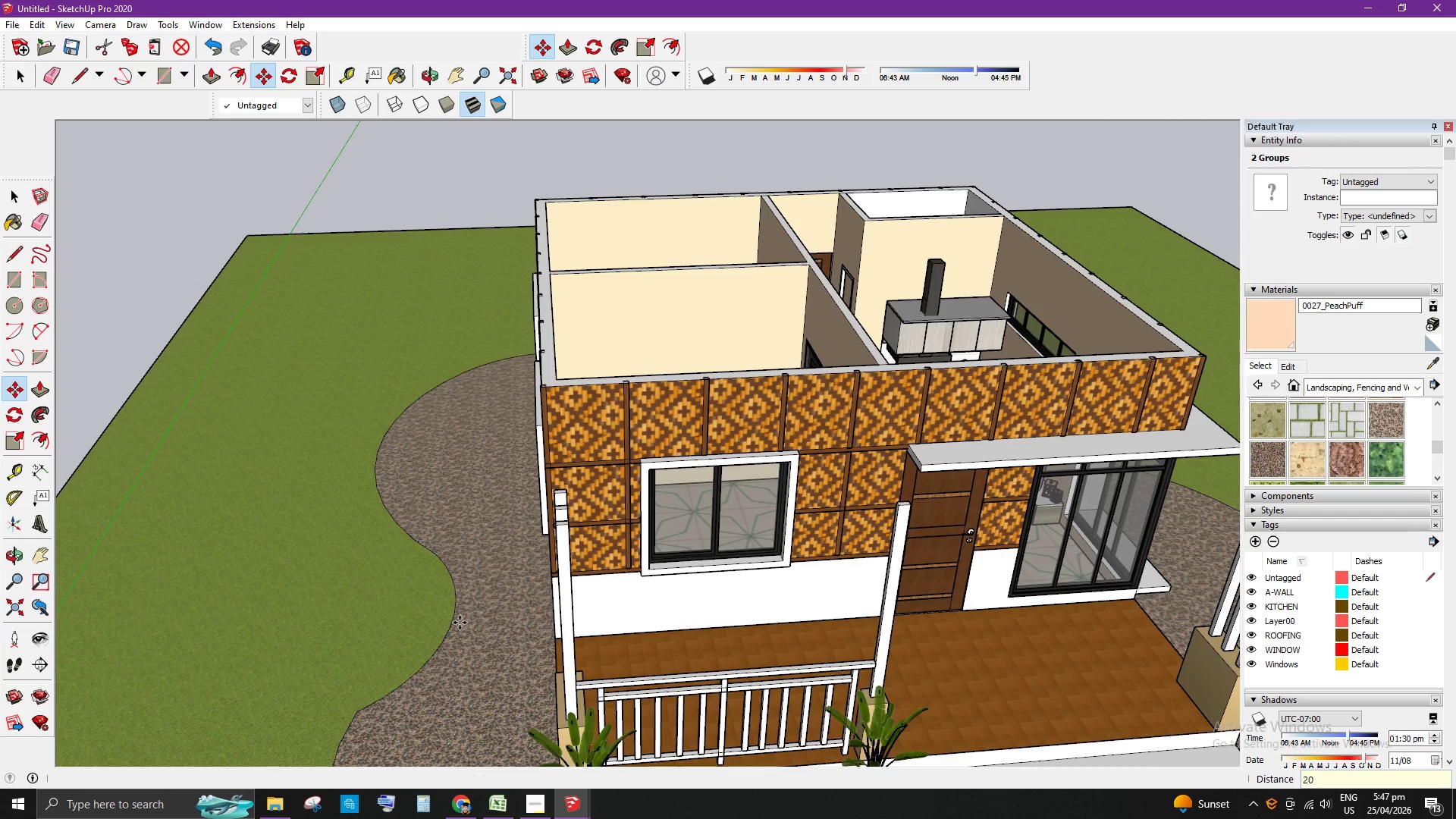 
key(Space)
 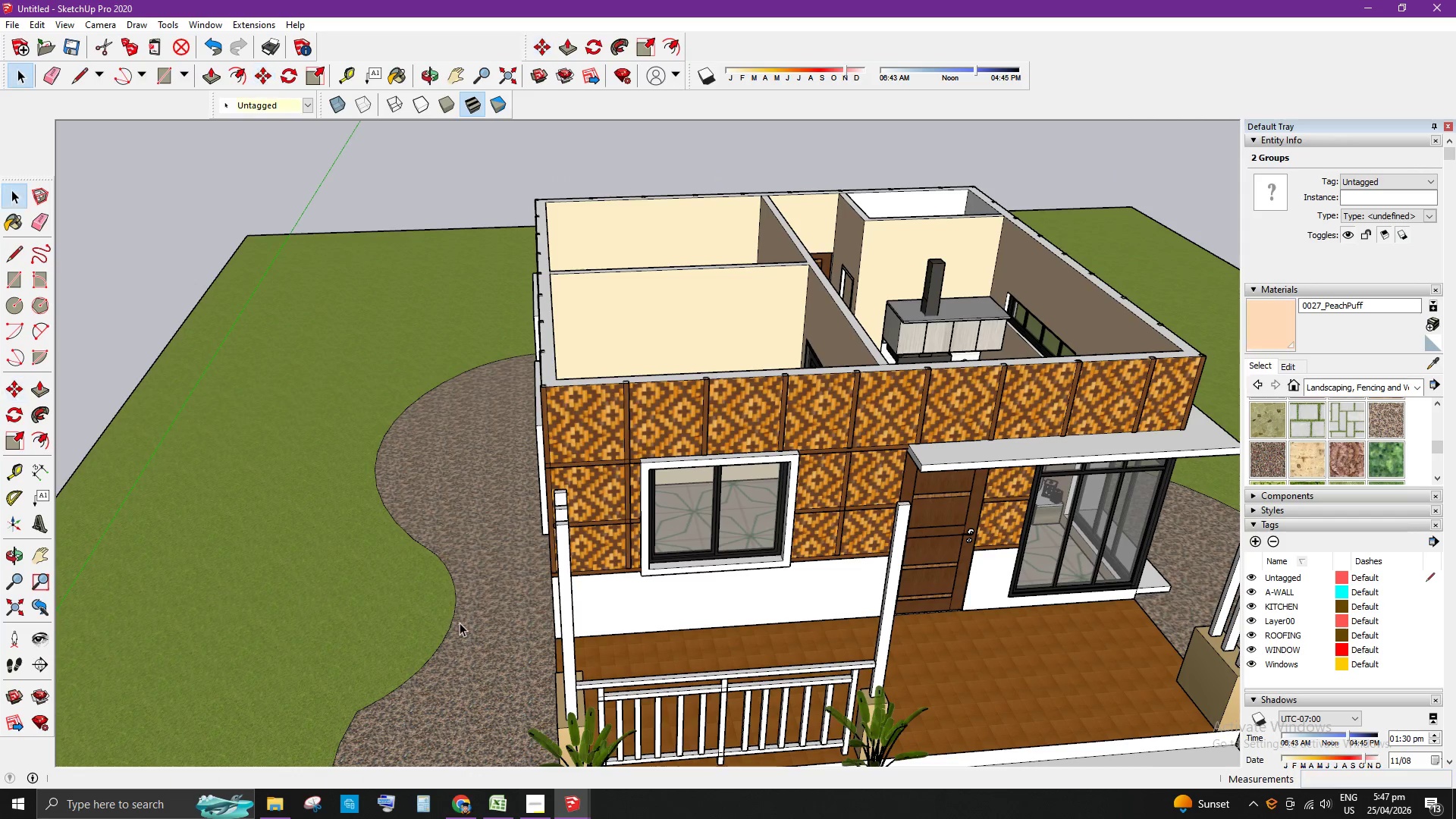 
key(Space)
 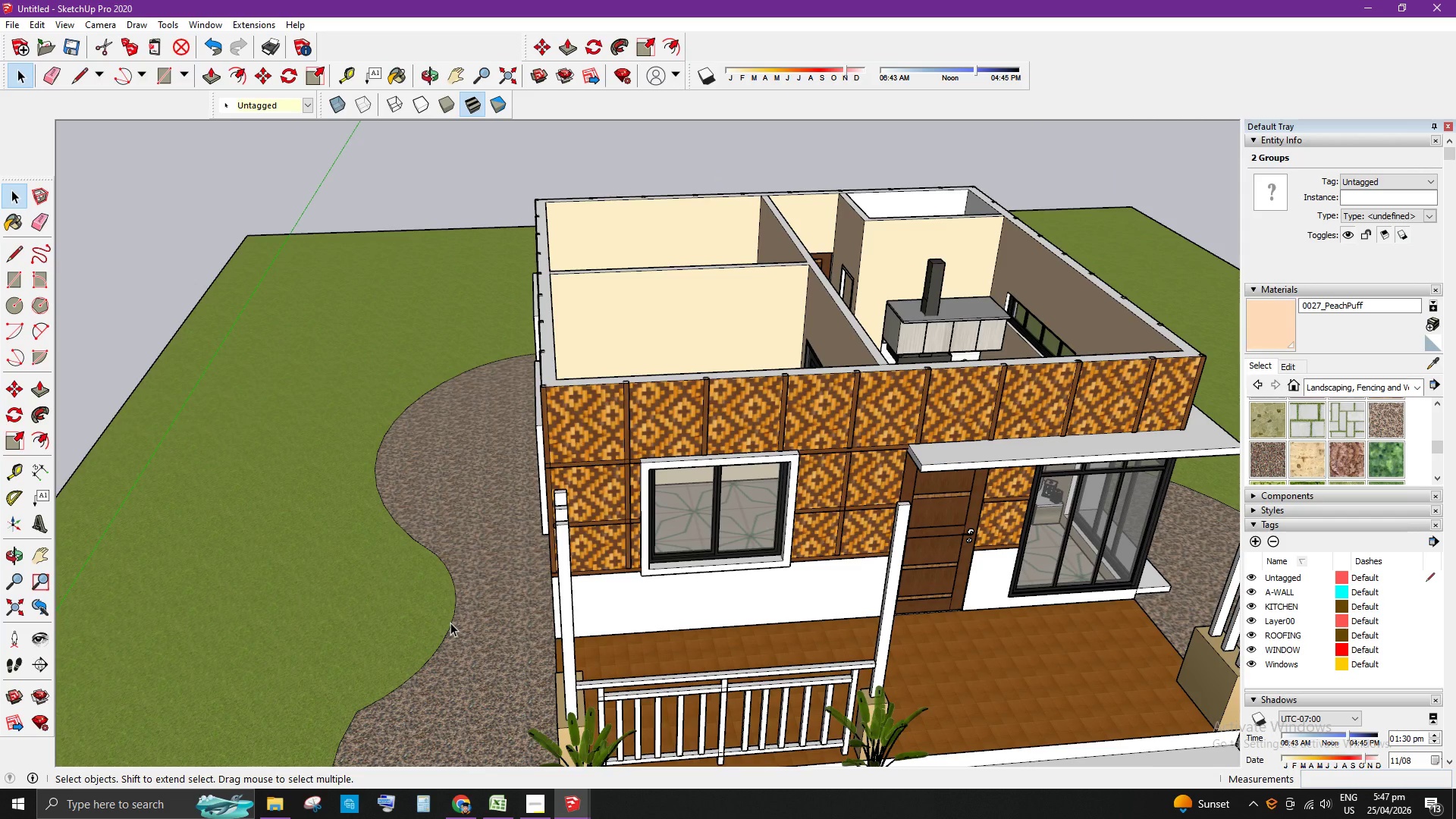 
key(Control+Z)
 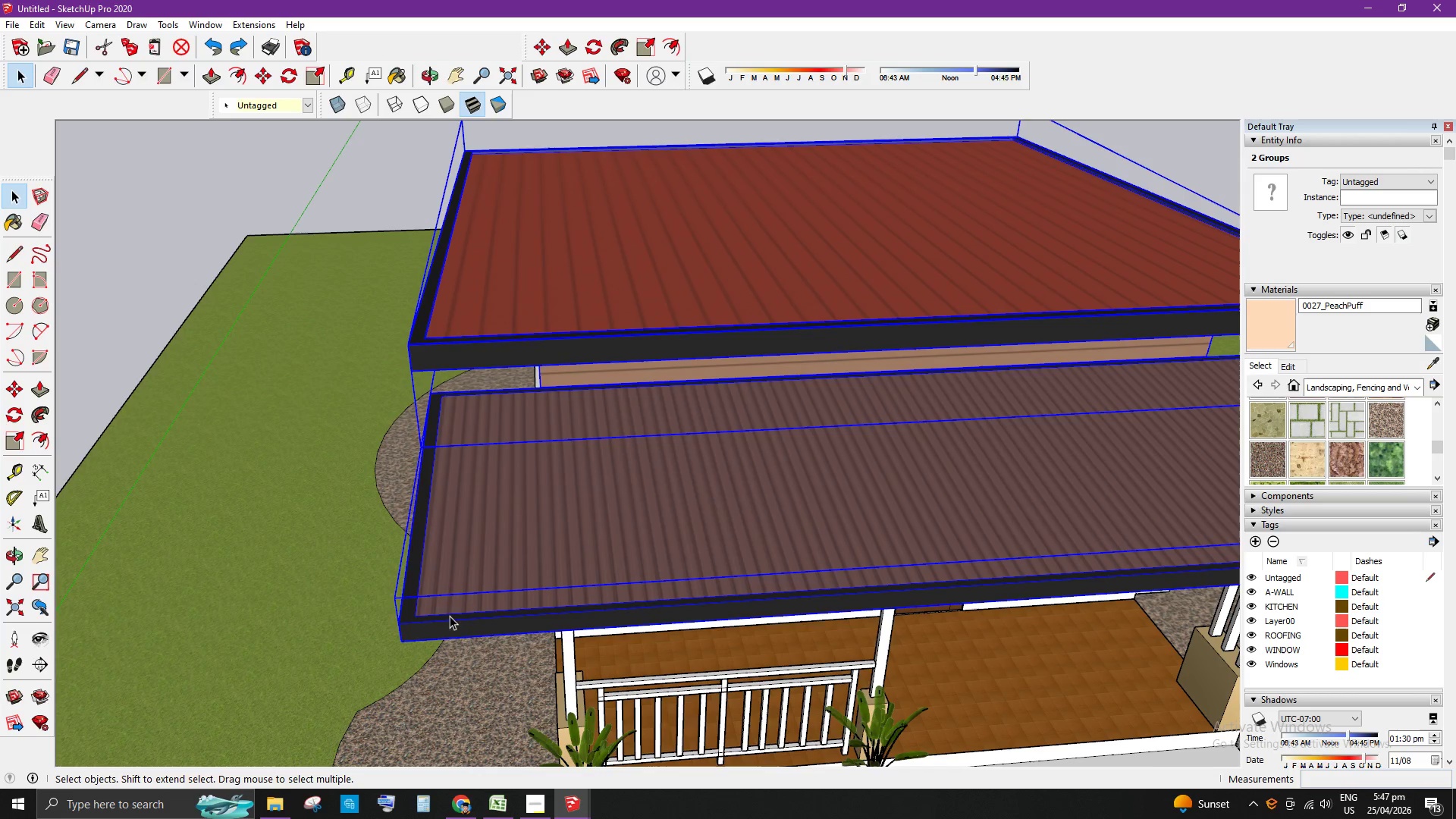 
key(Space)
 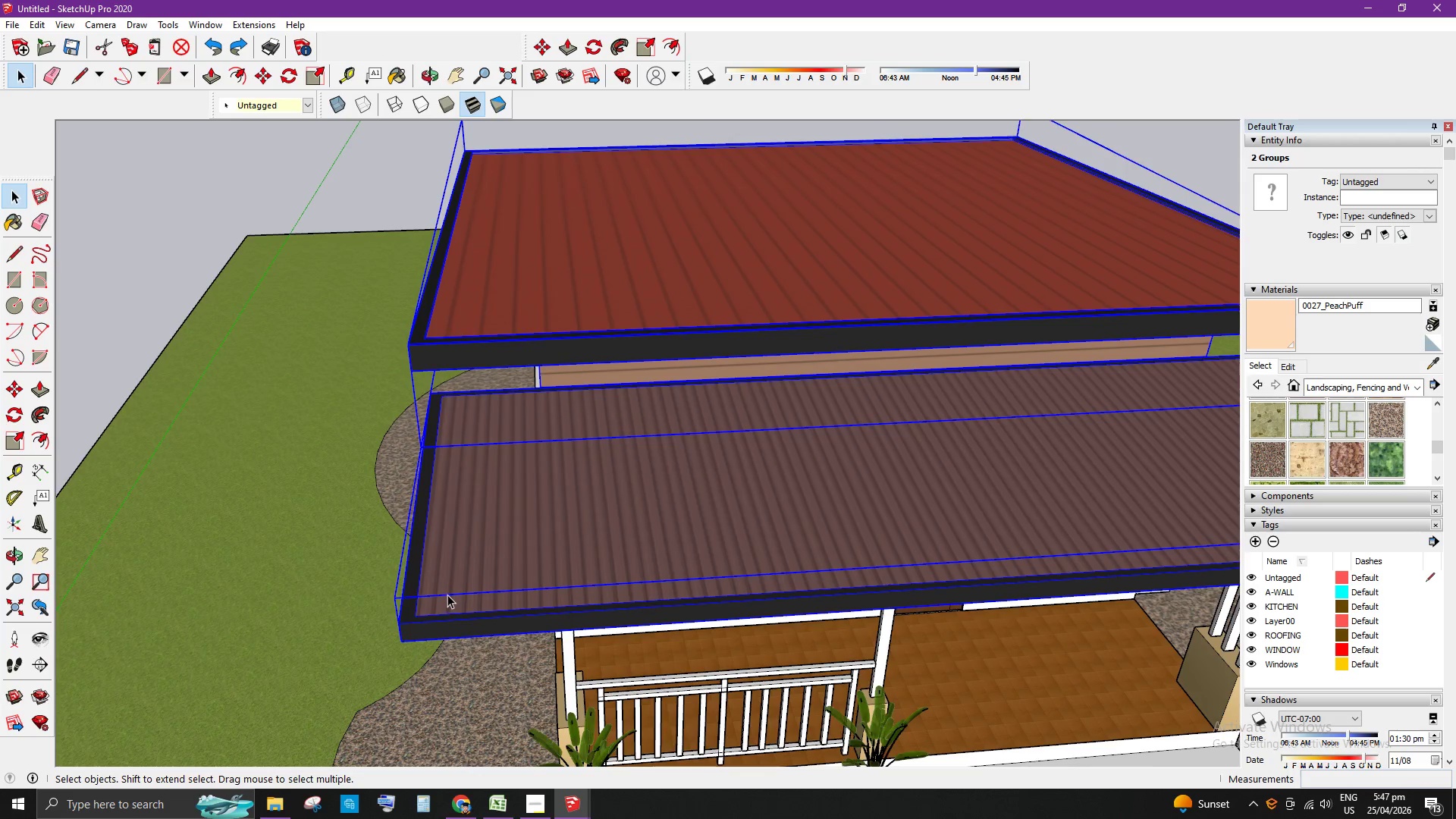 
scroll: coordinate [447, 593], scroll_direction: down, amount: 3.0
 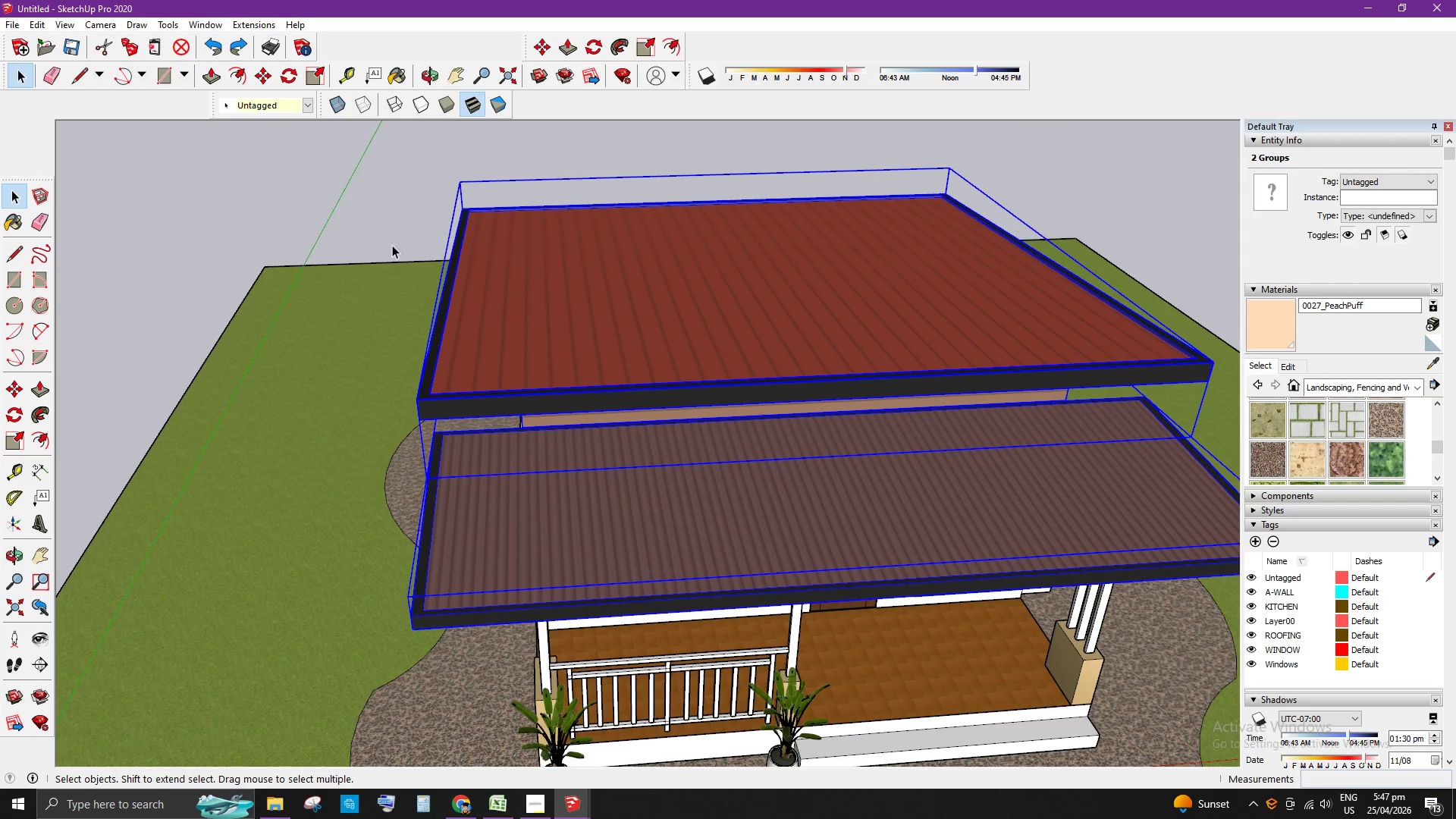 
left_click_drag(start_coordinate=[371, 196], to_coordinate=[371, 188])
 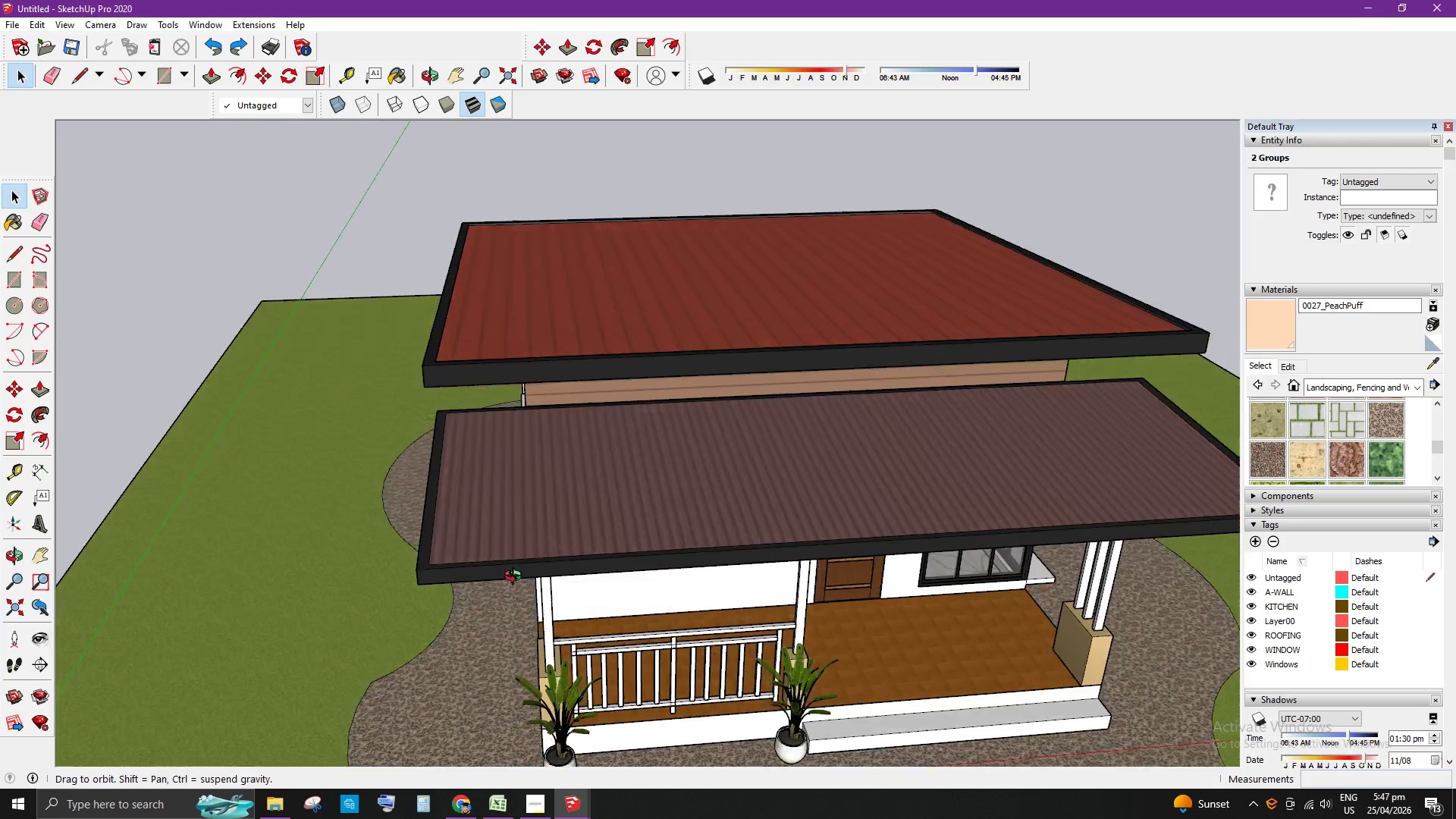 
scroll: coordinate [637, 548], scroll_direction: down, amount: 4.0
 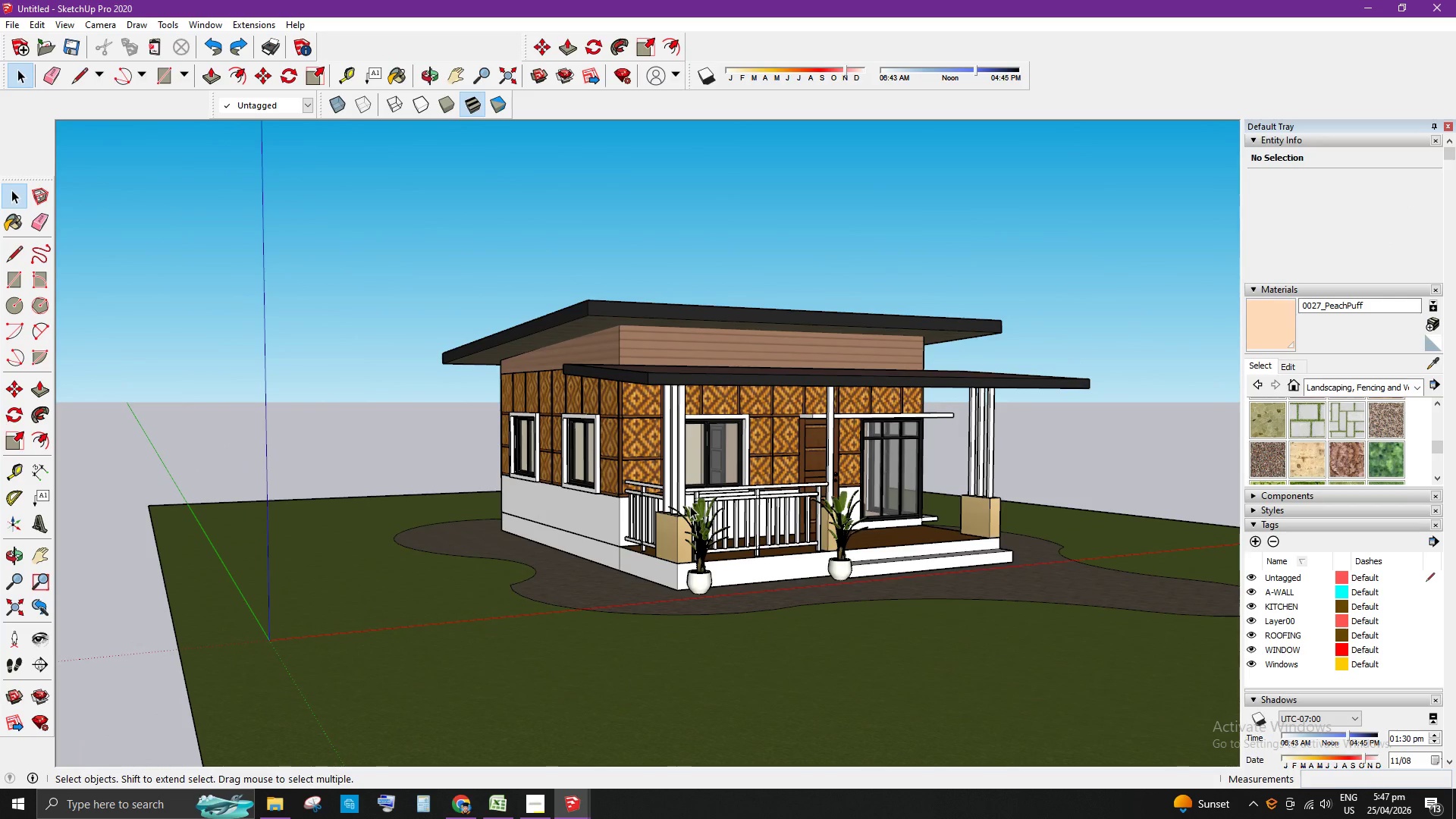 
scroll: coordinate [760, 459], scroll_direction: up, amount: 2.0
 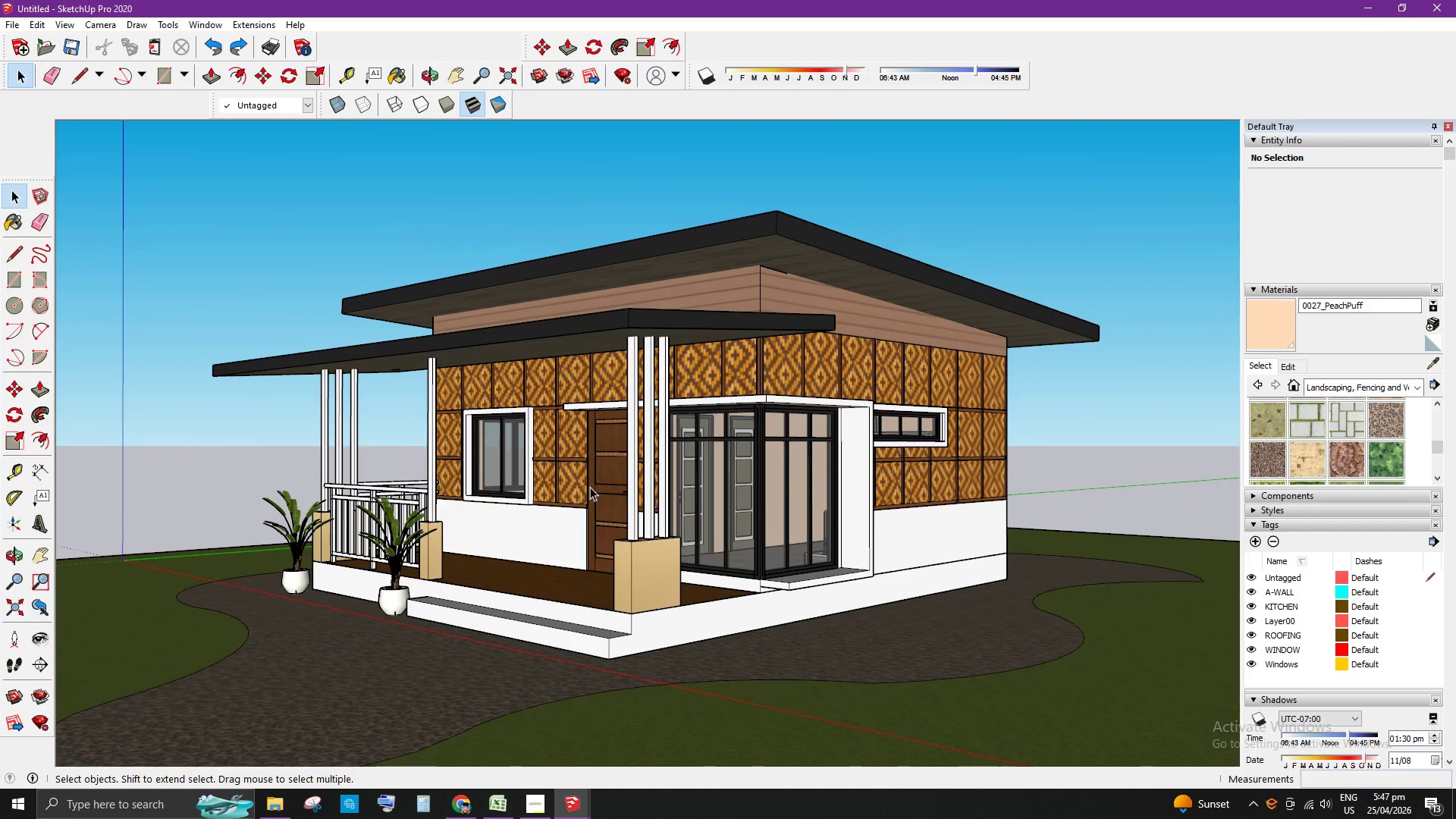 
wait(5.92)
 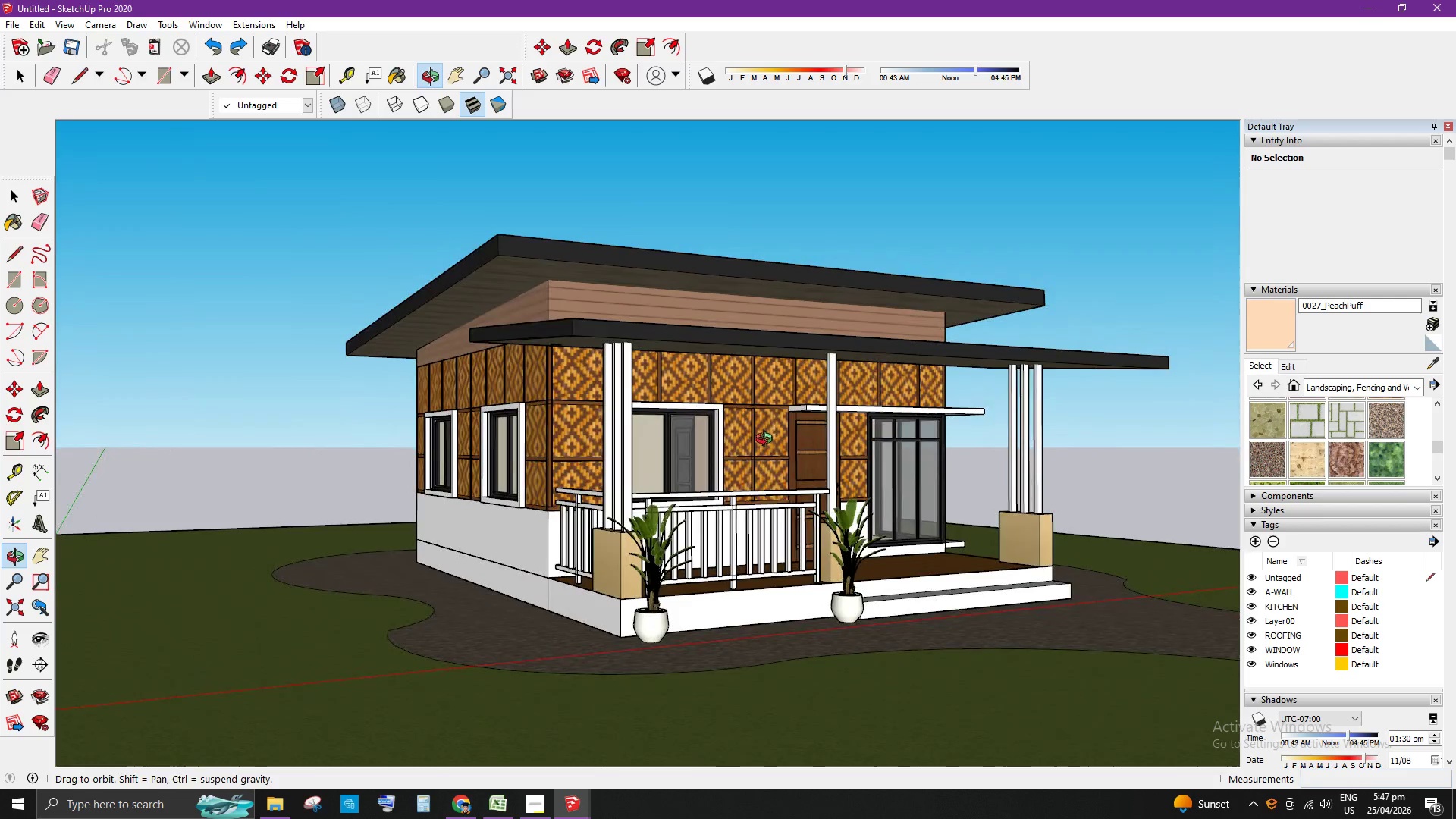 
scroll: coordinate [987, 563], scroll_direction: down, amount: 1.0
 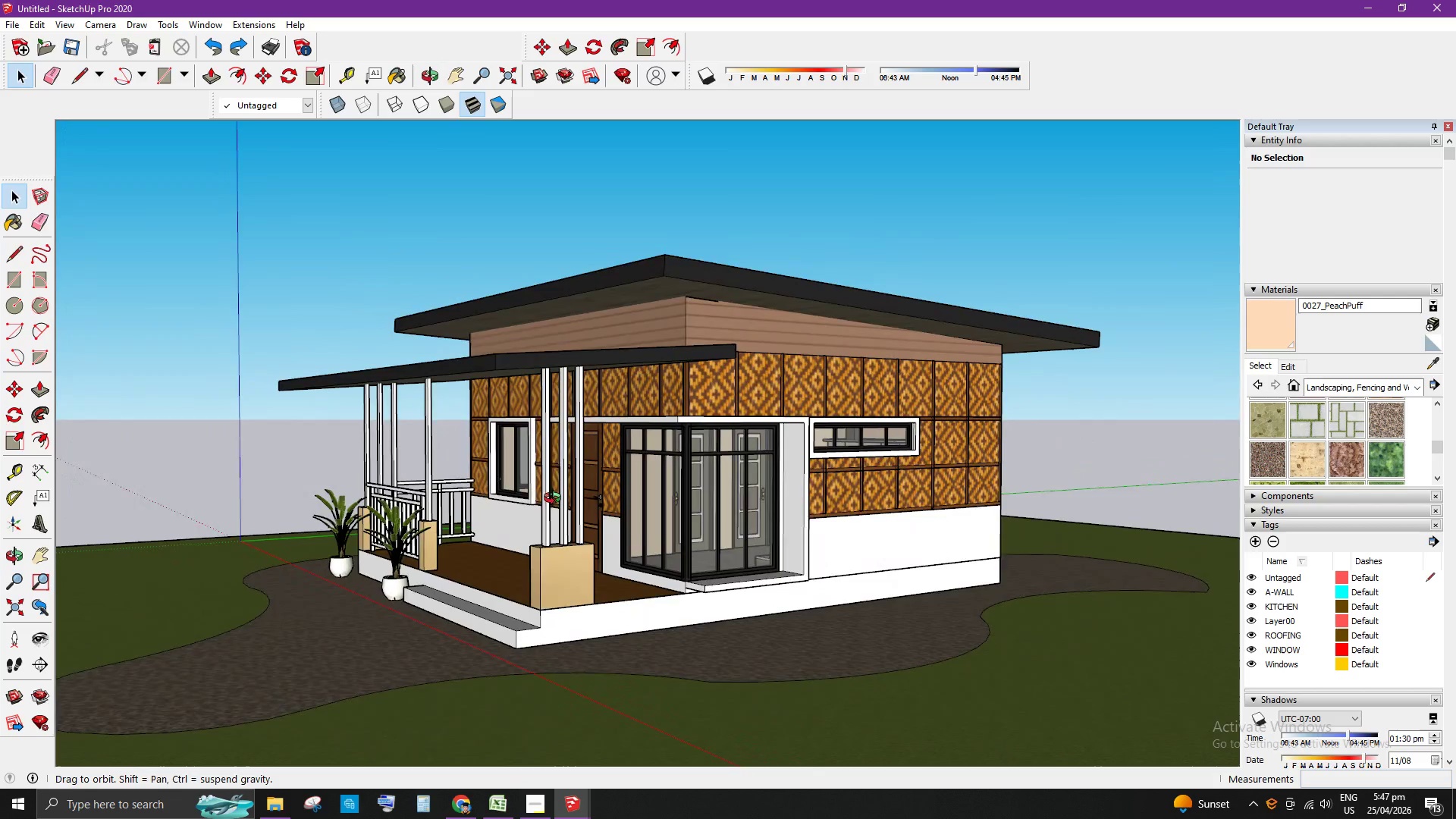 
wait(8.05)
 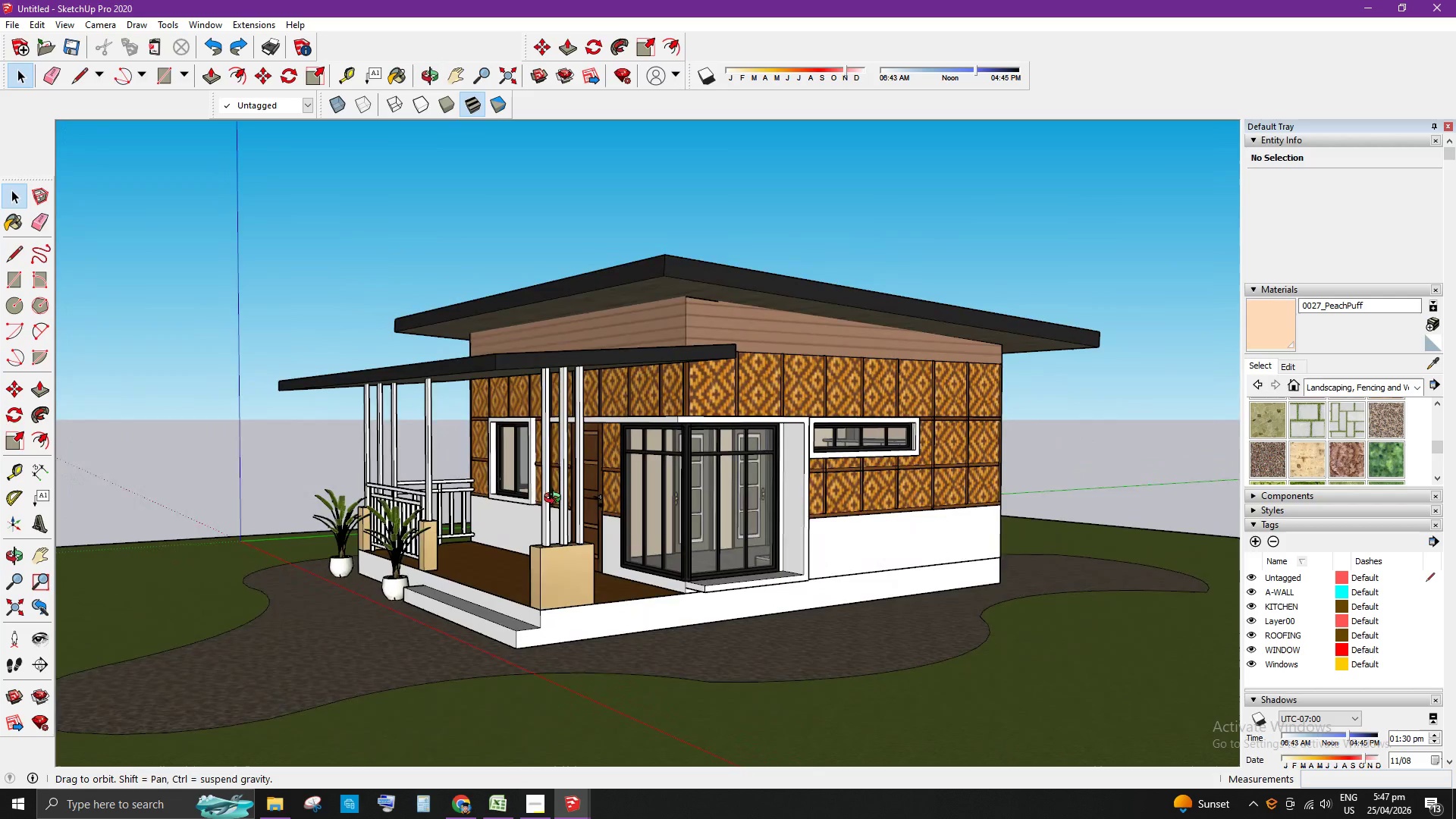 
scroll: coordinate [833, 497], scroll_direction: down, amount: 1.0
 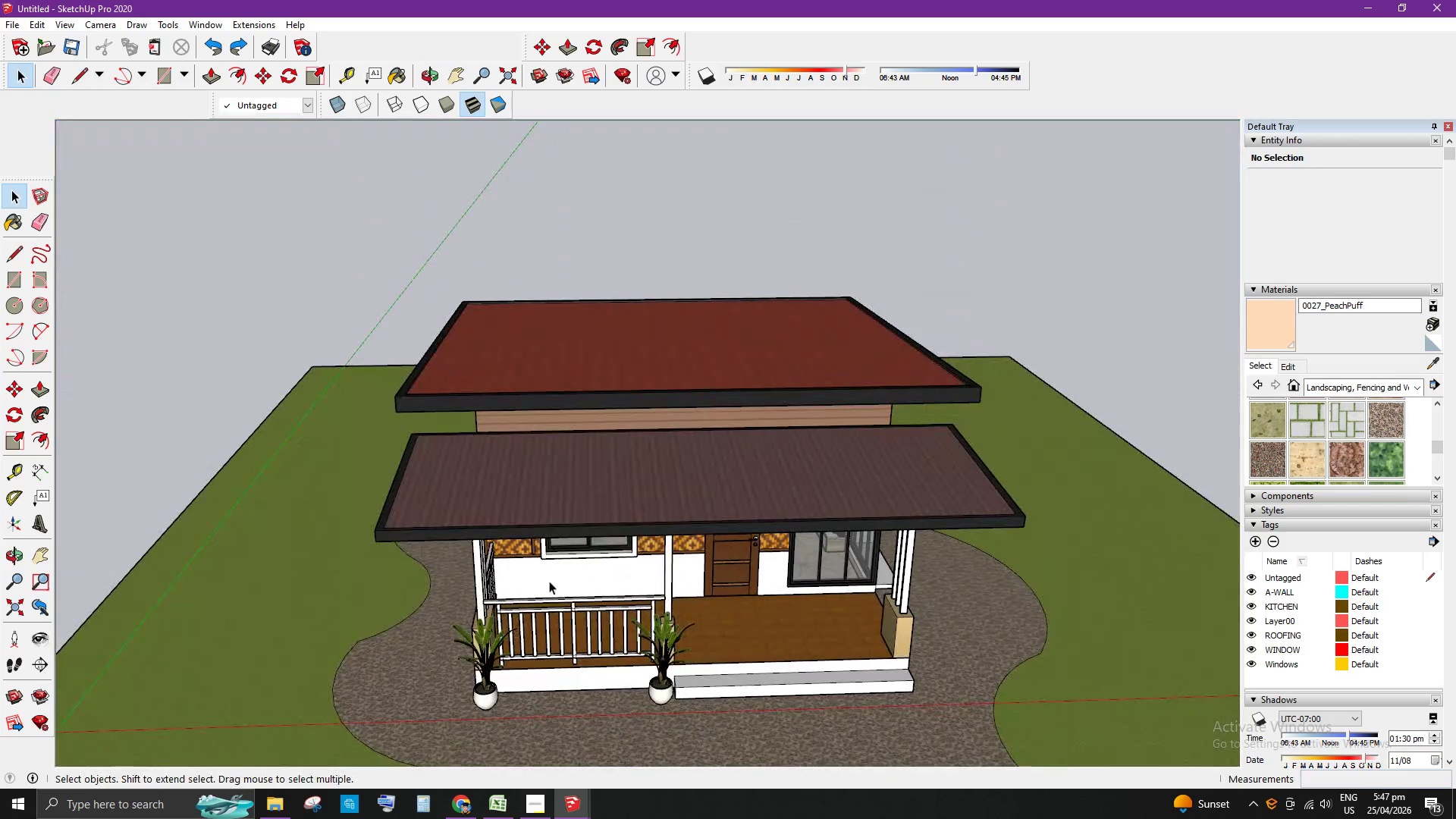 
left_click([558, 480])
 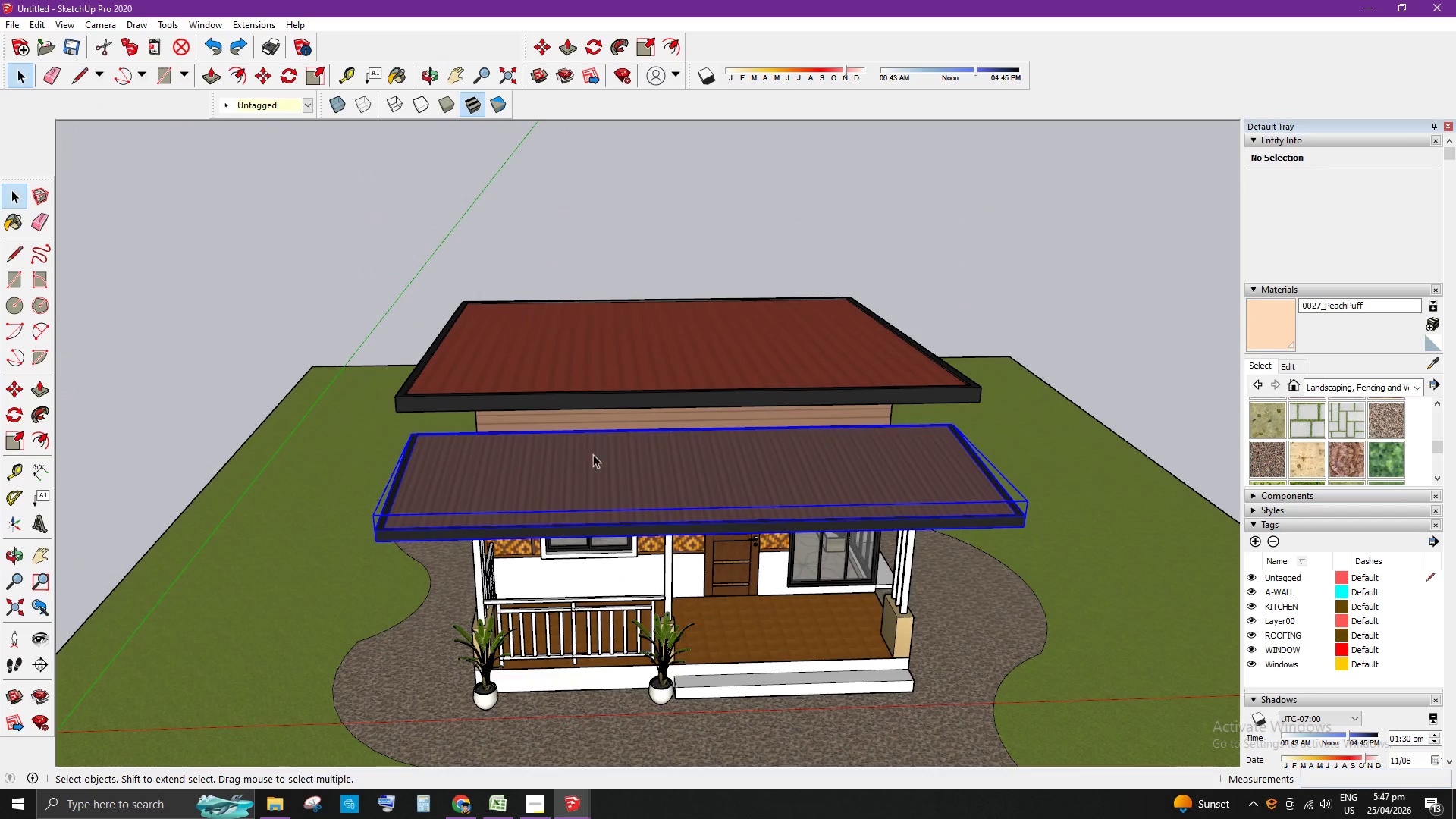 
key(Shift+ShiftLeft)
 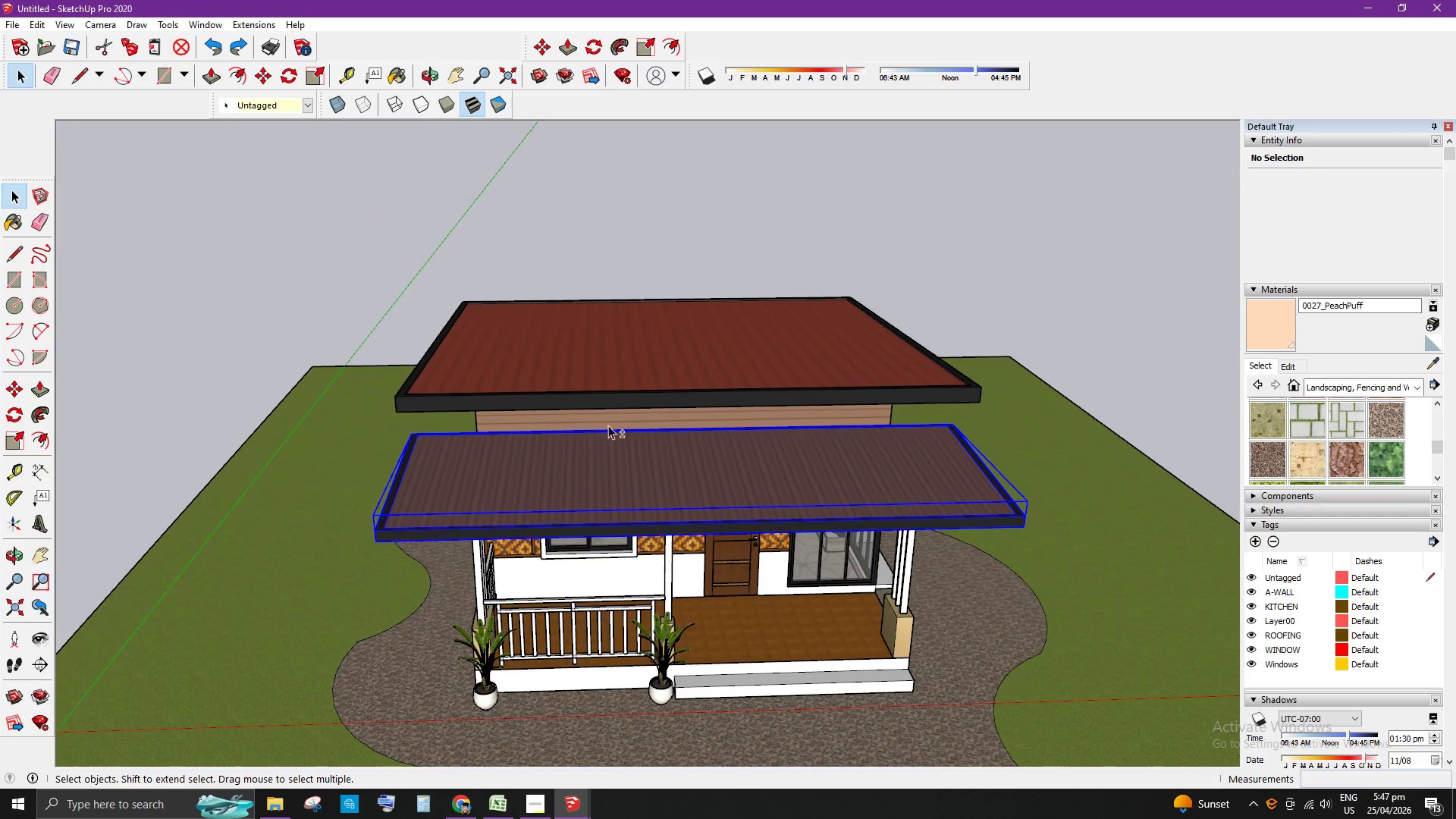 
hold_key(key=ShiftLeft, duration=0.59)
left_click([613, 415])
 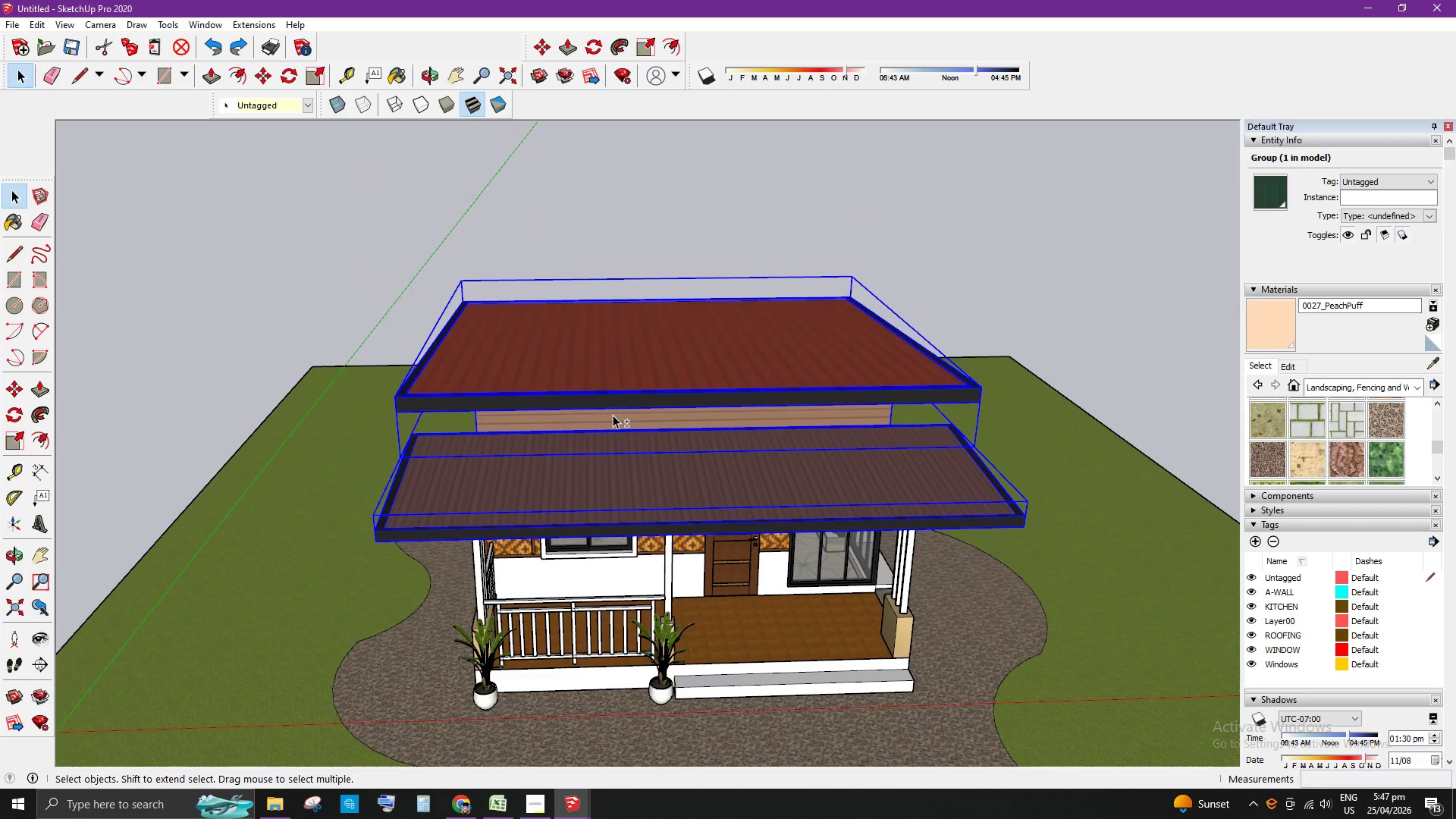 
scroll: coordinate [482, 689], scroll_direction: up, amount: 6.0
 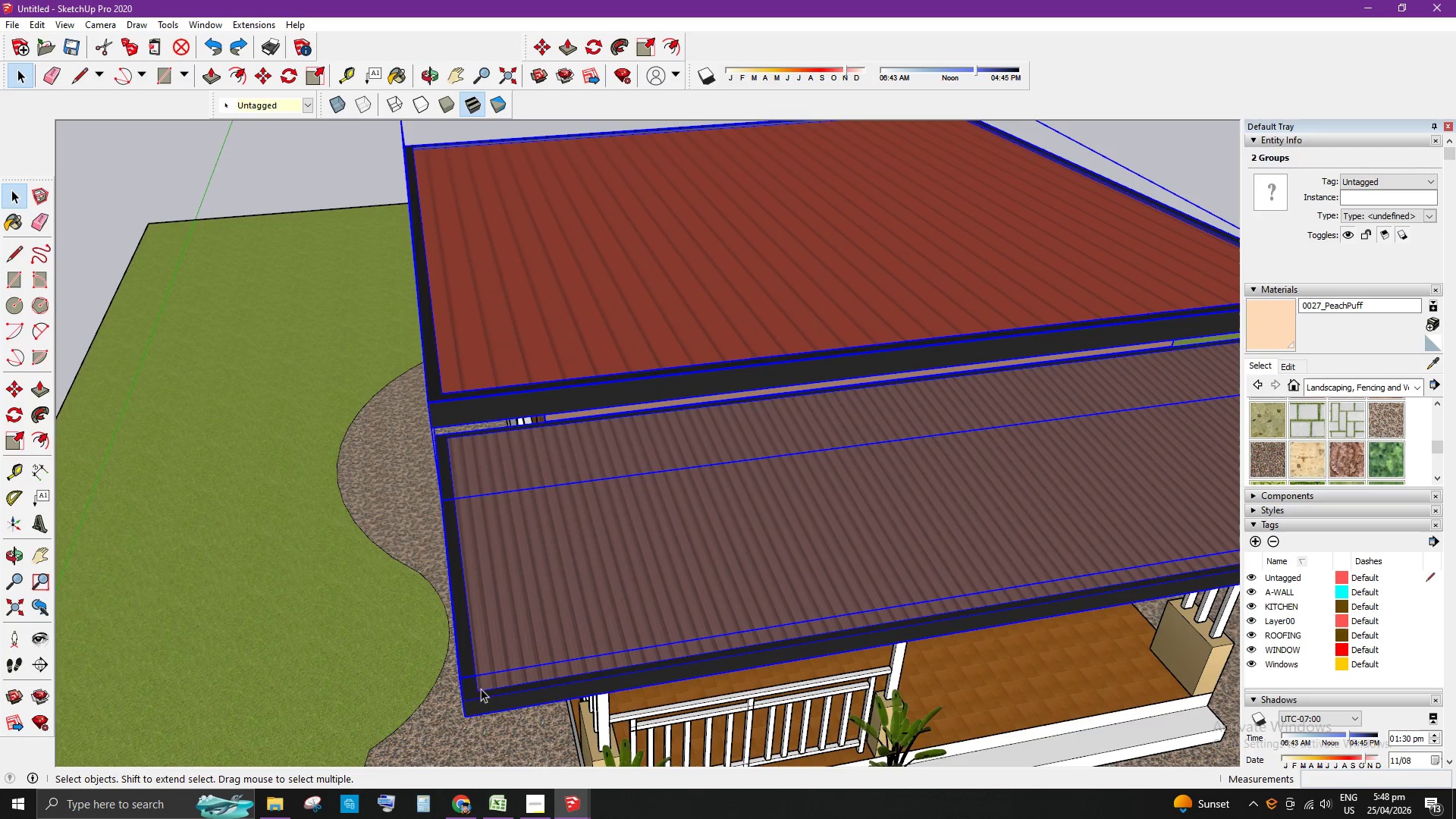 
key(M)
 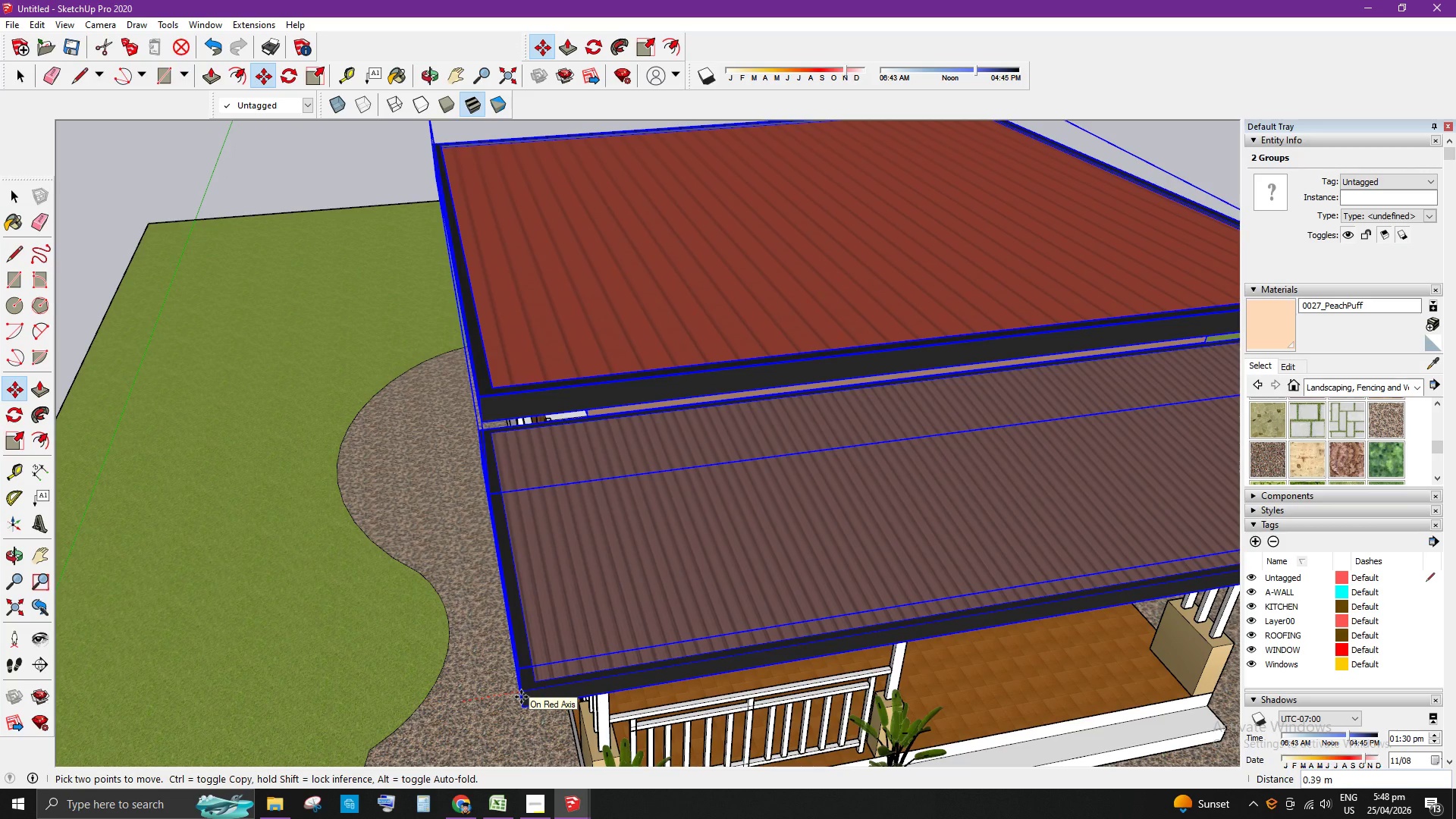 
key(Numpad2)
 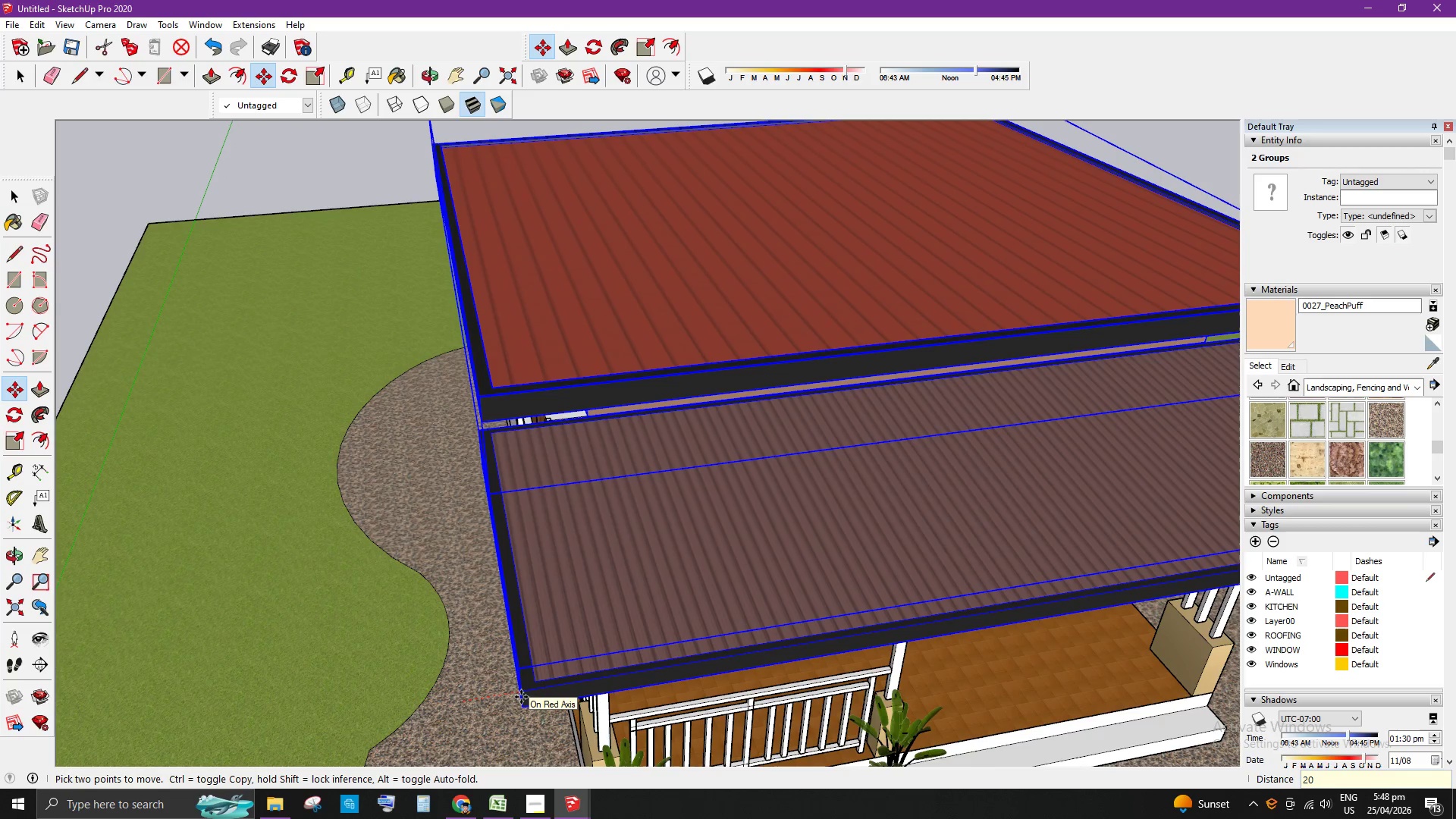 
key(Numpad0)
 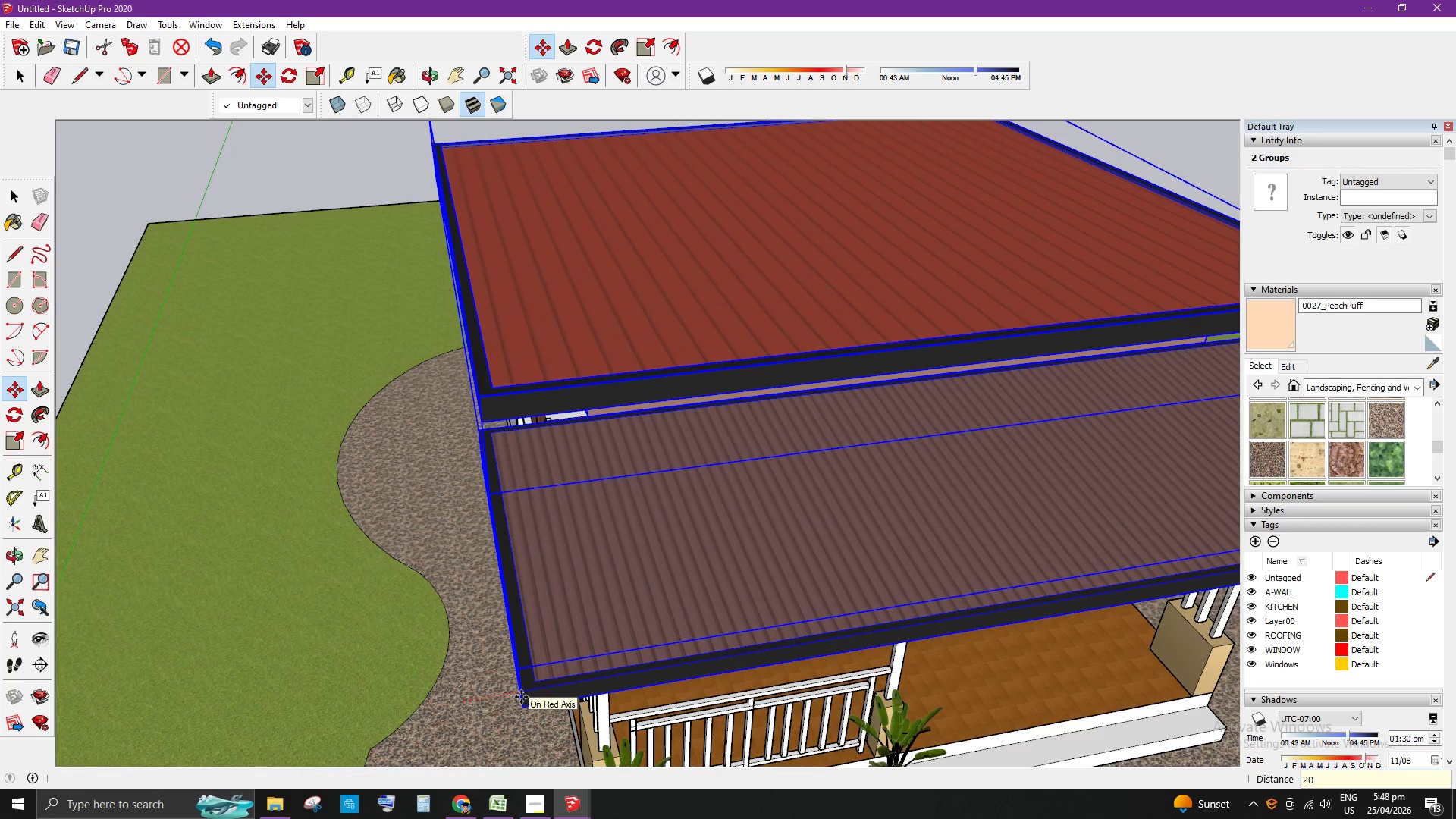 
key(Enter)
 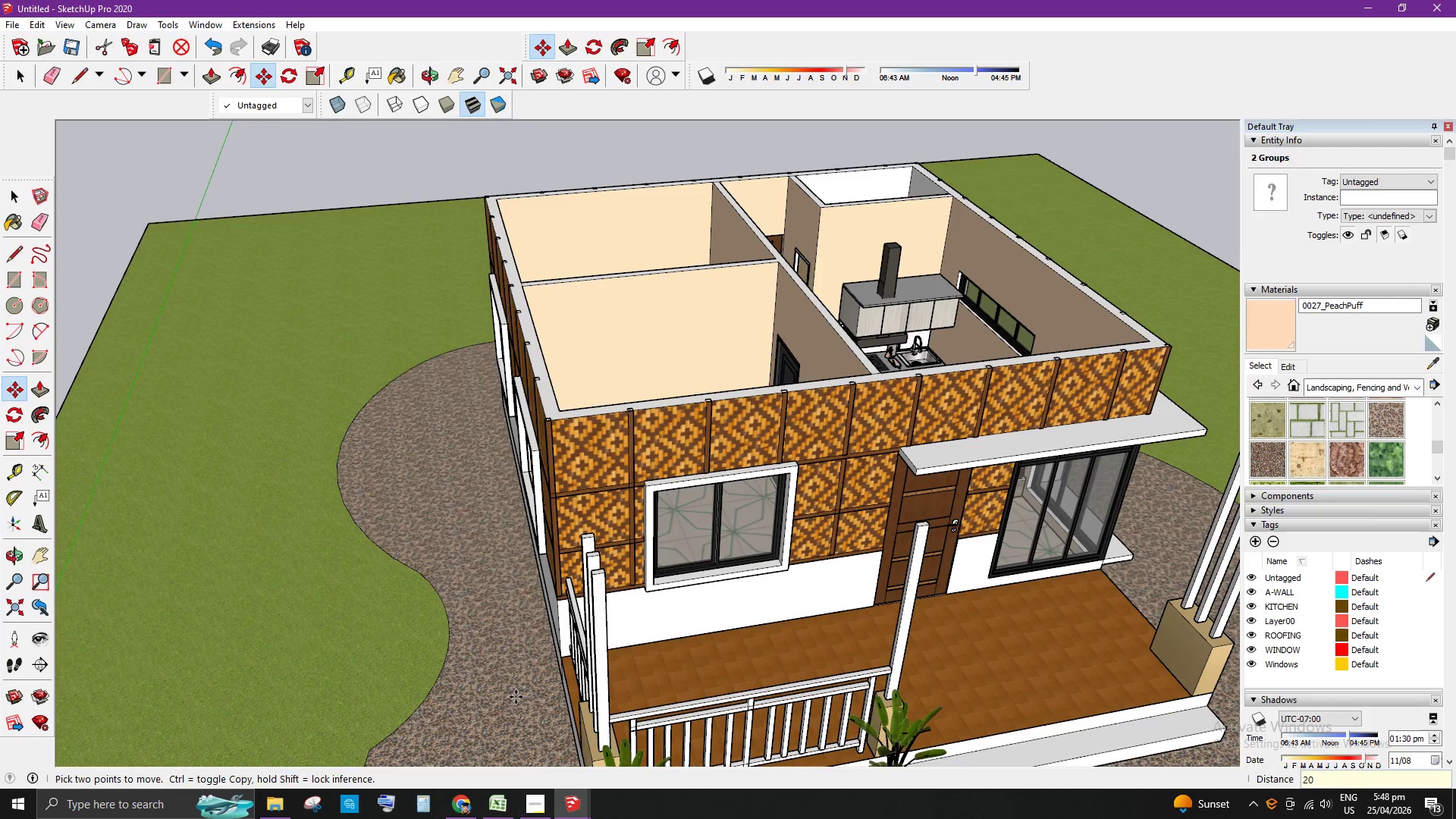 
key(Space)
 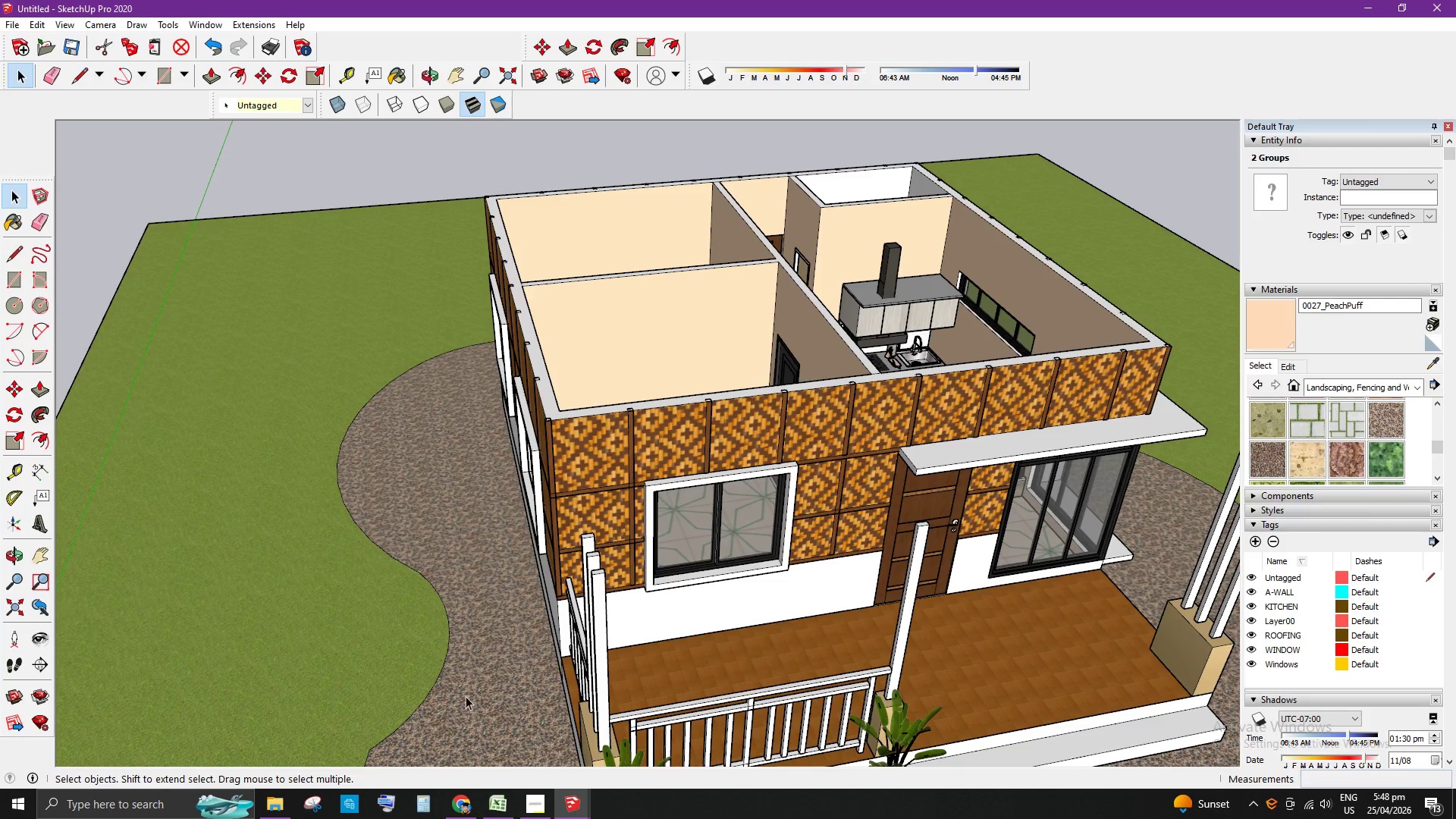 
scroll: coordinate [696, 639], scroll_direction: down, amount: 1.0
 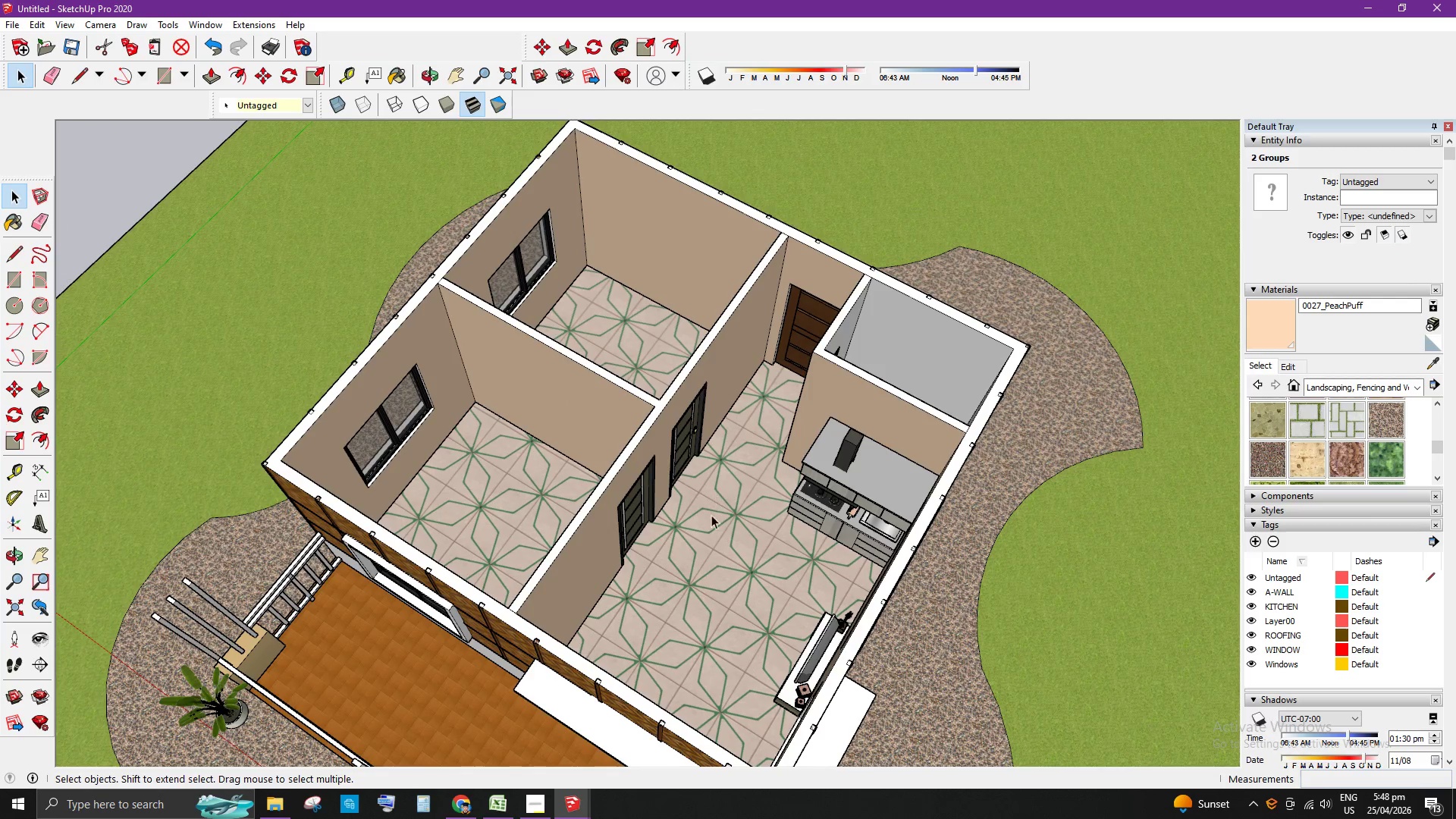 
scroll: coordinate [736, 485], scroll_direction: up, amount: 17.0
 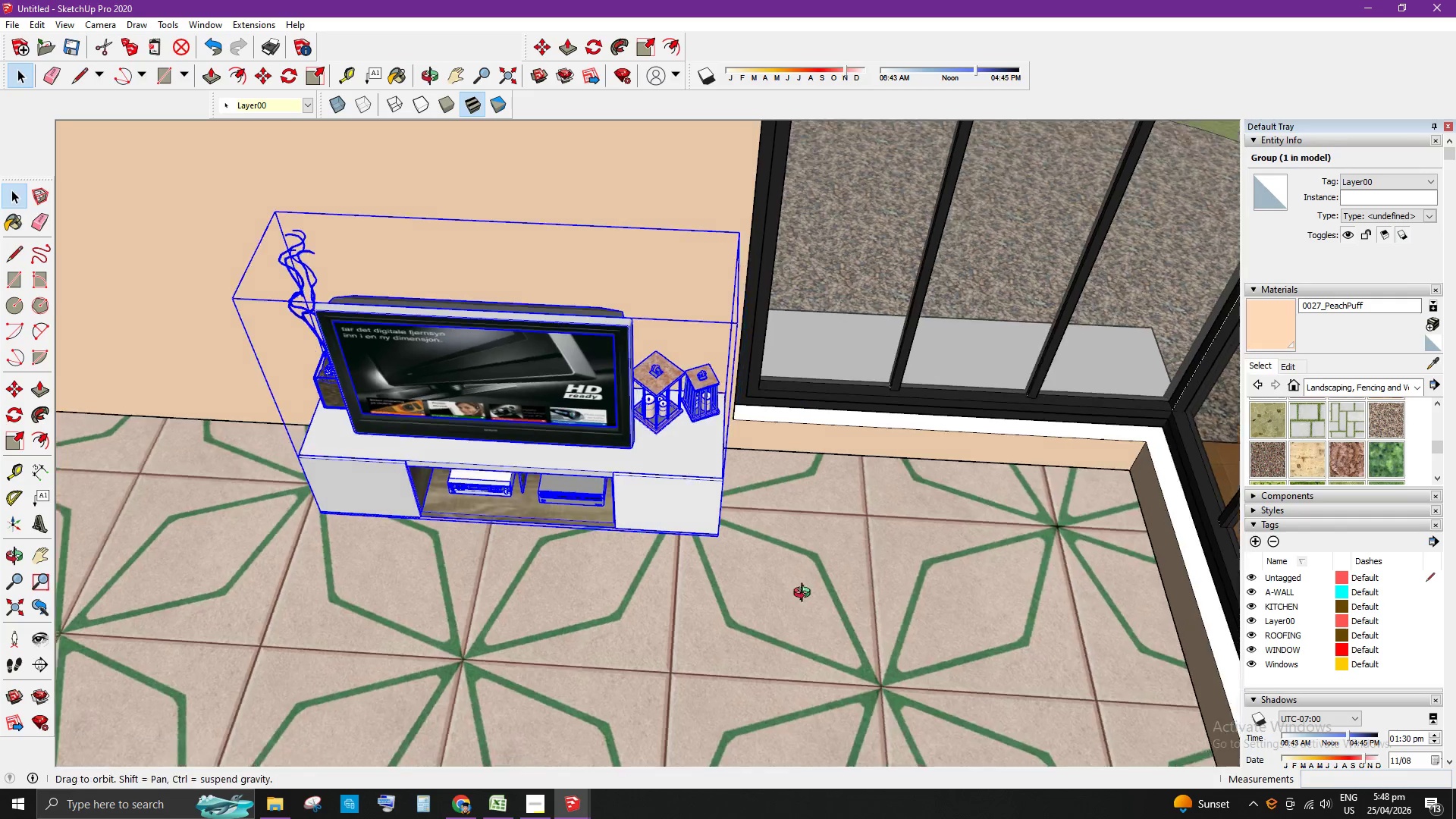 
key(M)
 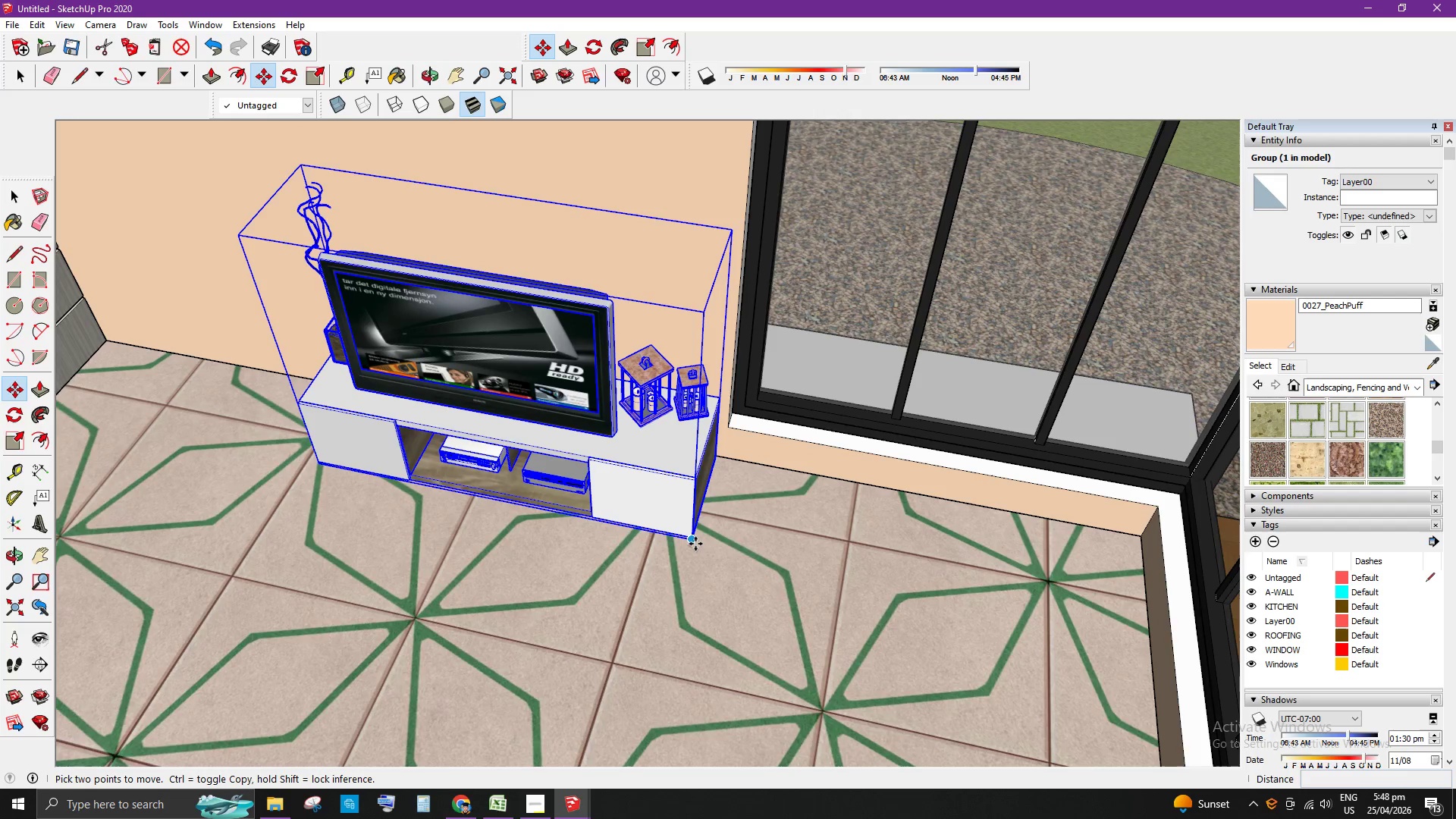 
left_click([695, 544])
 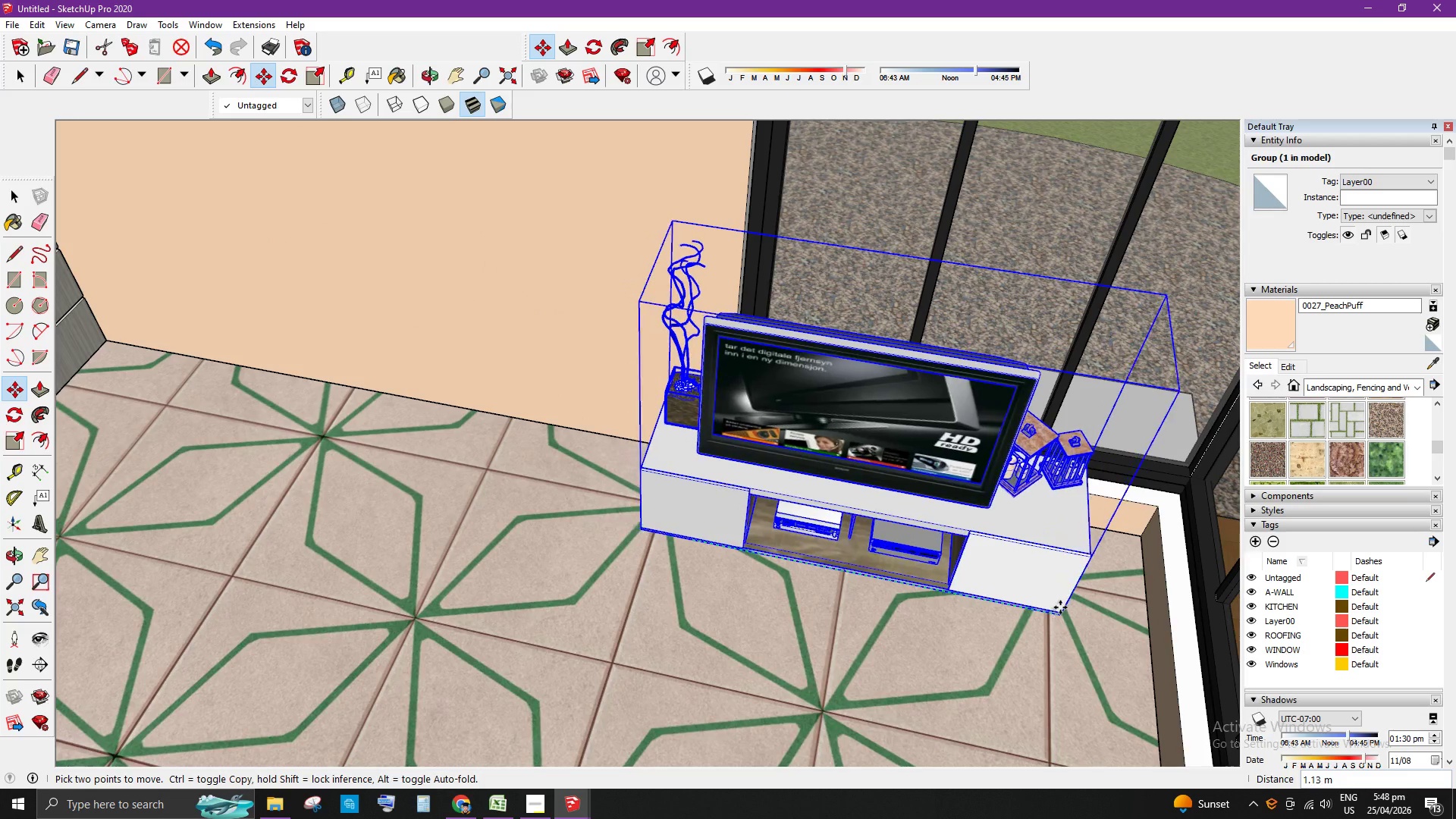 
left_click([1061, 608])
 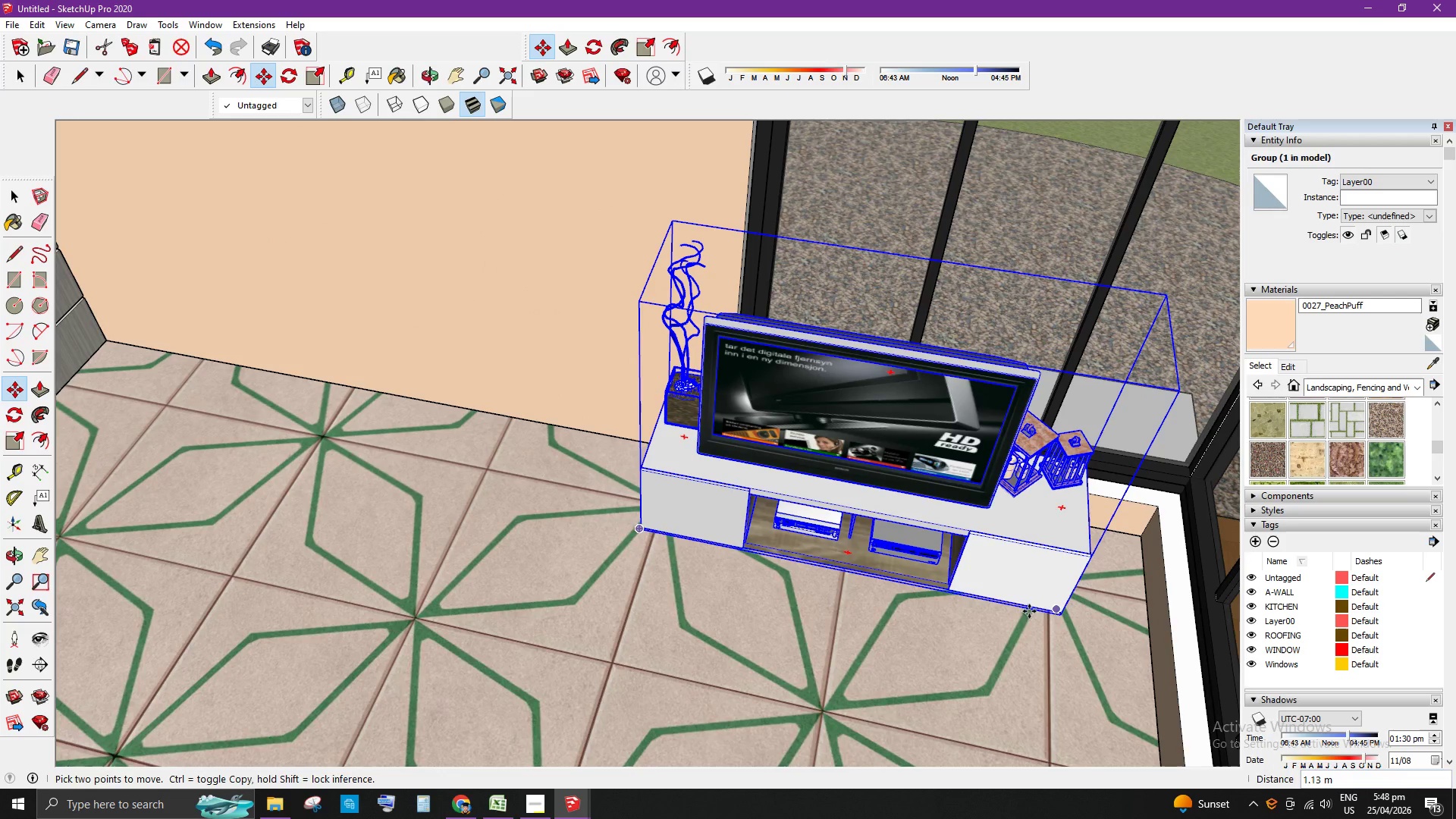 
key(Space)
 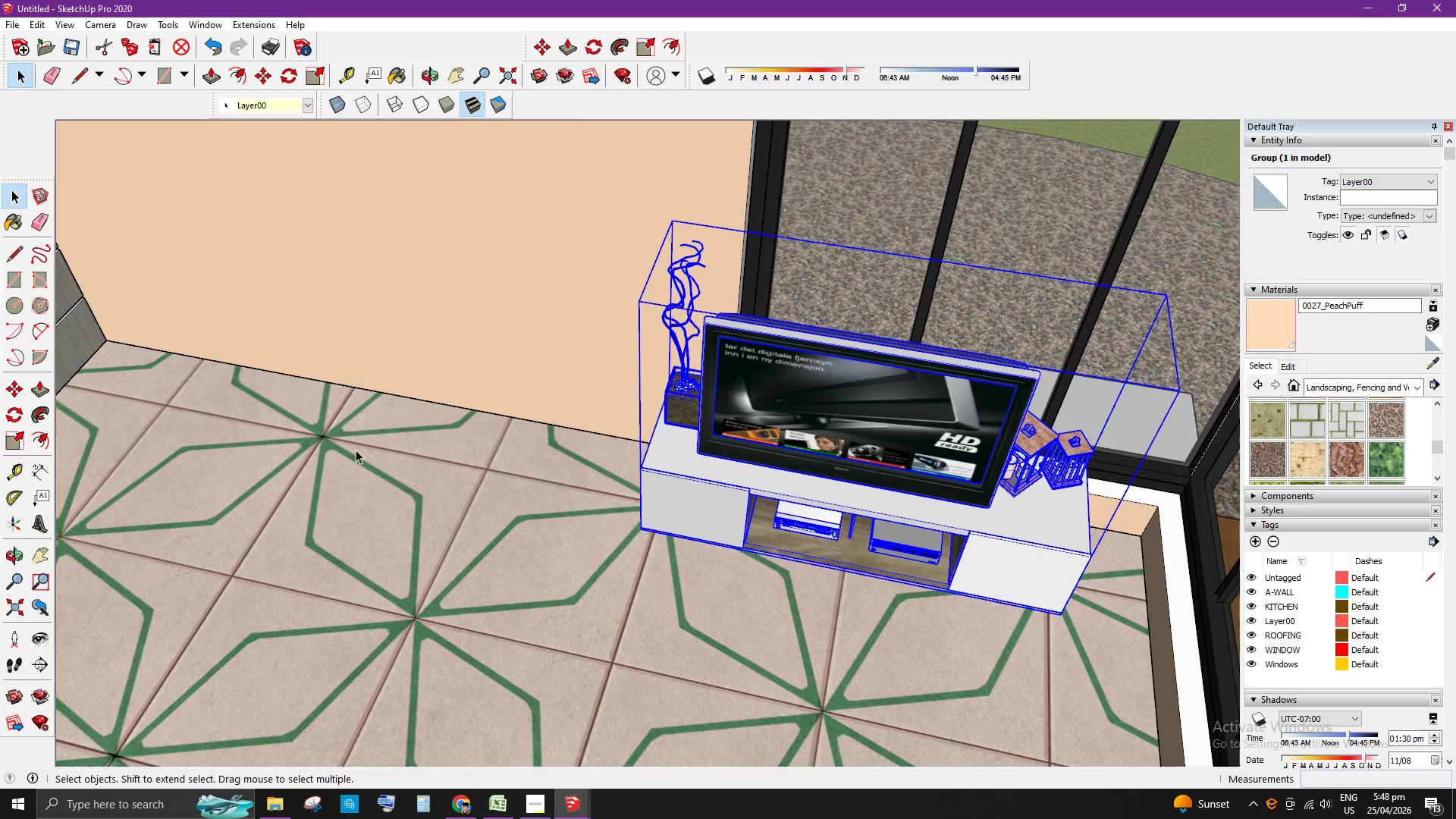 
scroll: coordinate [570, 373], scroll_direction: down, amount: 4.0
 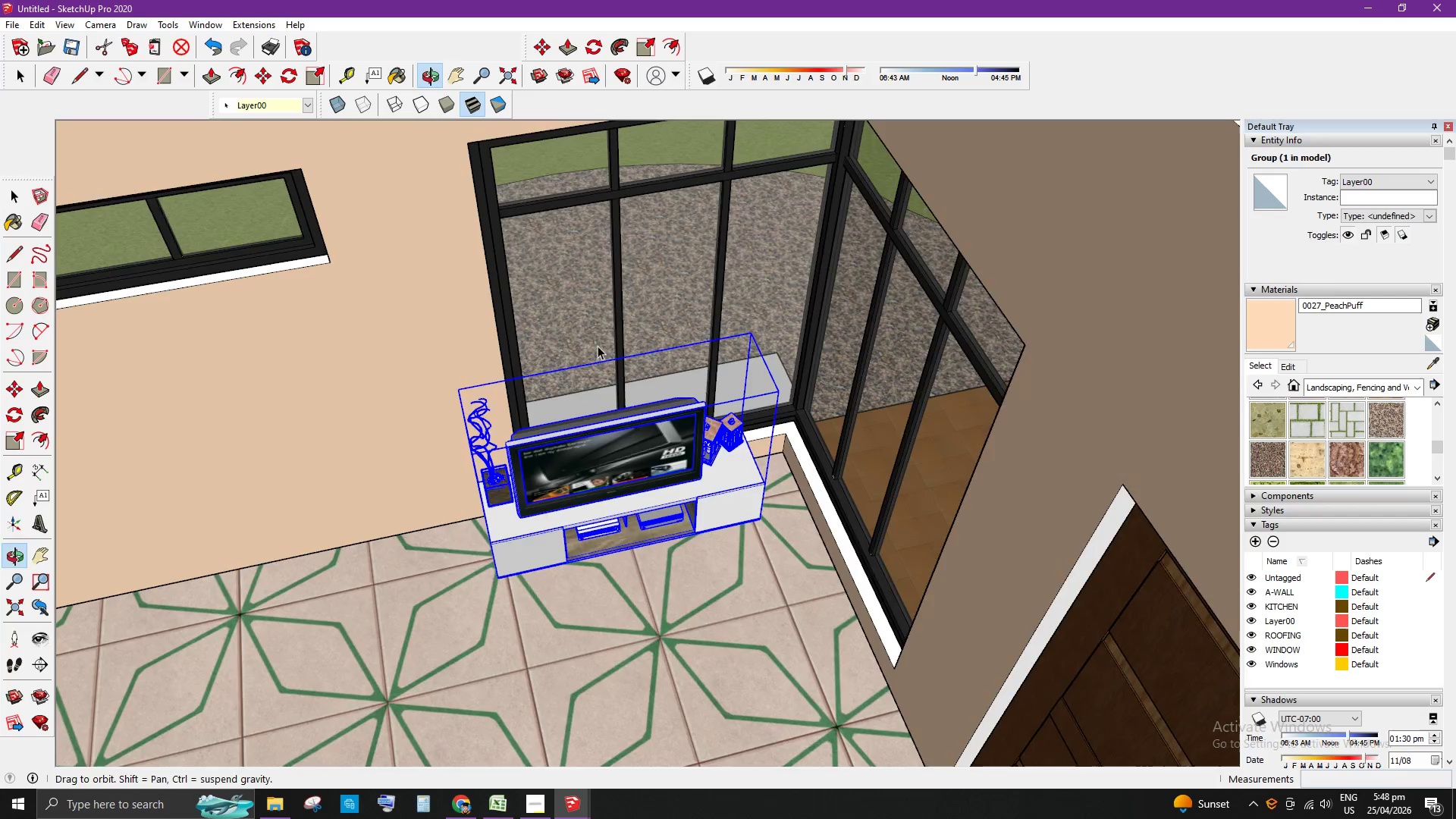 
scroll: coordinate [635, 452], scroll_direction: up, amount: 7.0
 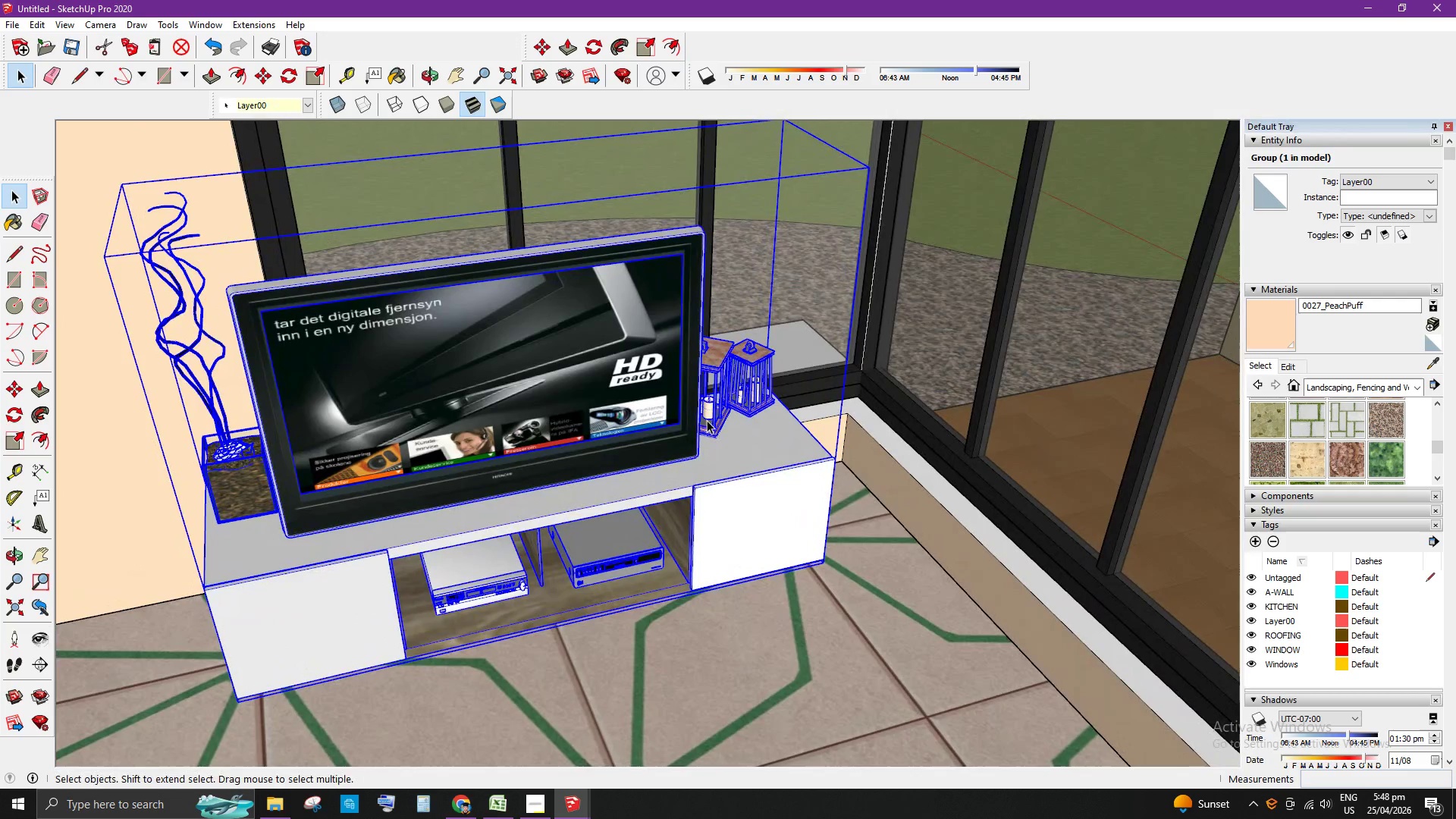 
key(S)
 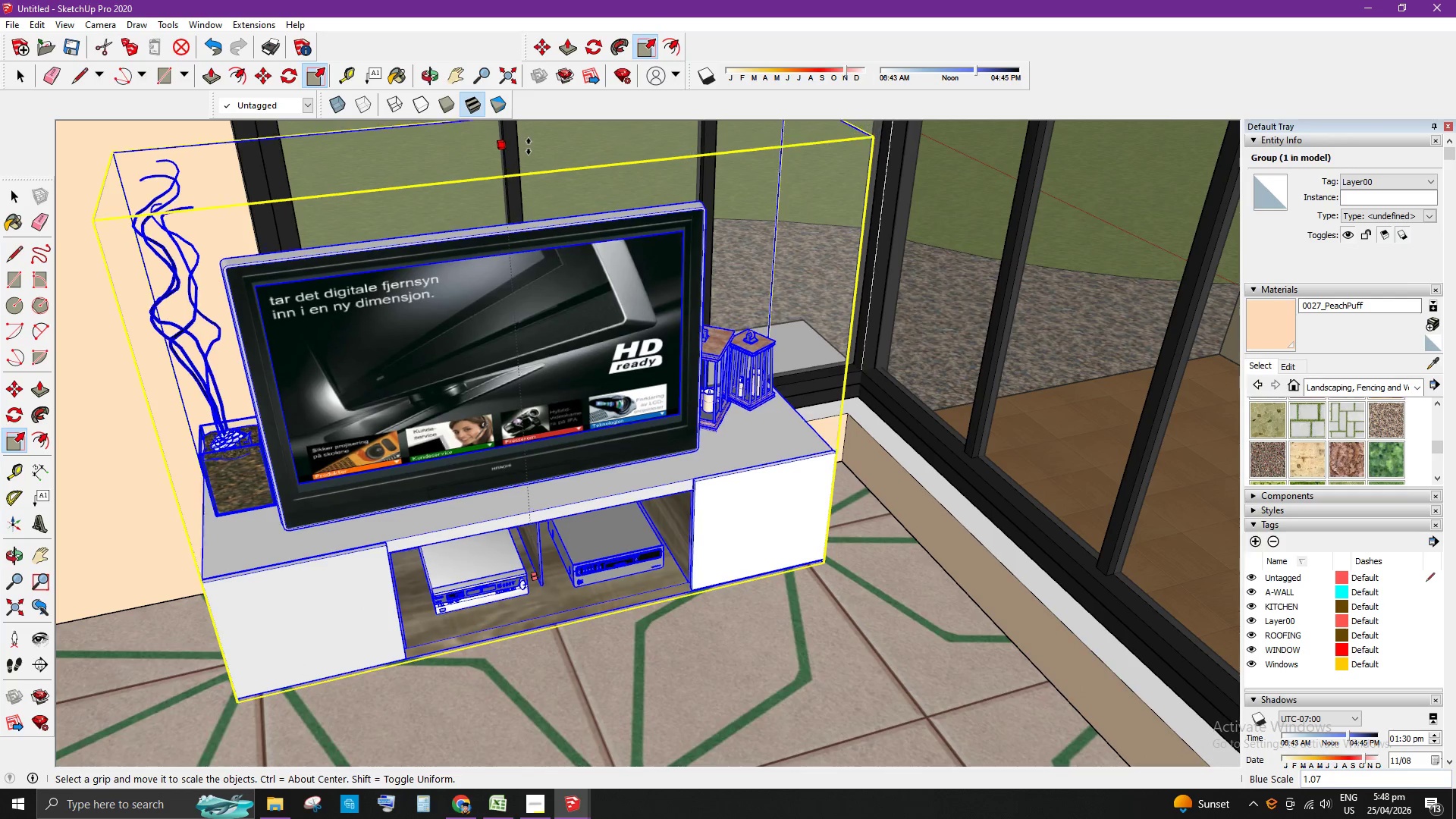 
left_click([521, 136])
 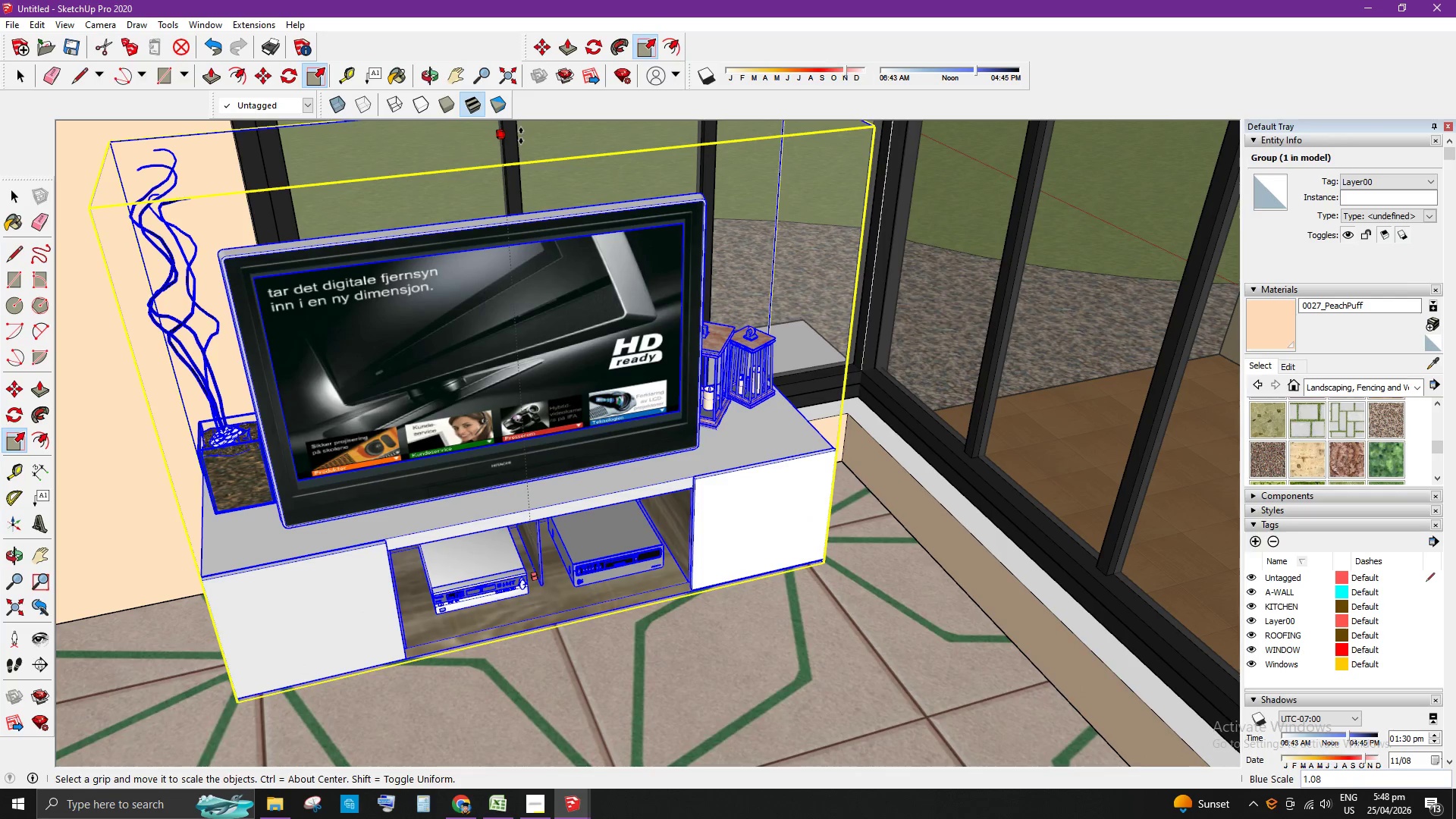 
key(Space)
 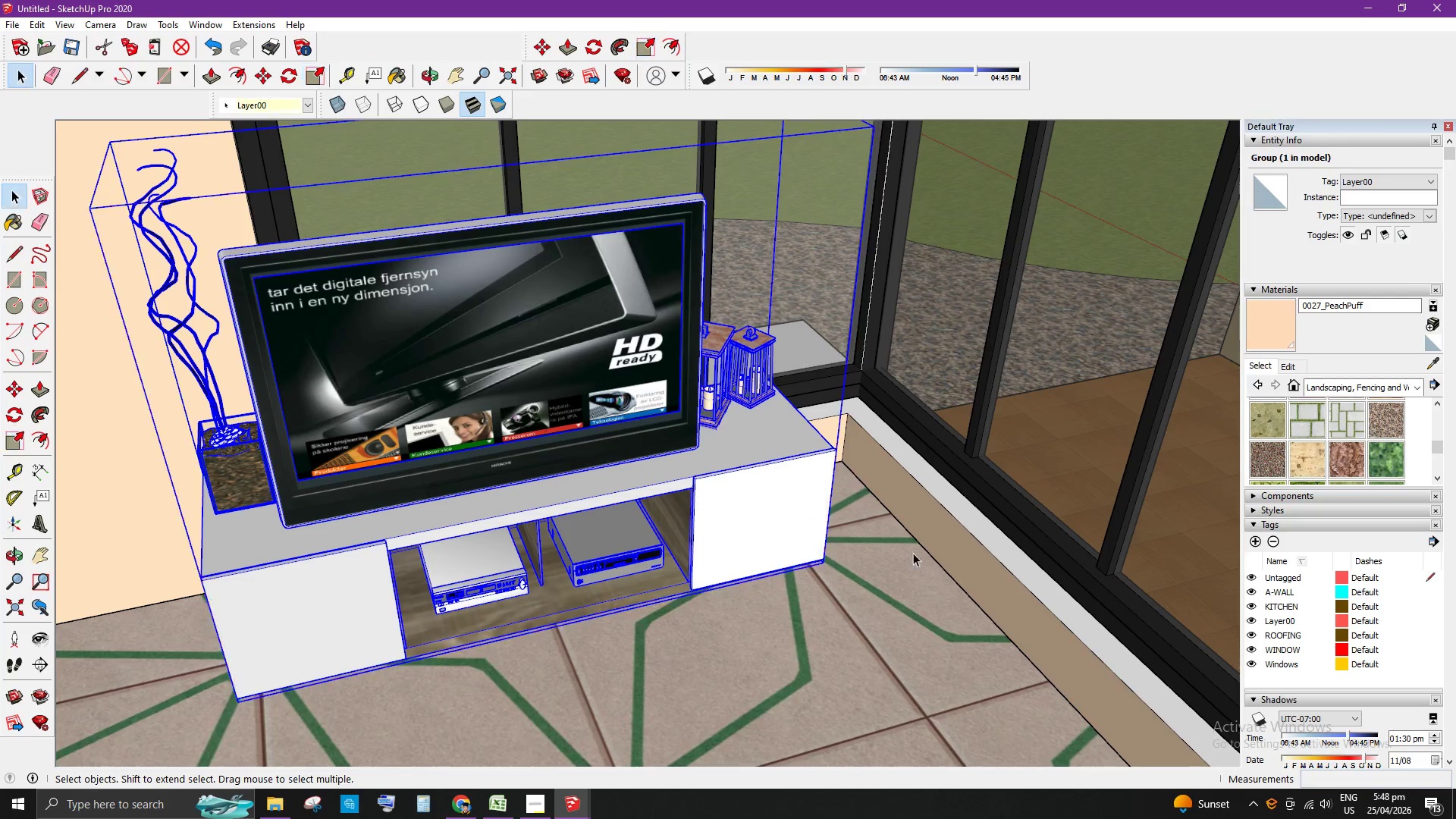 
scroll: coordinate [862, 601], scroll_direction: down, amount: 5.0
 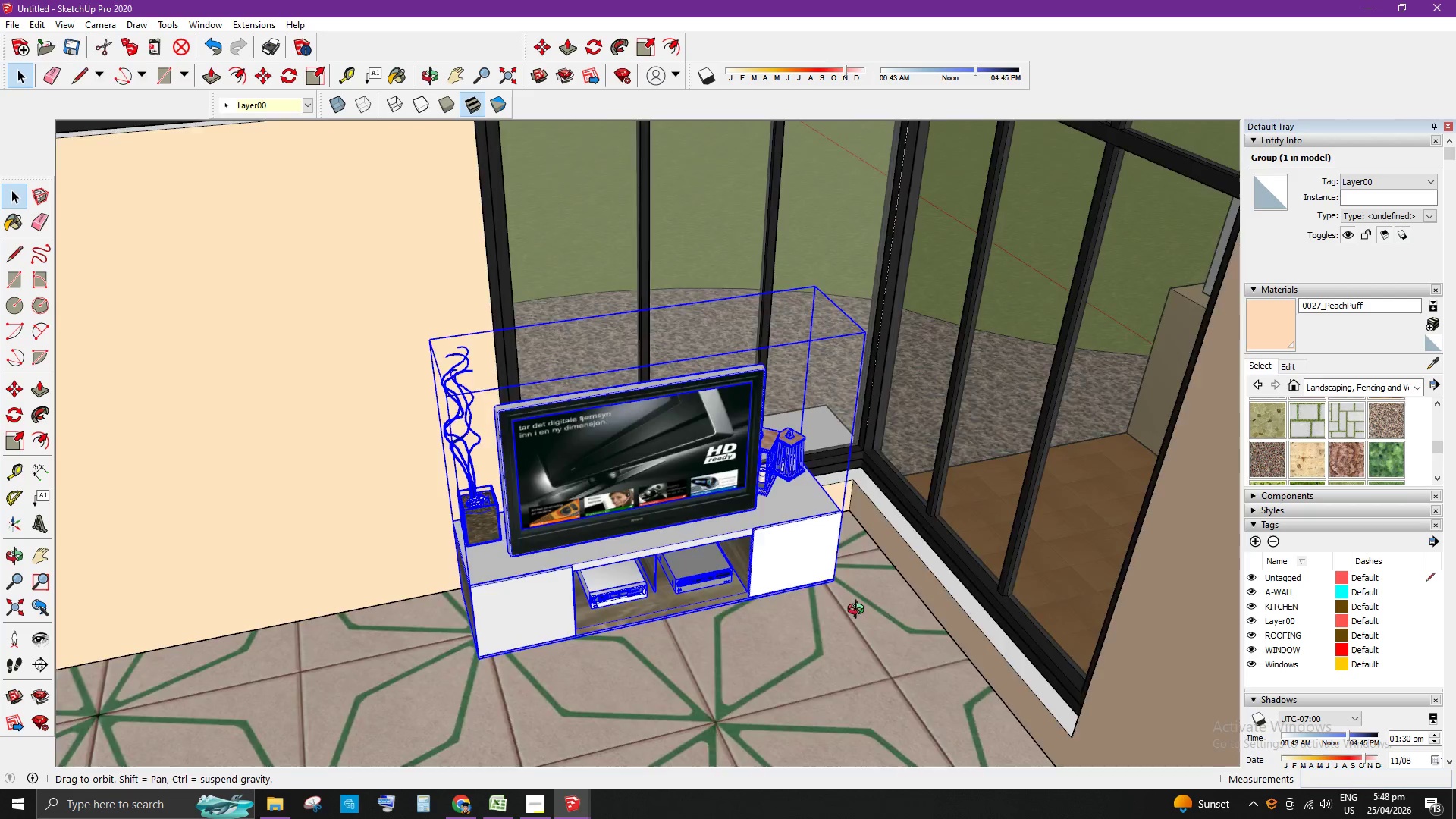 
left_click_drag(start_coordinate=[943, 346], to_coordinate=[943, 339])
 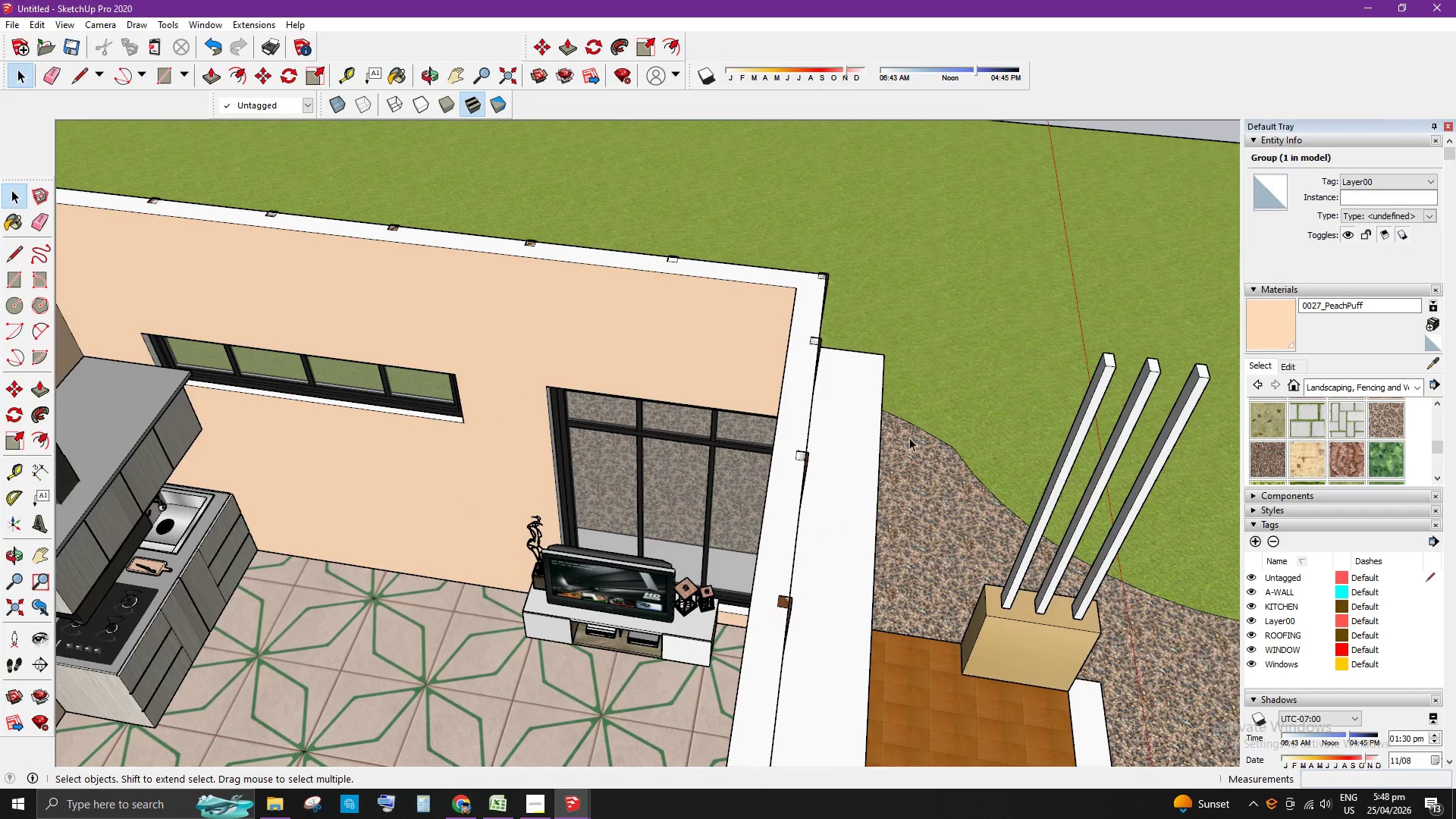 
scroll: coordinate [802, 497], scroll_direction: down, amount: 26.0
 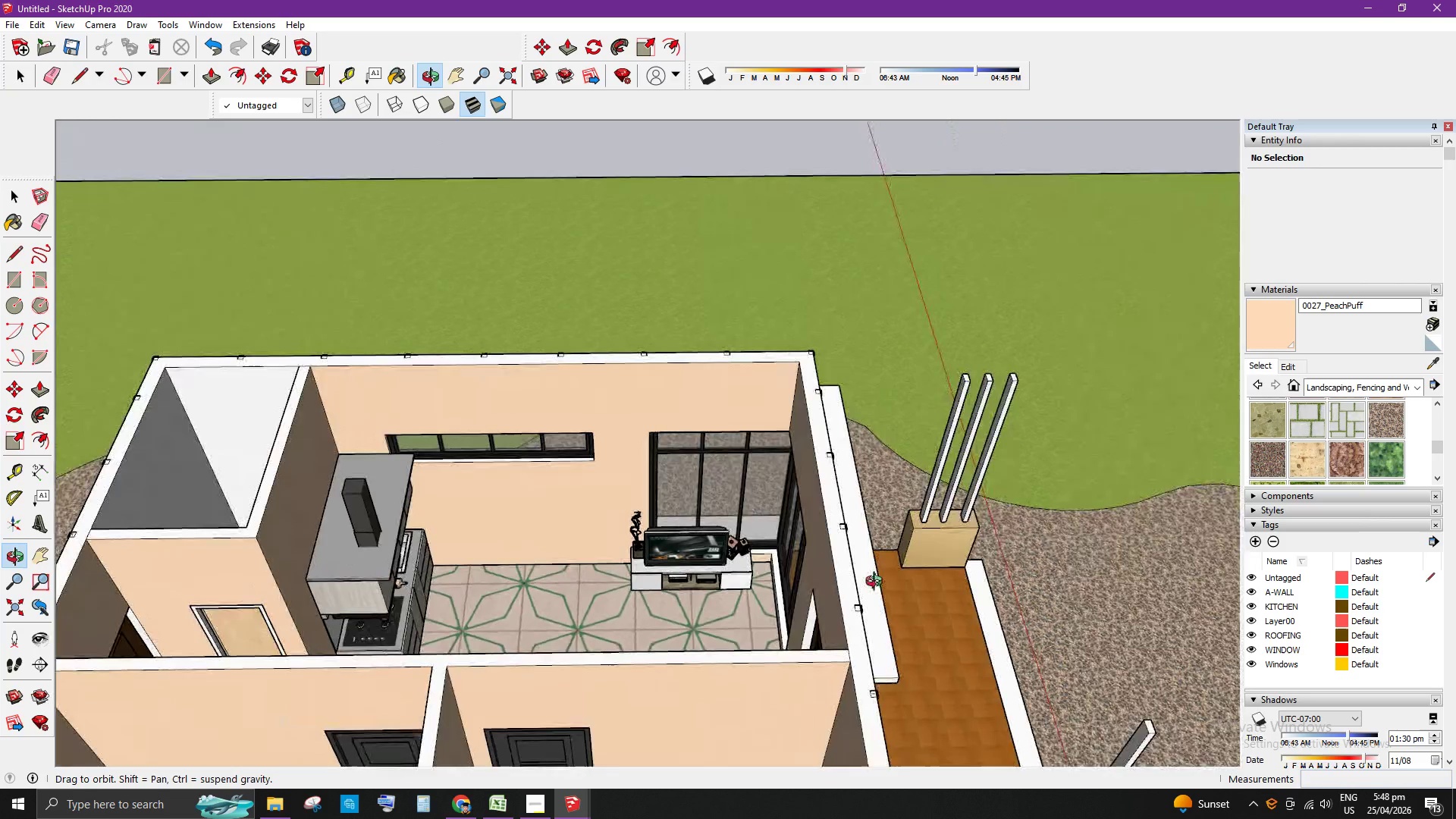 
scroll: coordinate [804, 559], scroll_direction: up, amount: 10.0
 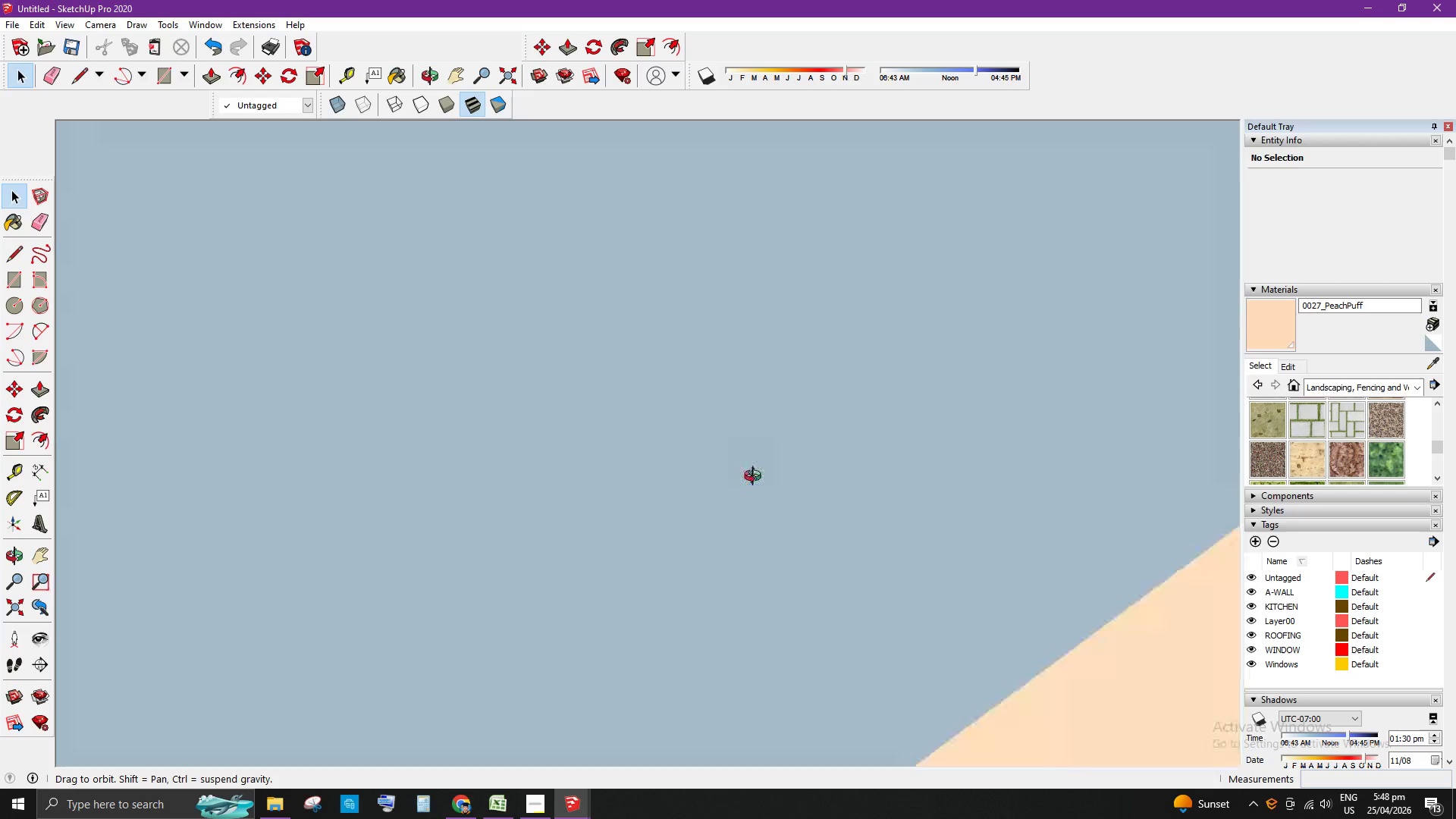 
scroll: coordinate [613, 560], scroll_direction: down, amount: 17.0
 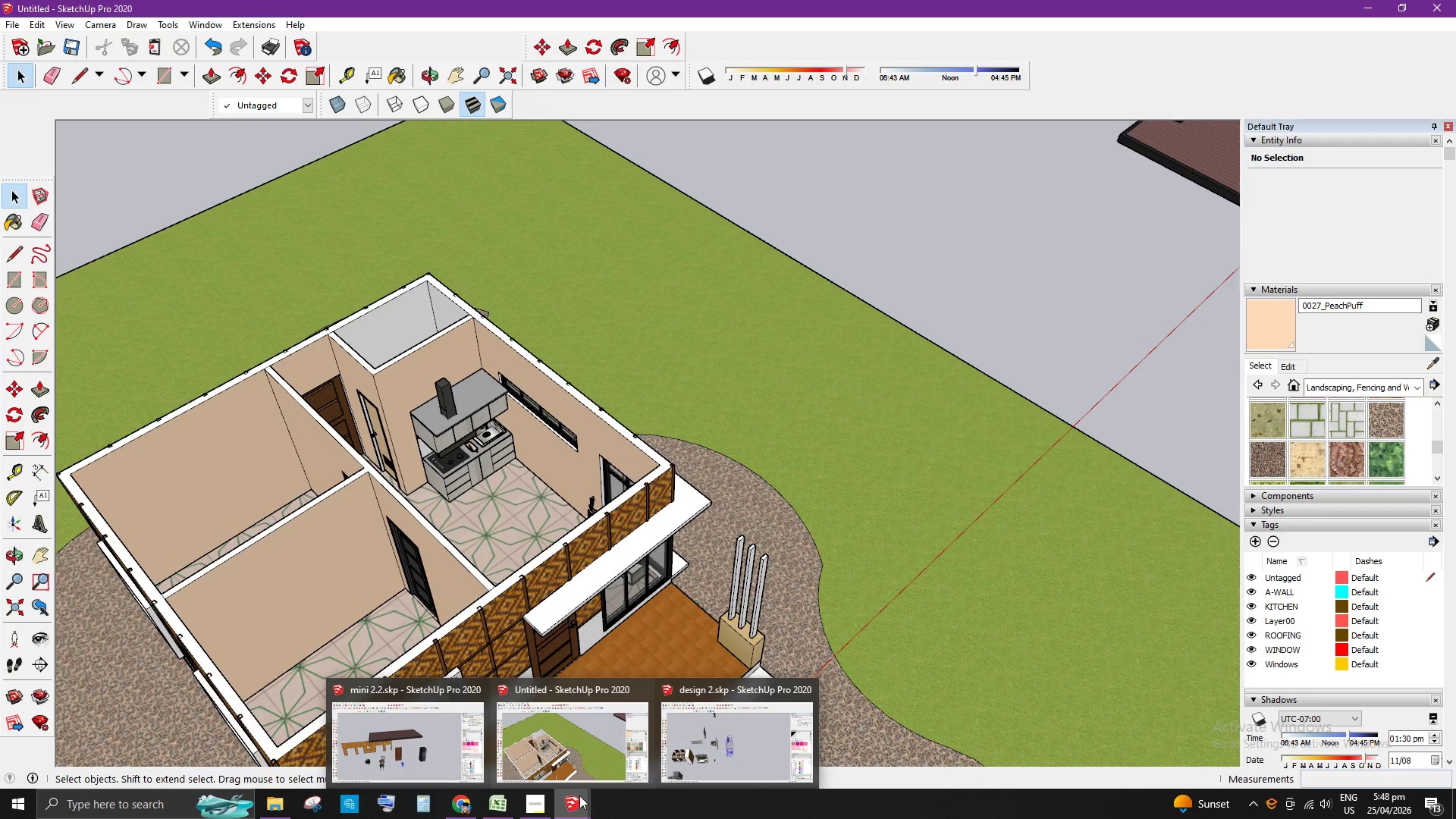 
left_click([731, 741])
 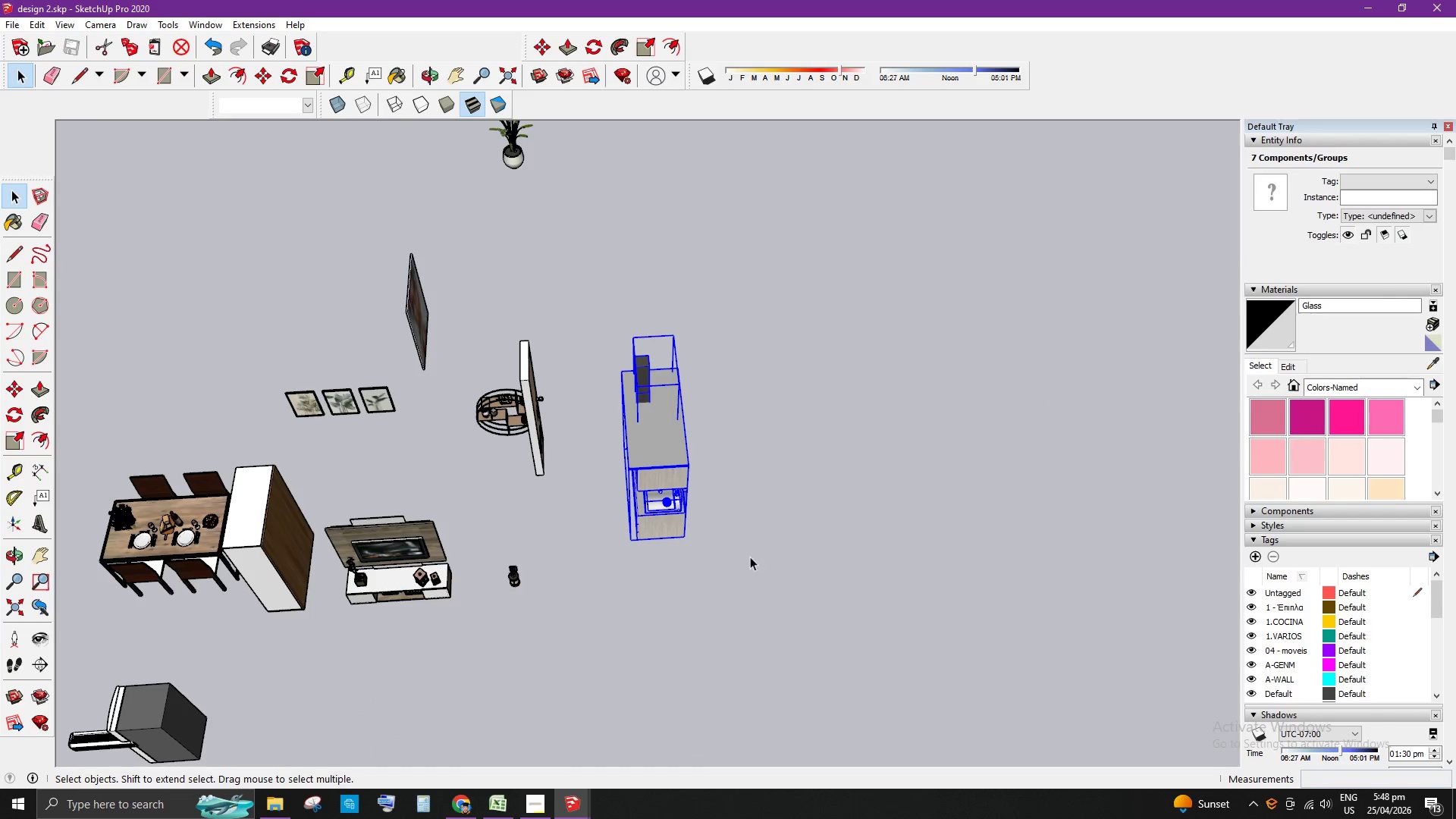 
scroll: coordinate [441, 553], scroll_direction: down, amount: 3.0
 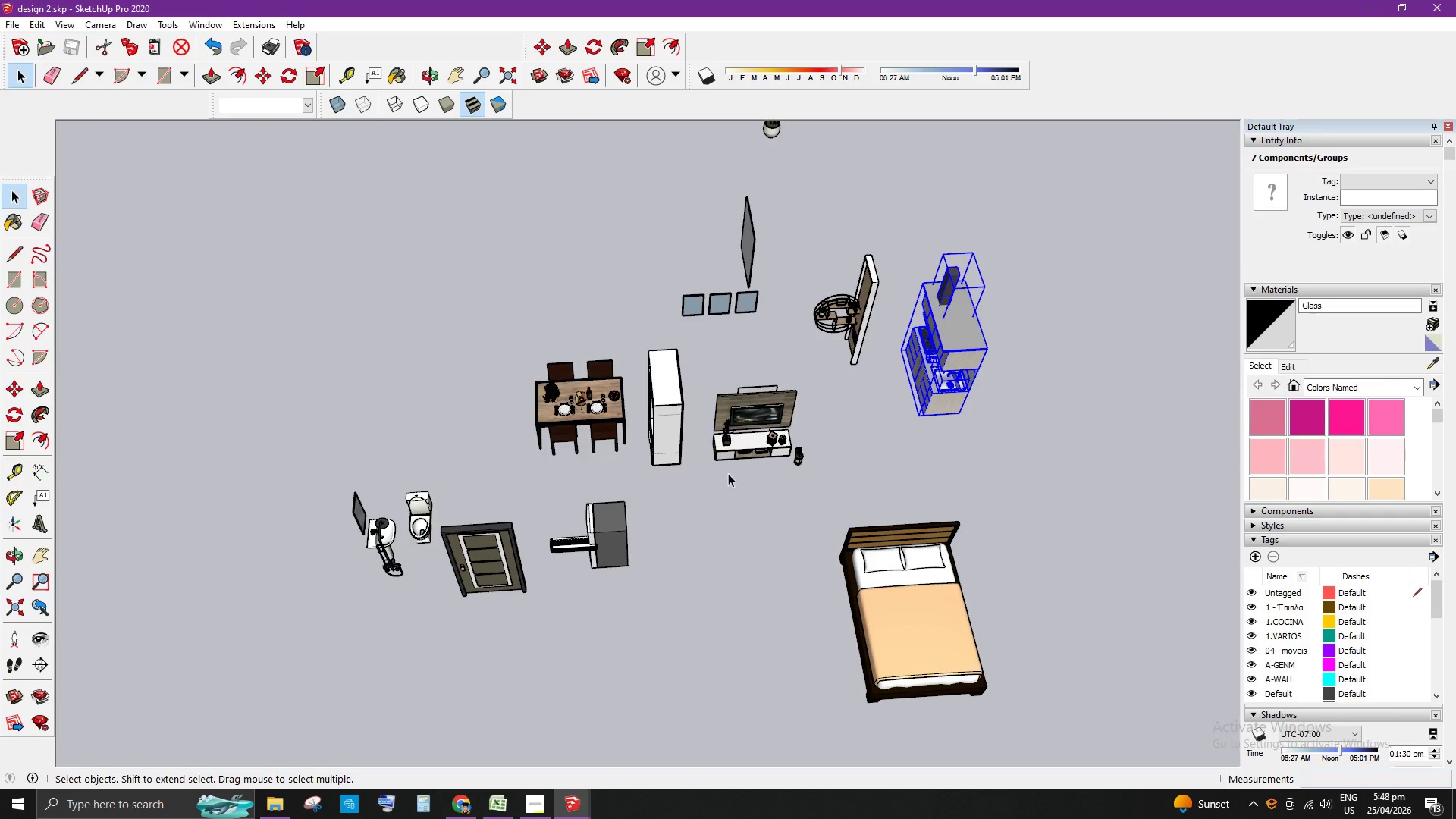 
scroll: coordinate [740, 441], scroll_direction: up, amount: 4.0
 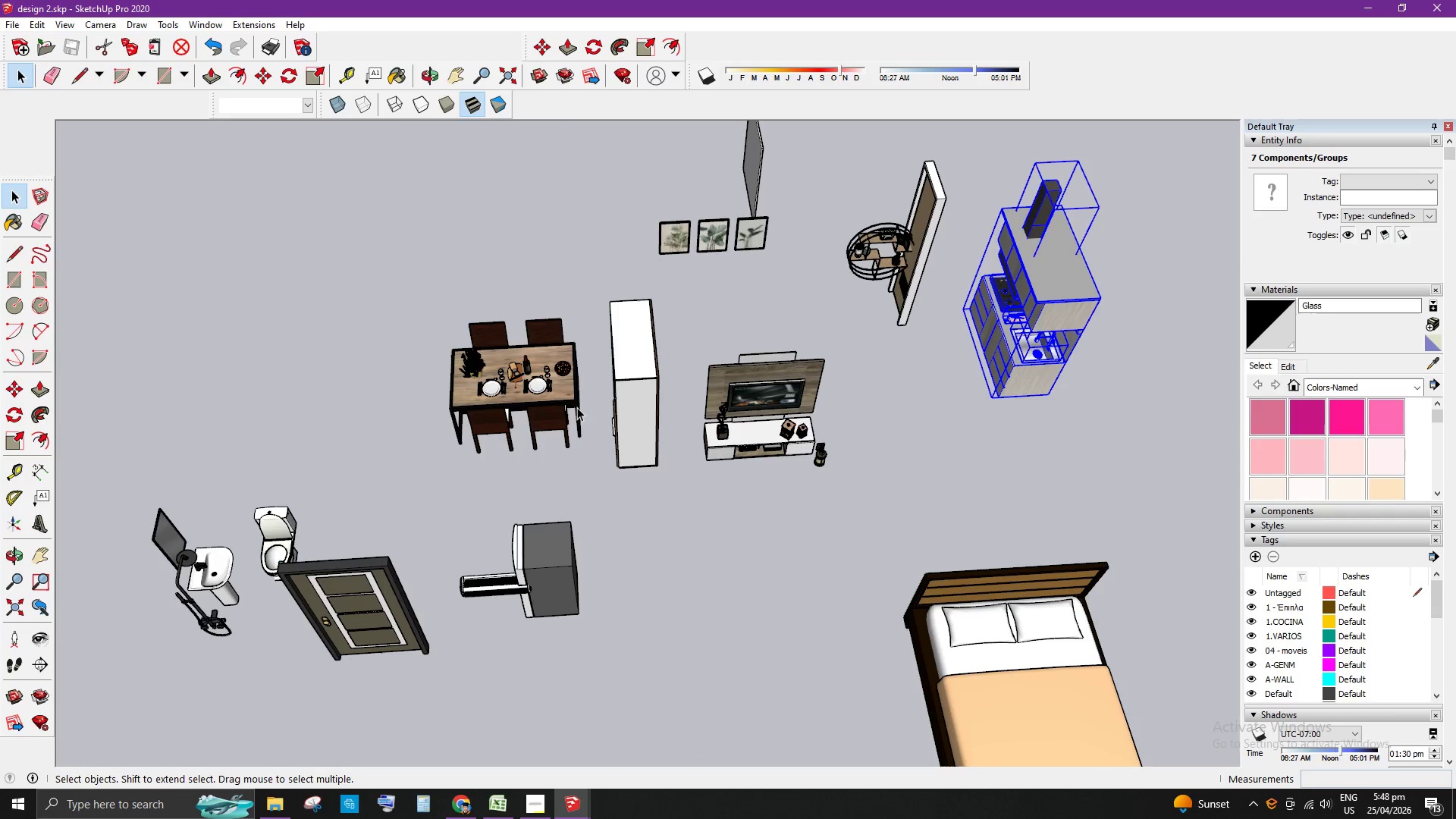 
left_click([555, 400])
 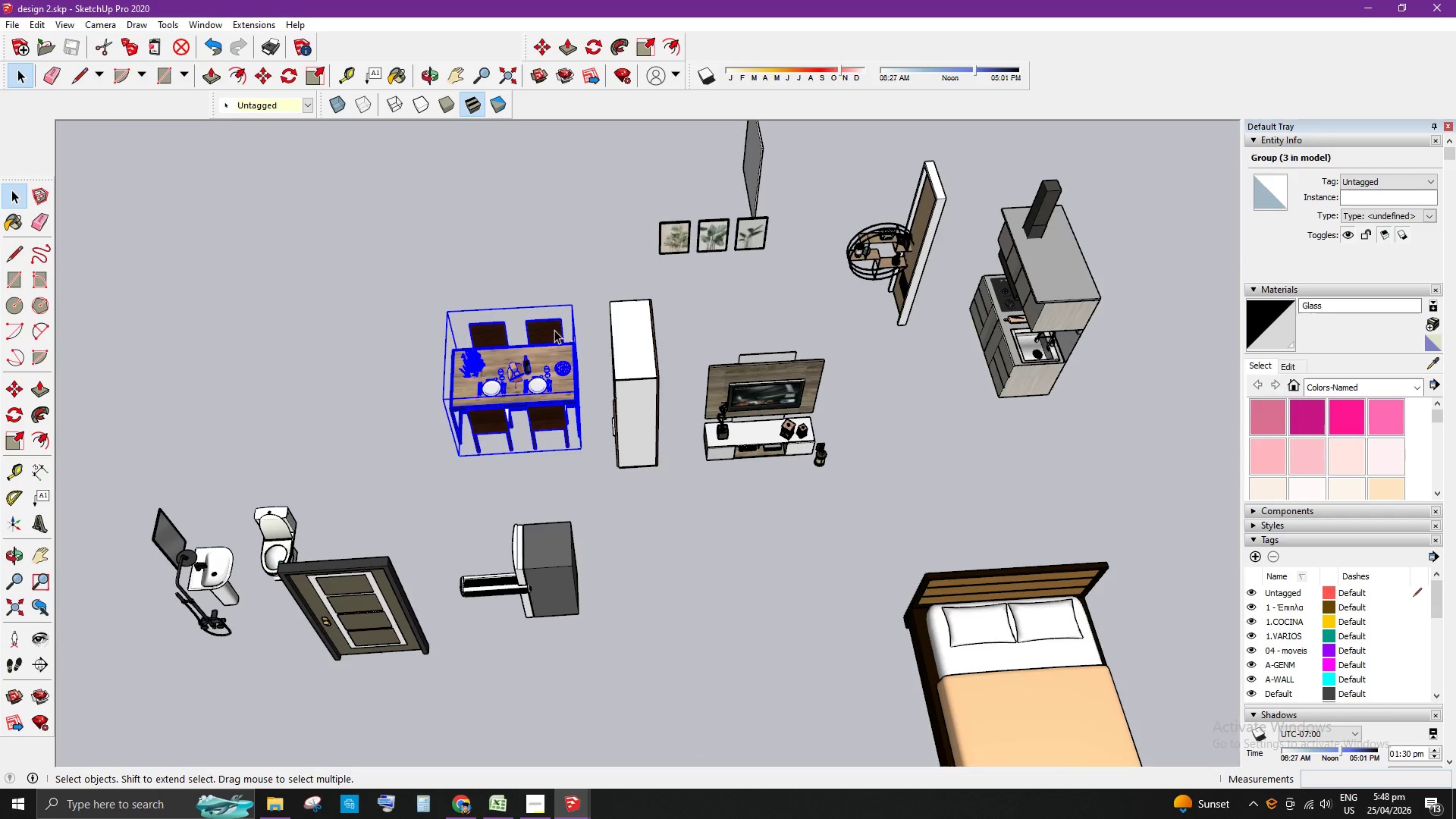 
key(Control+C)
 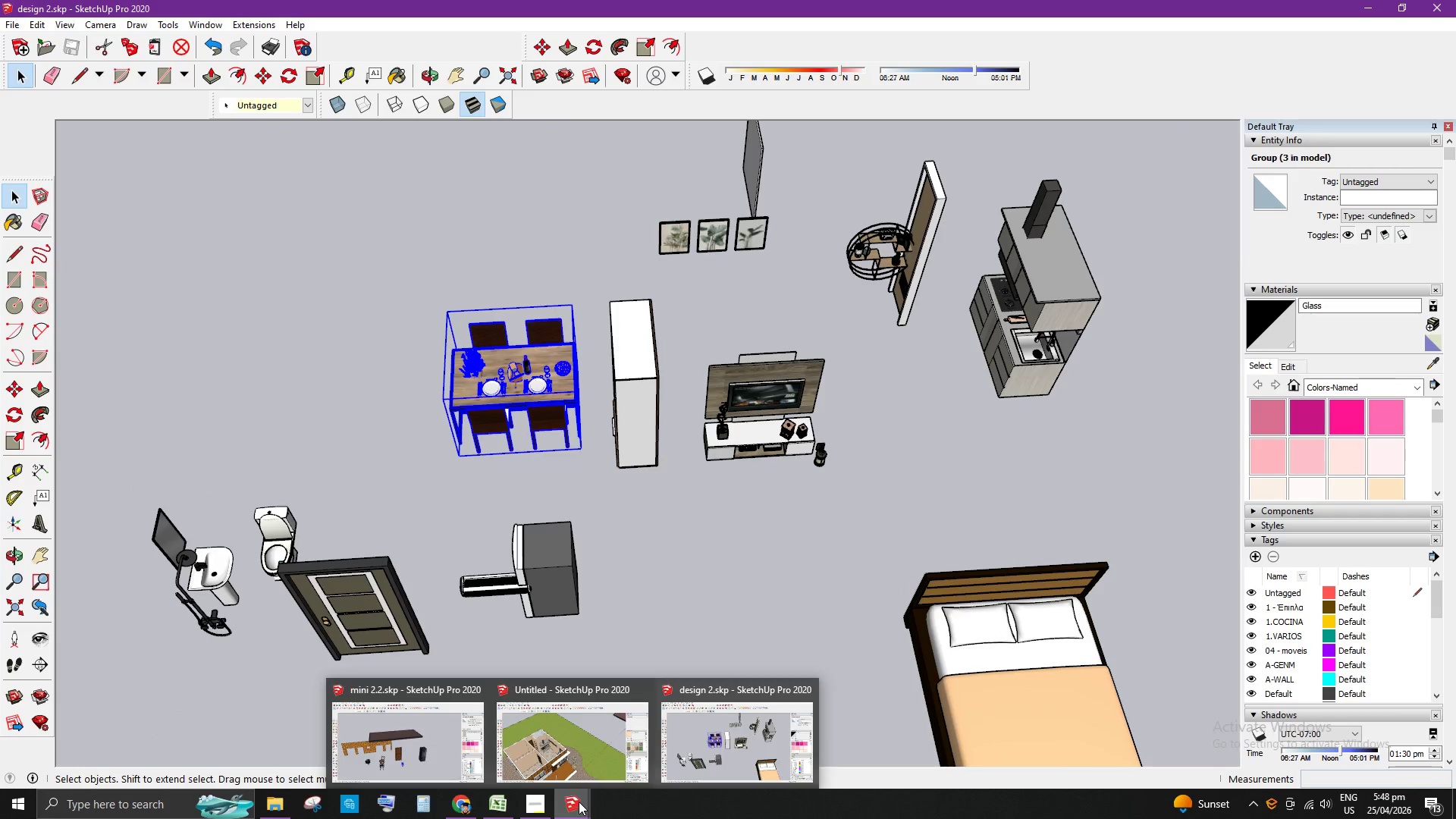 
scroll: coordinate [747, 524], scroll_direction: down, amount: 3.0
 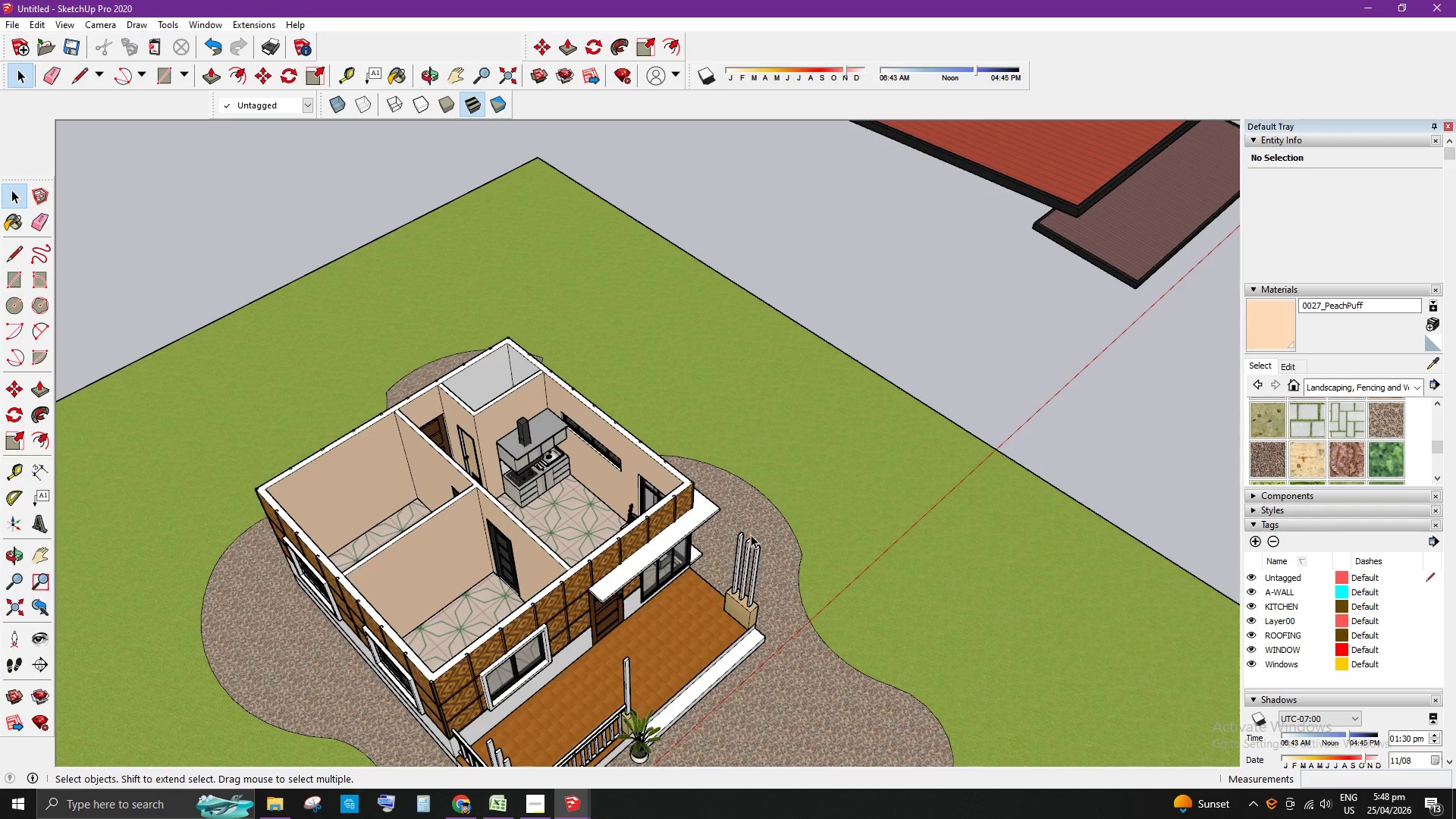 
scroll: coordinate [628, 576], scroll_direction: up, amount: 11.0
 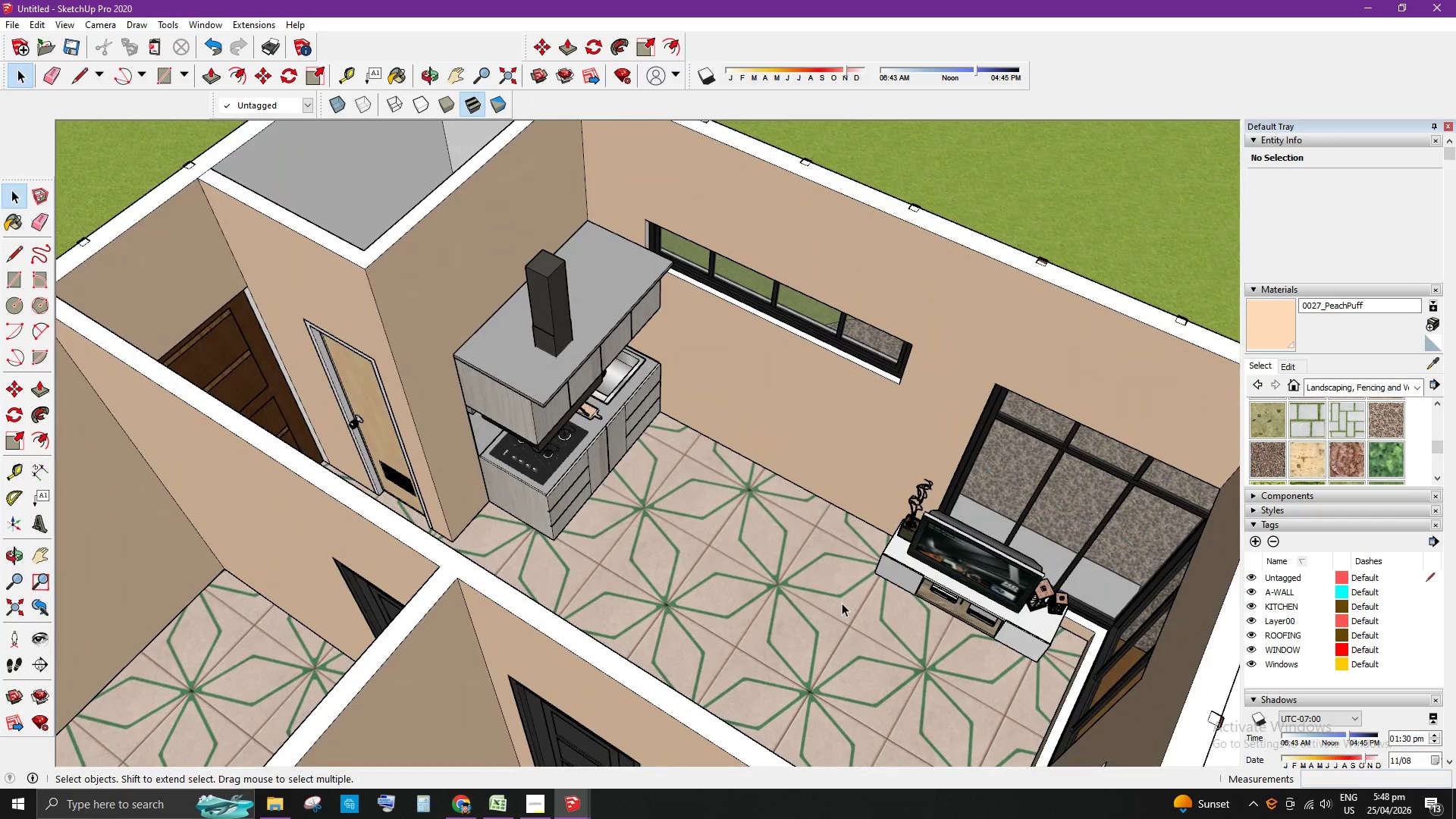 
key(Control+V)
 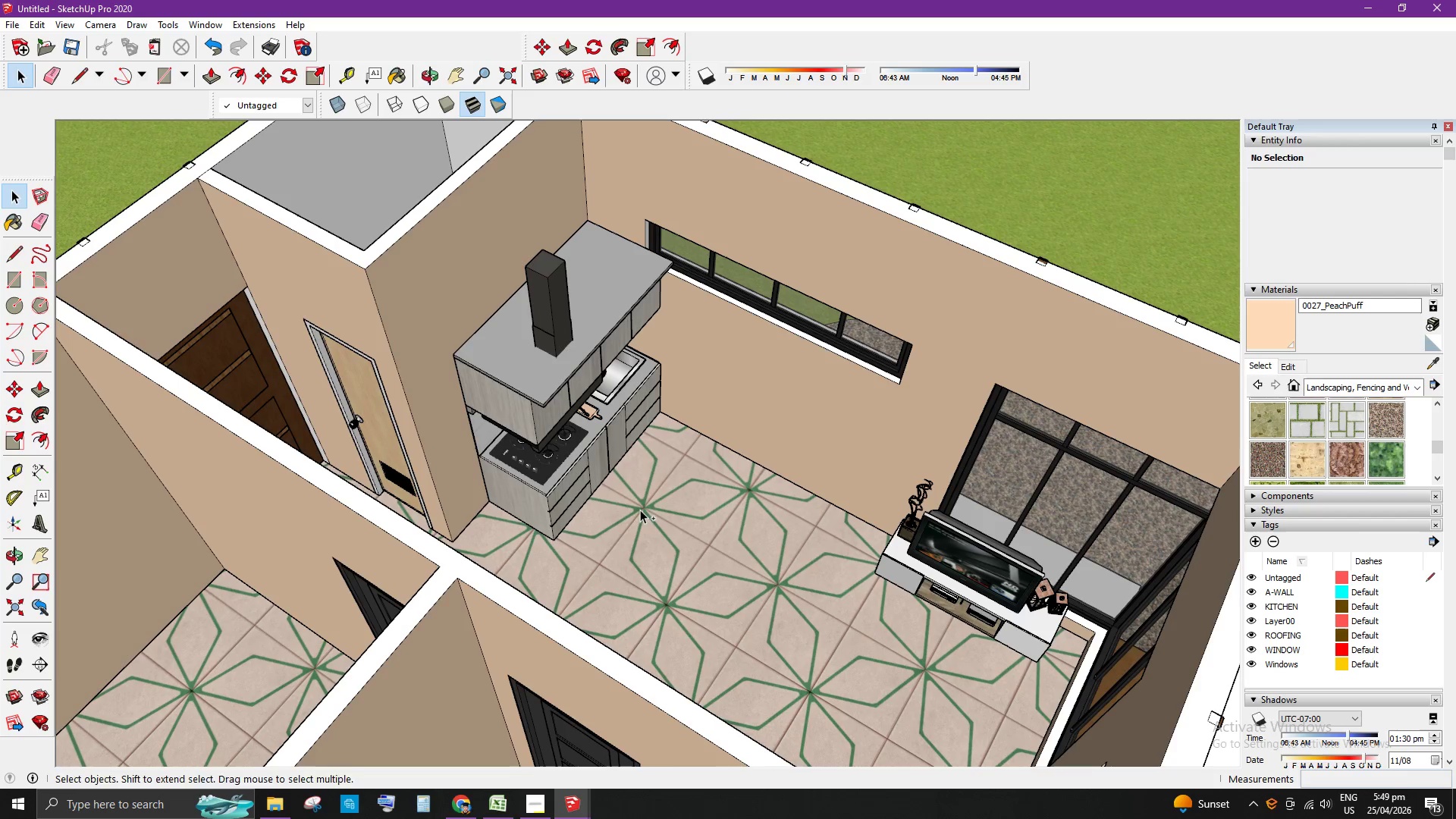 
wait(10.28)
 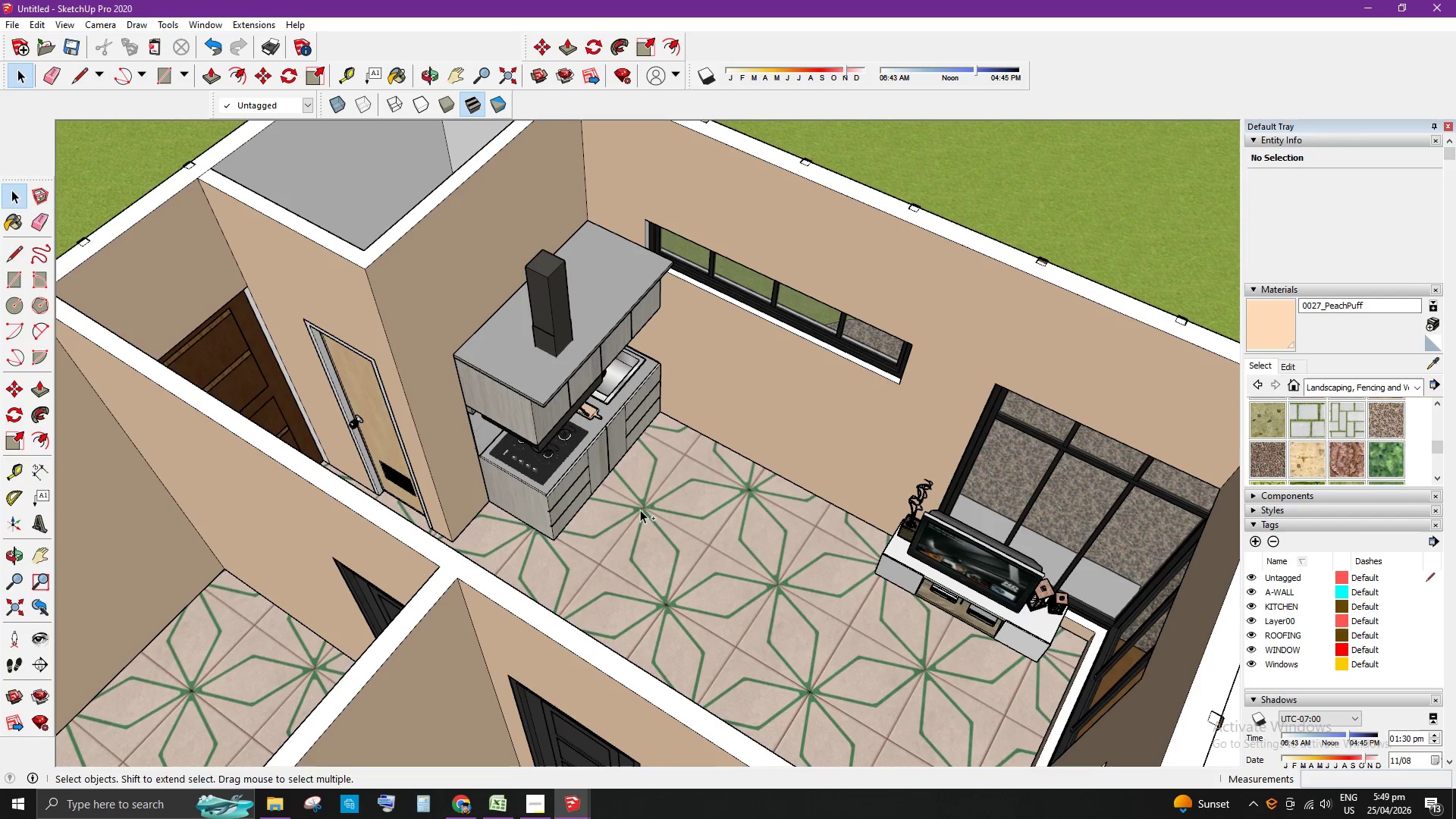 
left_click([710, 677])
 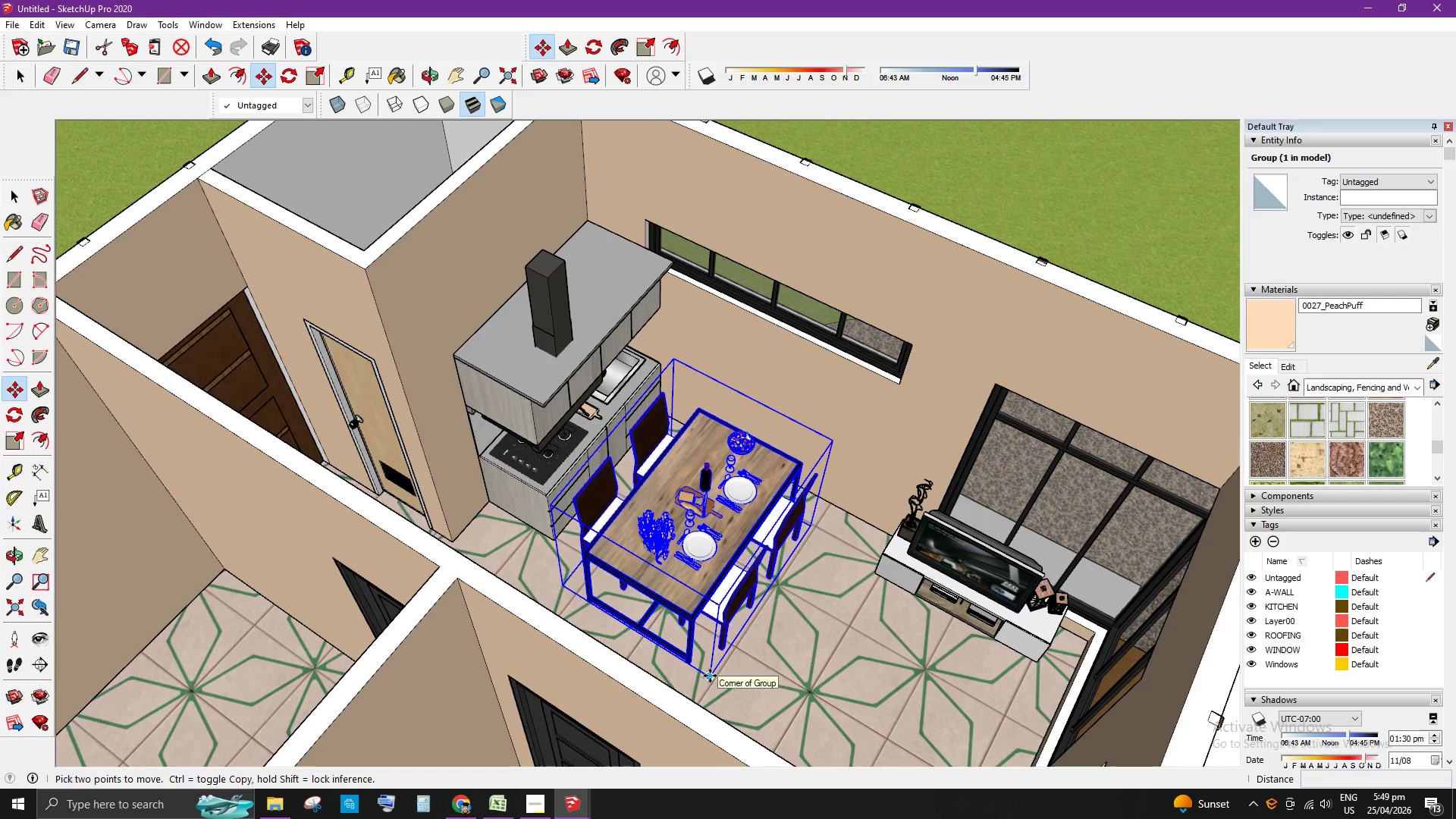 
left_click([716, 673])
 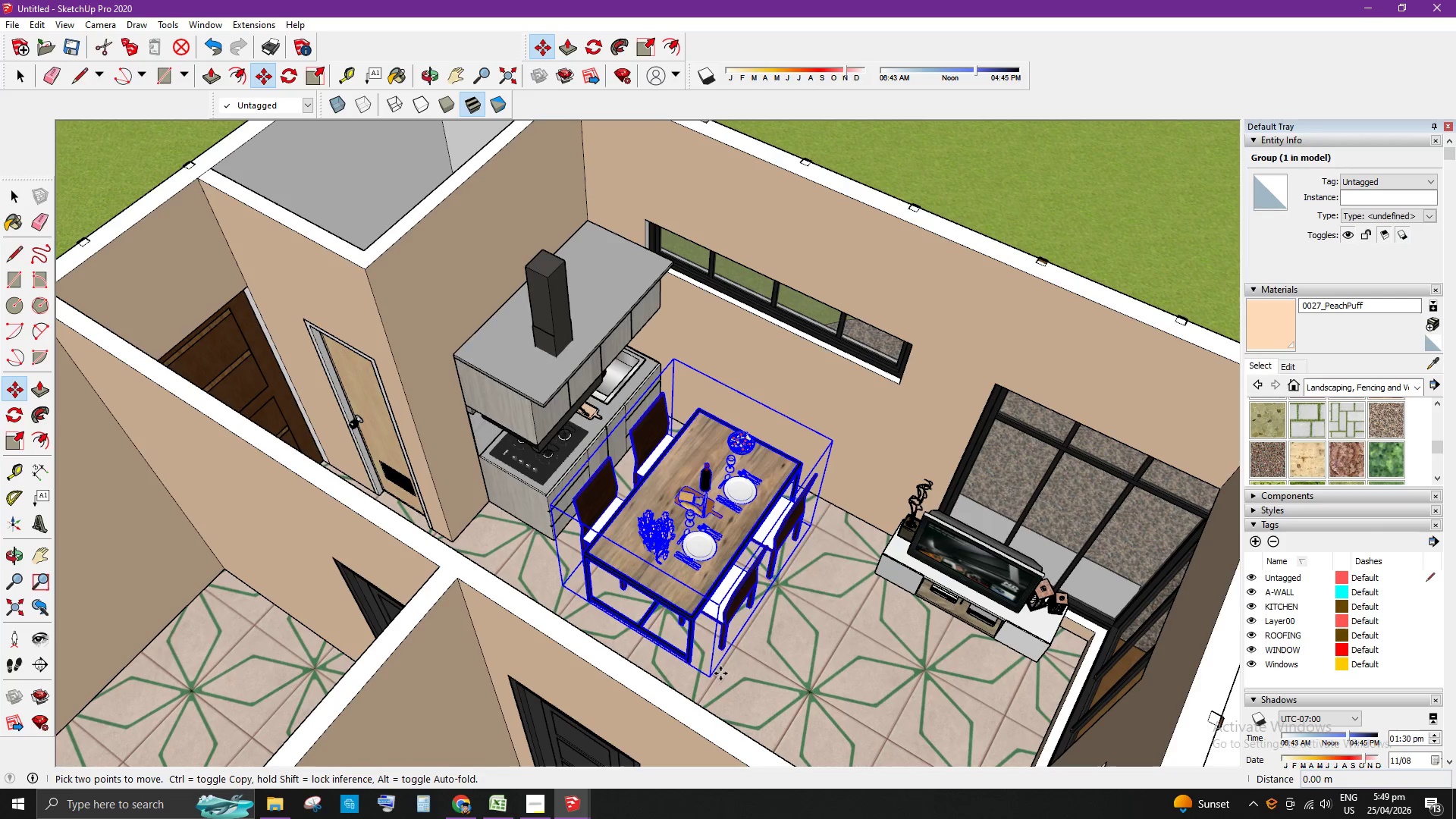 
right_click([723, 673])
 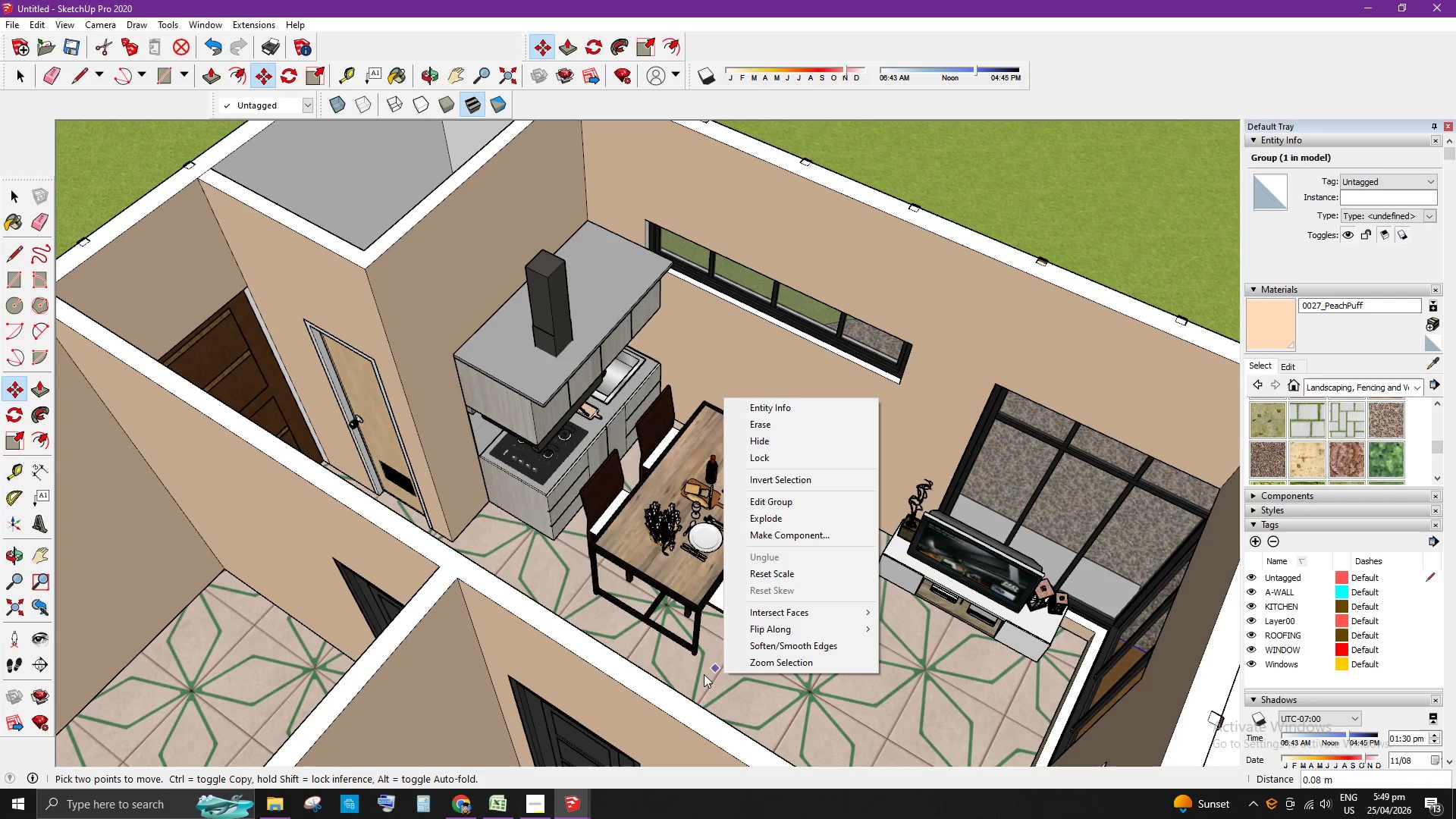 
key(Space)
 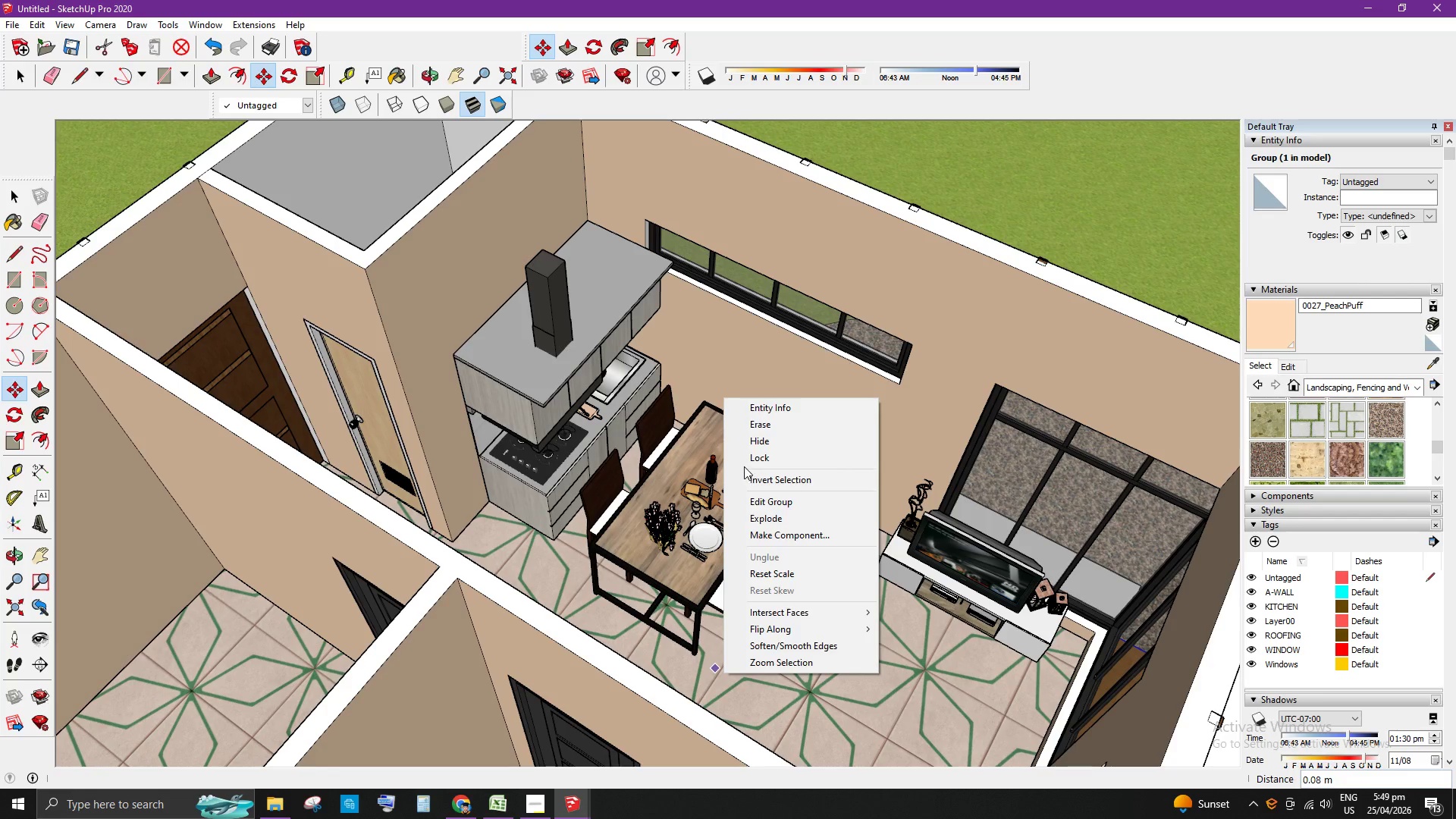 
key(Escape)
 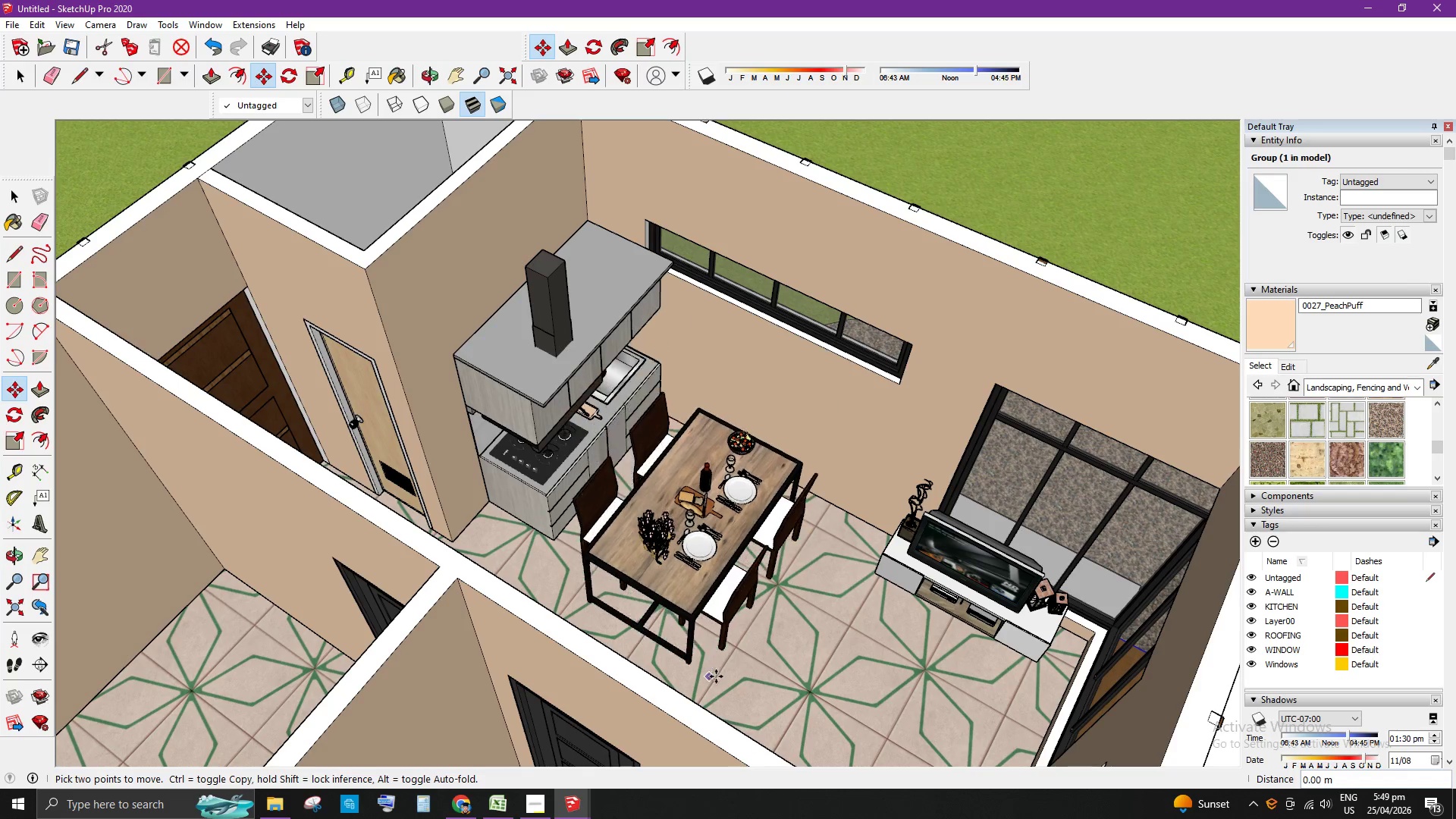 
left_click([714, 675])
 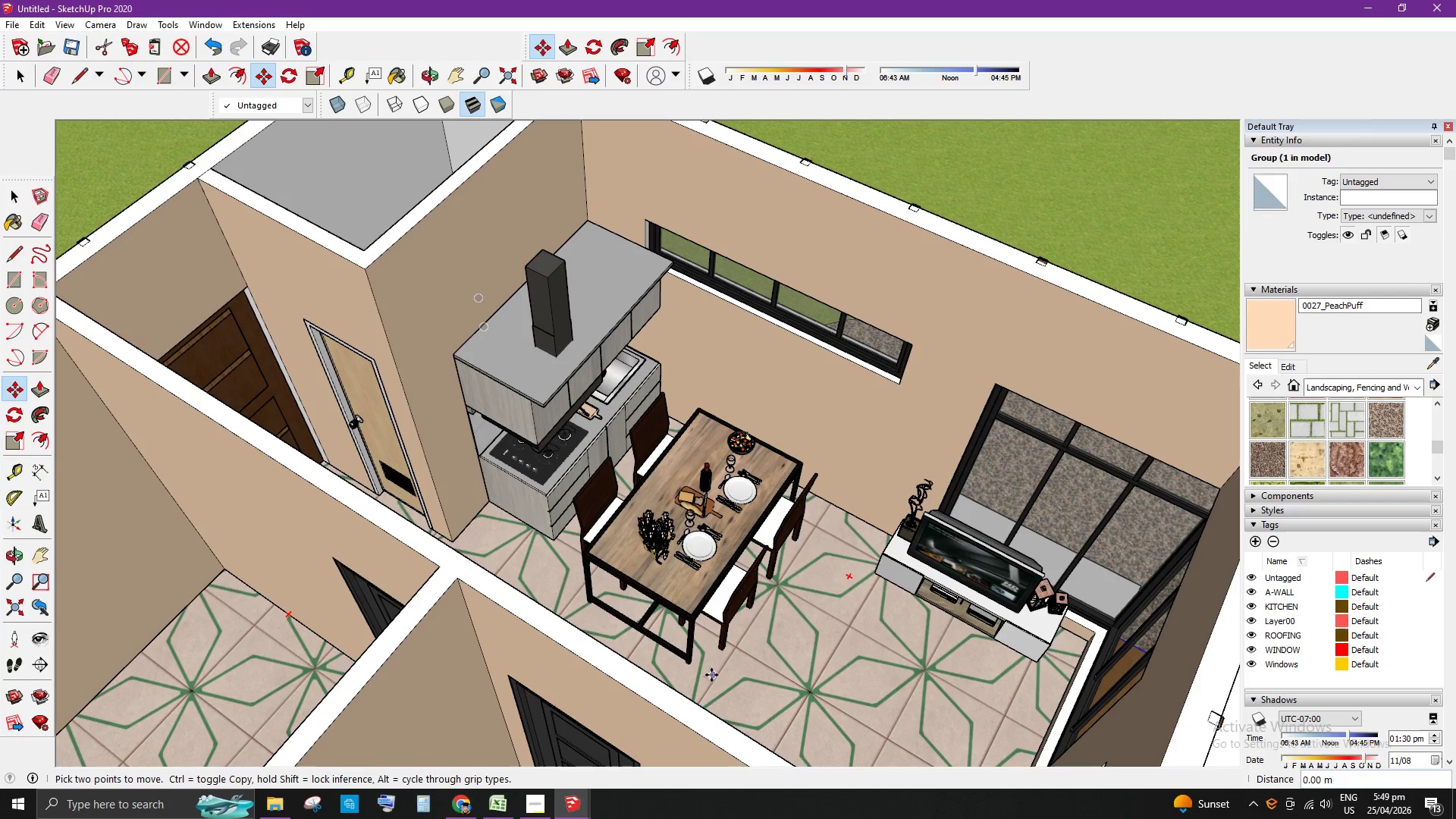 
key(Space)
 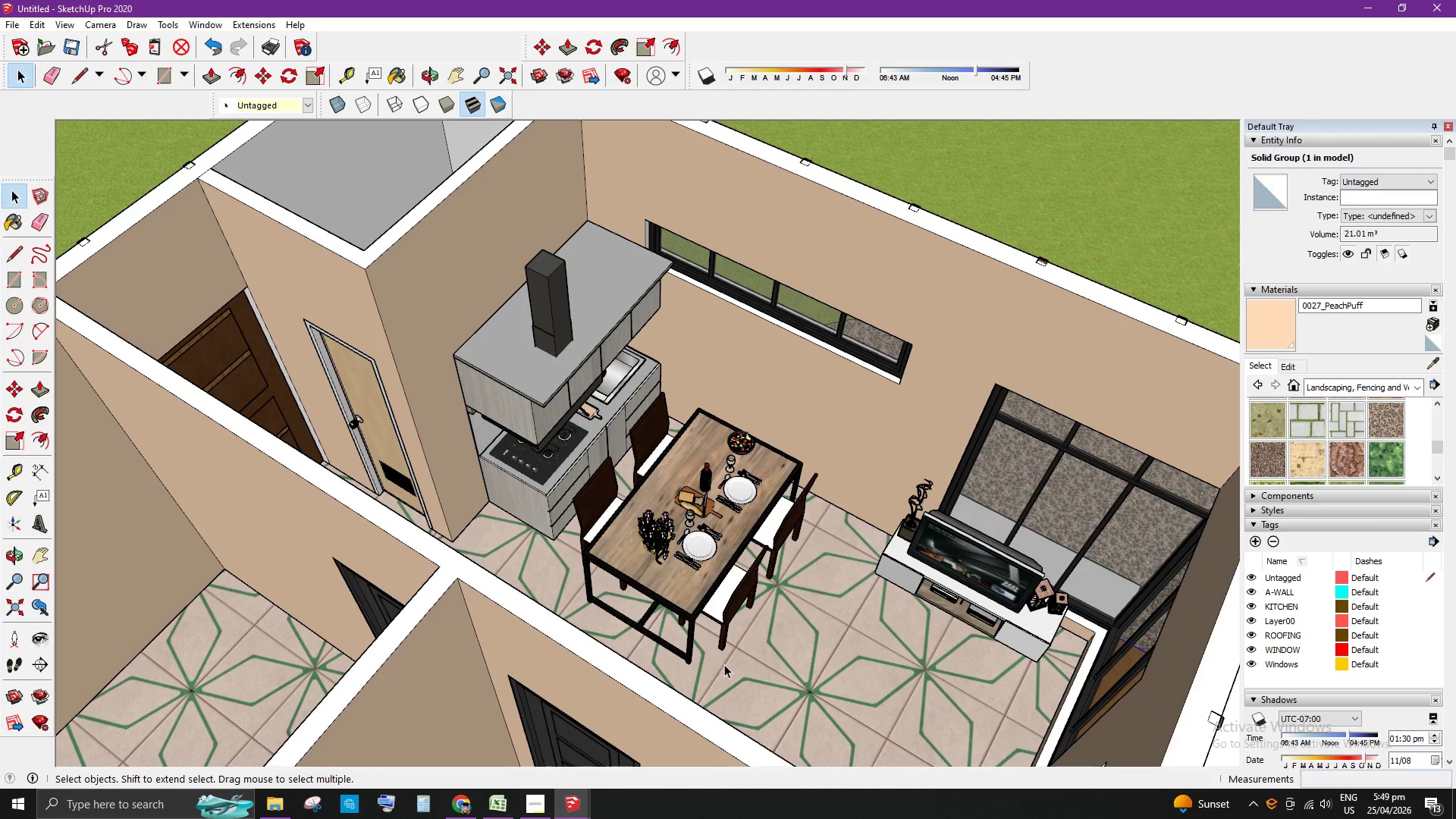 
scroll: coordinate [799, 638], scroll_direction: up, amount: 4.0
 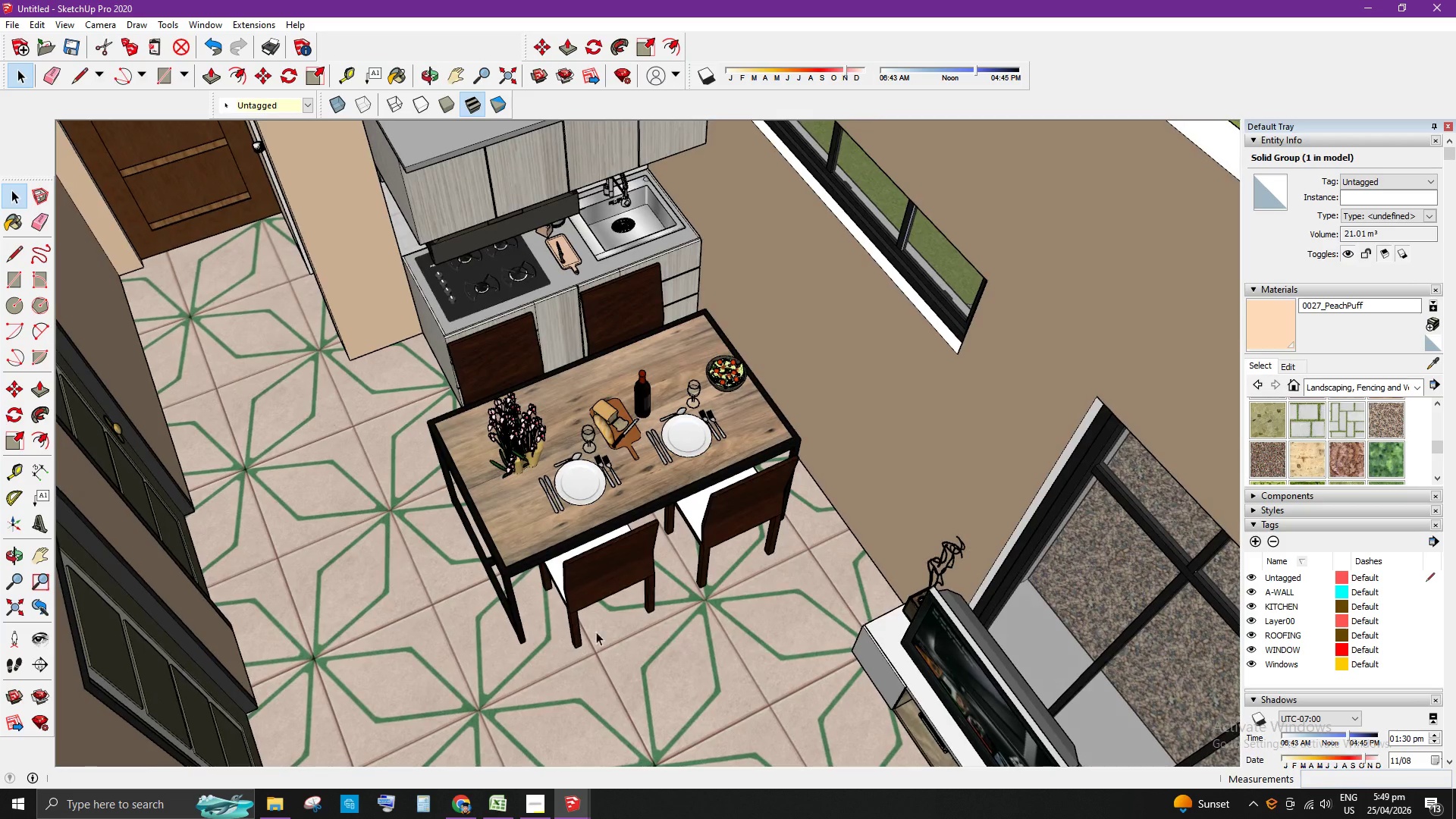 
key(Space)
 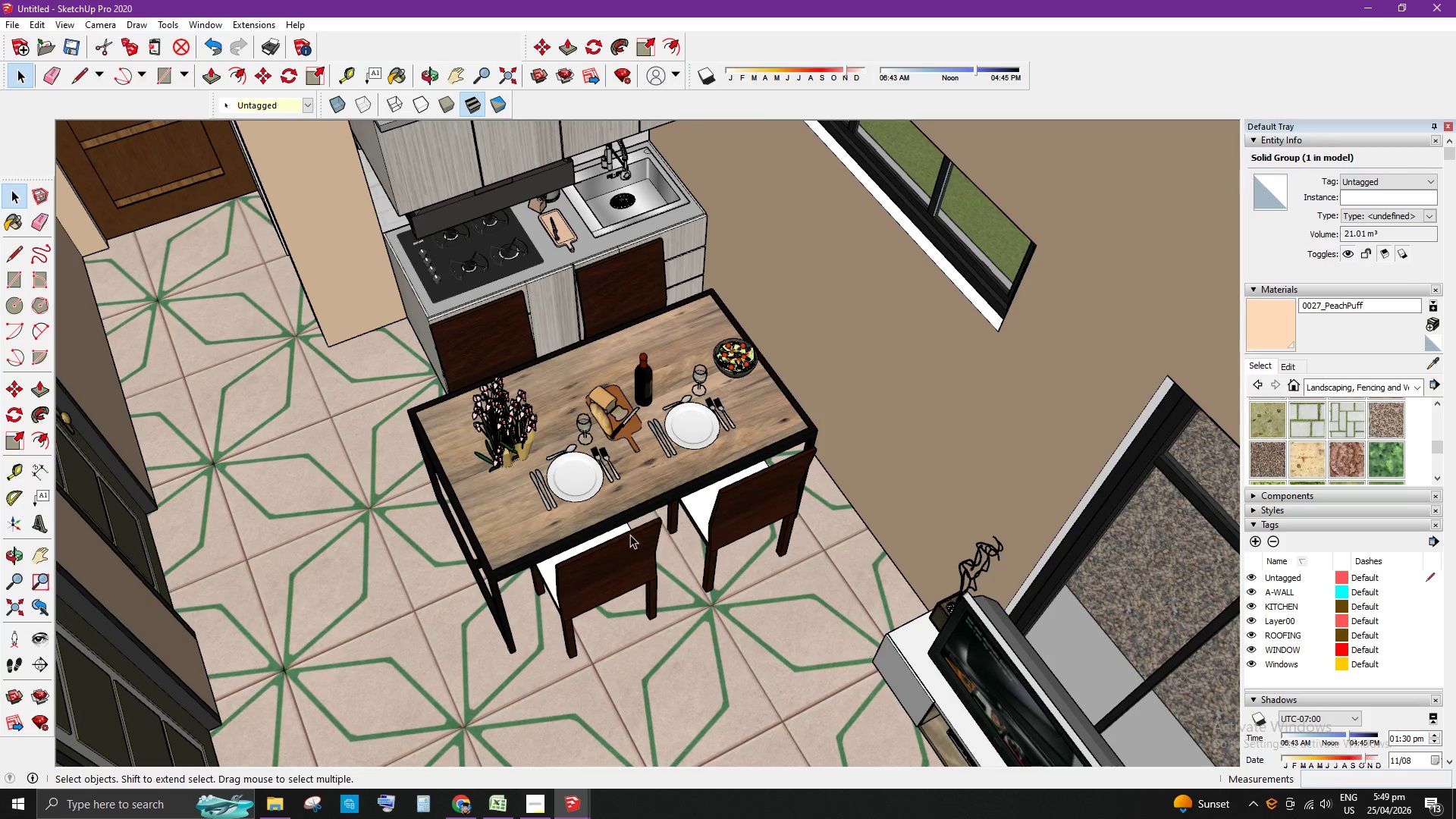 
scroll: coordinate [631, 537], scroll_direction: up, amount: 1.0
 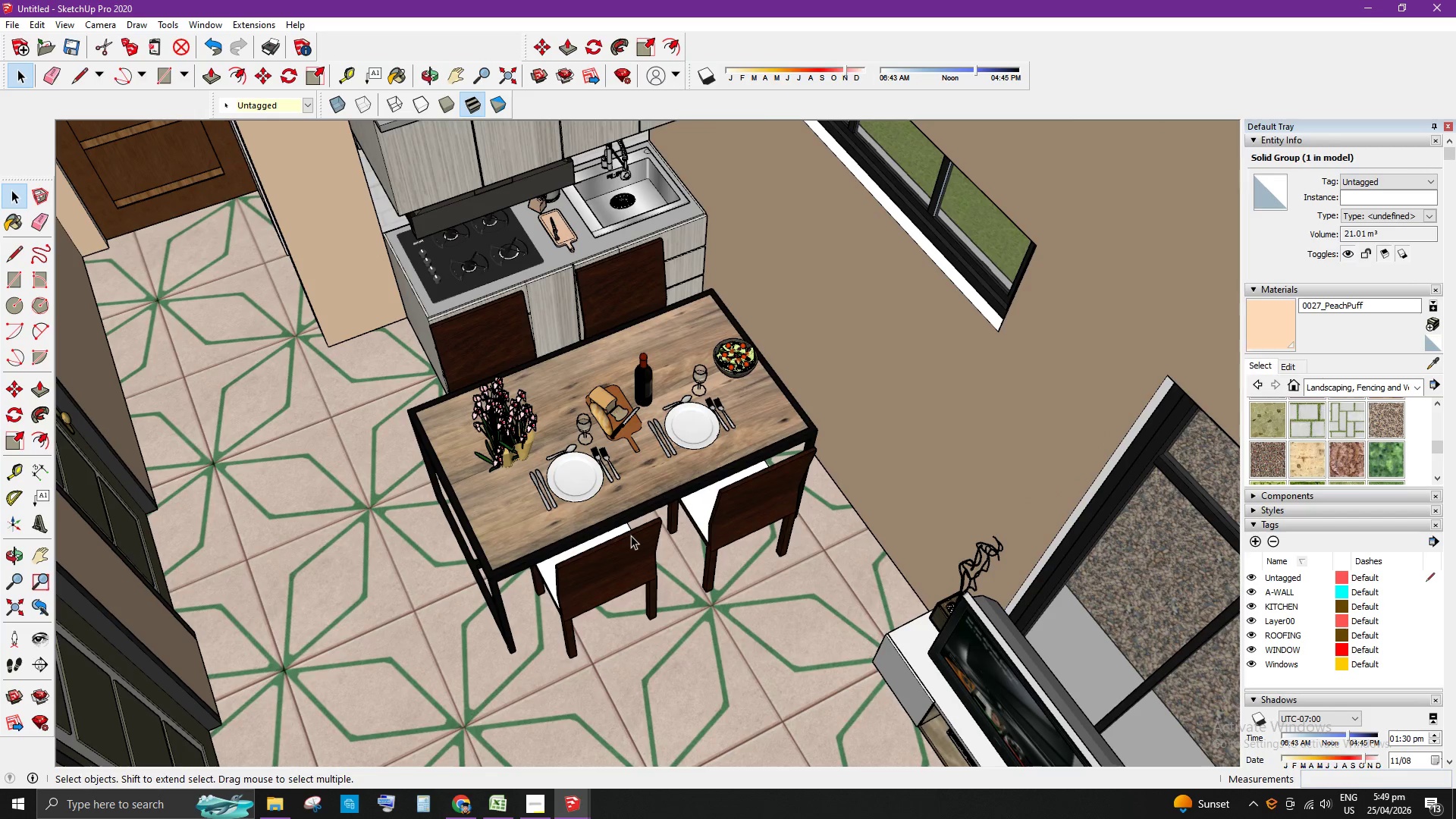 
scroll: coordinate [647, 531], scroll_direction: down, amount: 3.0
 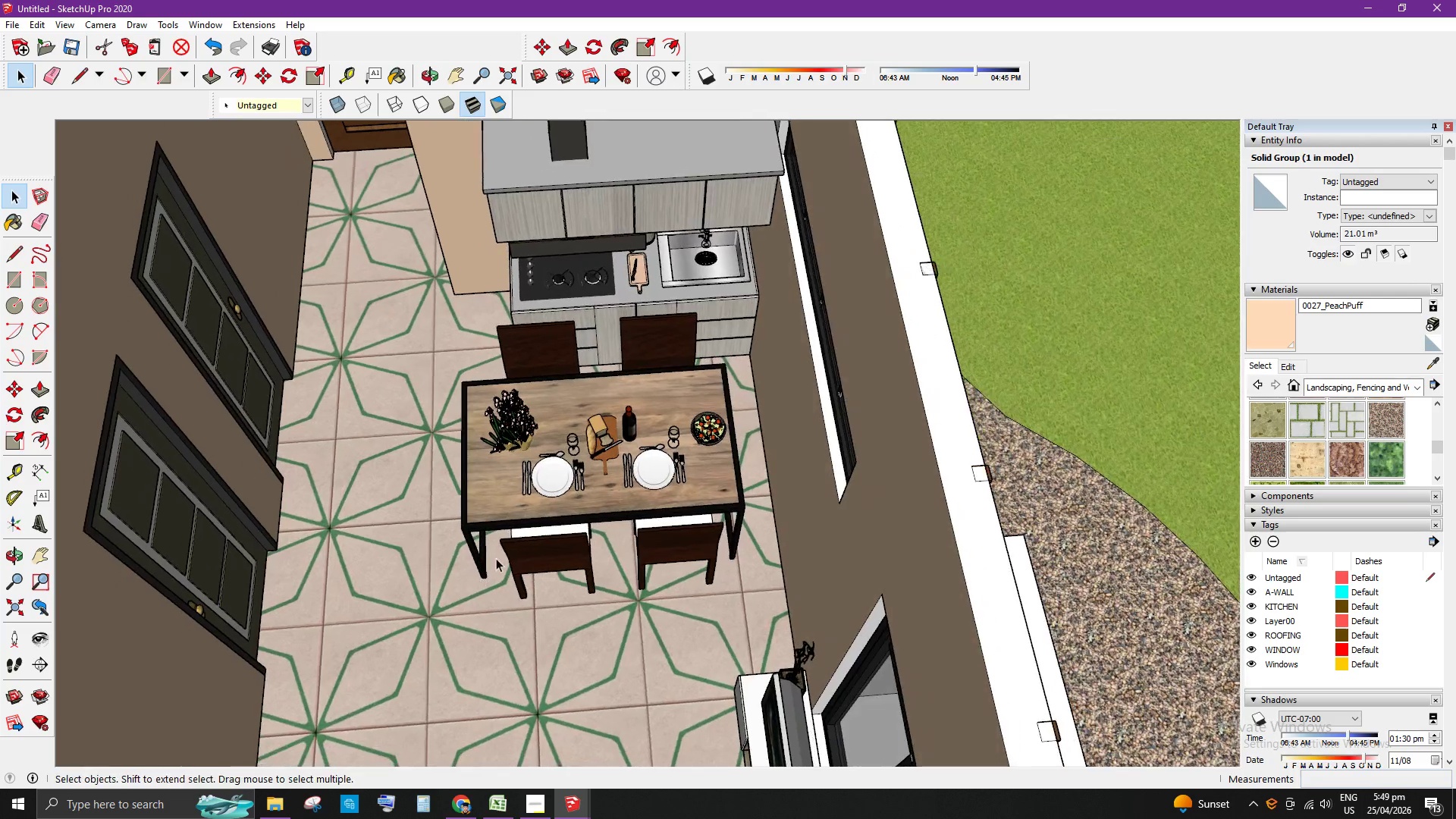 
left_click([522, 514])
 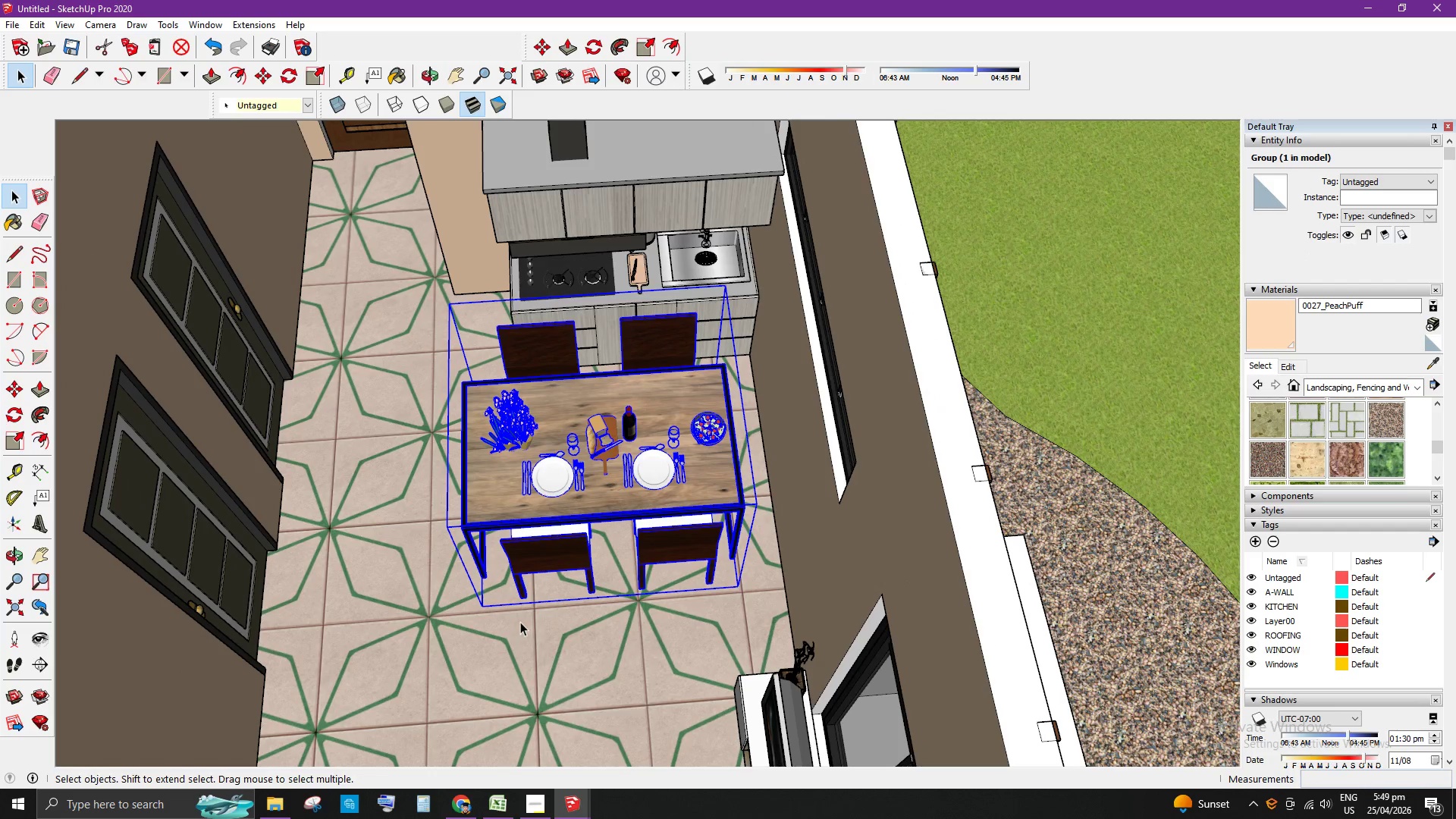 
key(M)
 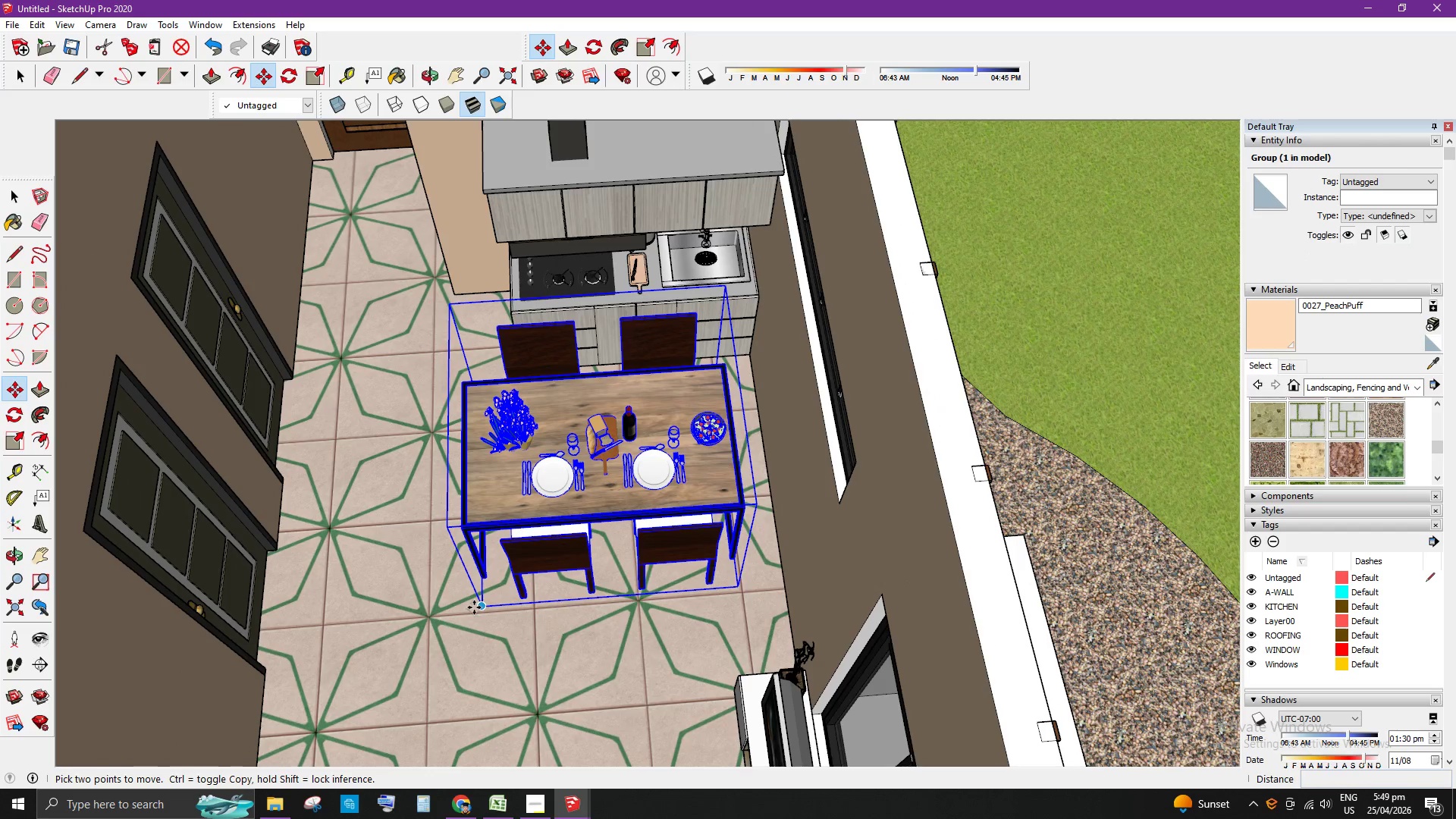 
left_click([479, 608])
 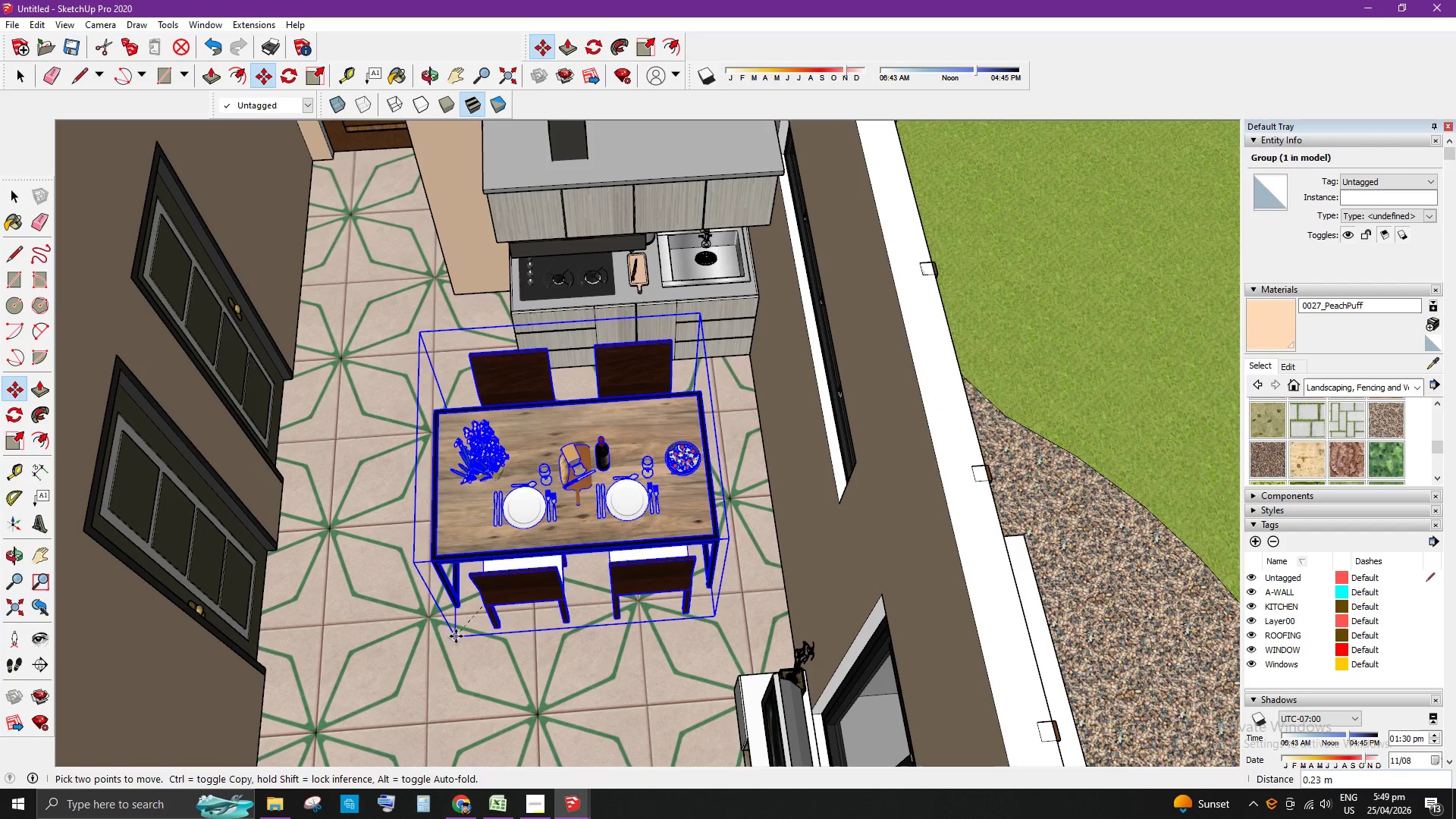 
key(Space)
 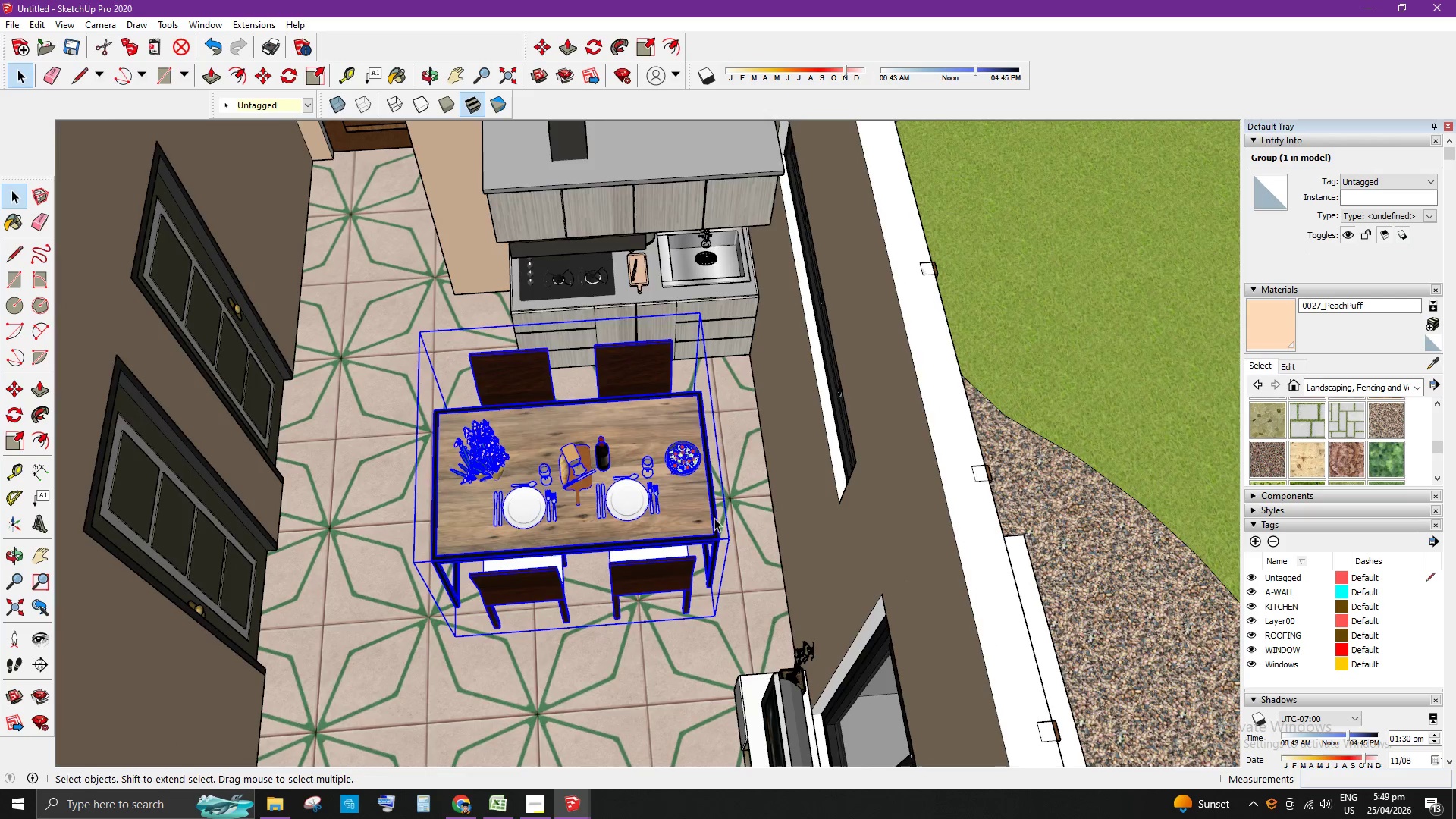 
scroll: coordinate [755, 487], scroll_direction: down, amount: 7.0
 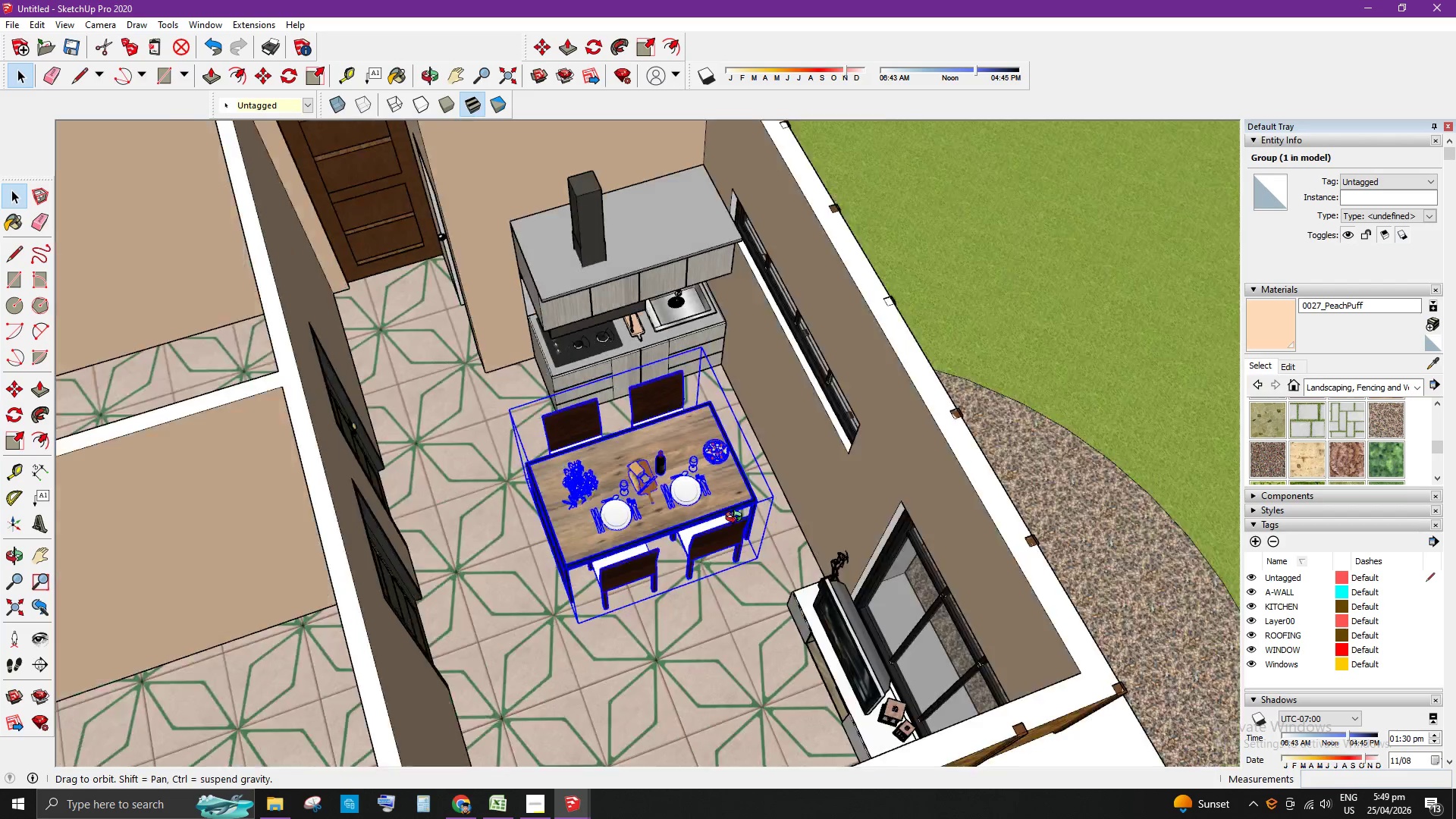 
key(Escape)
 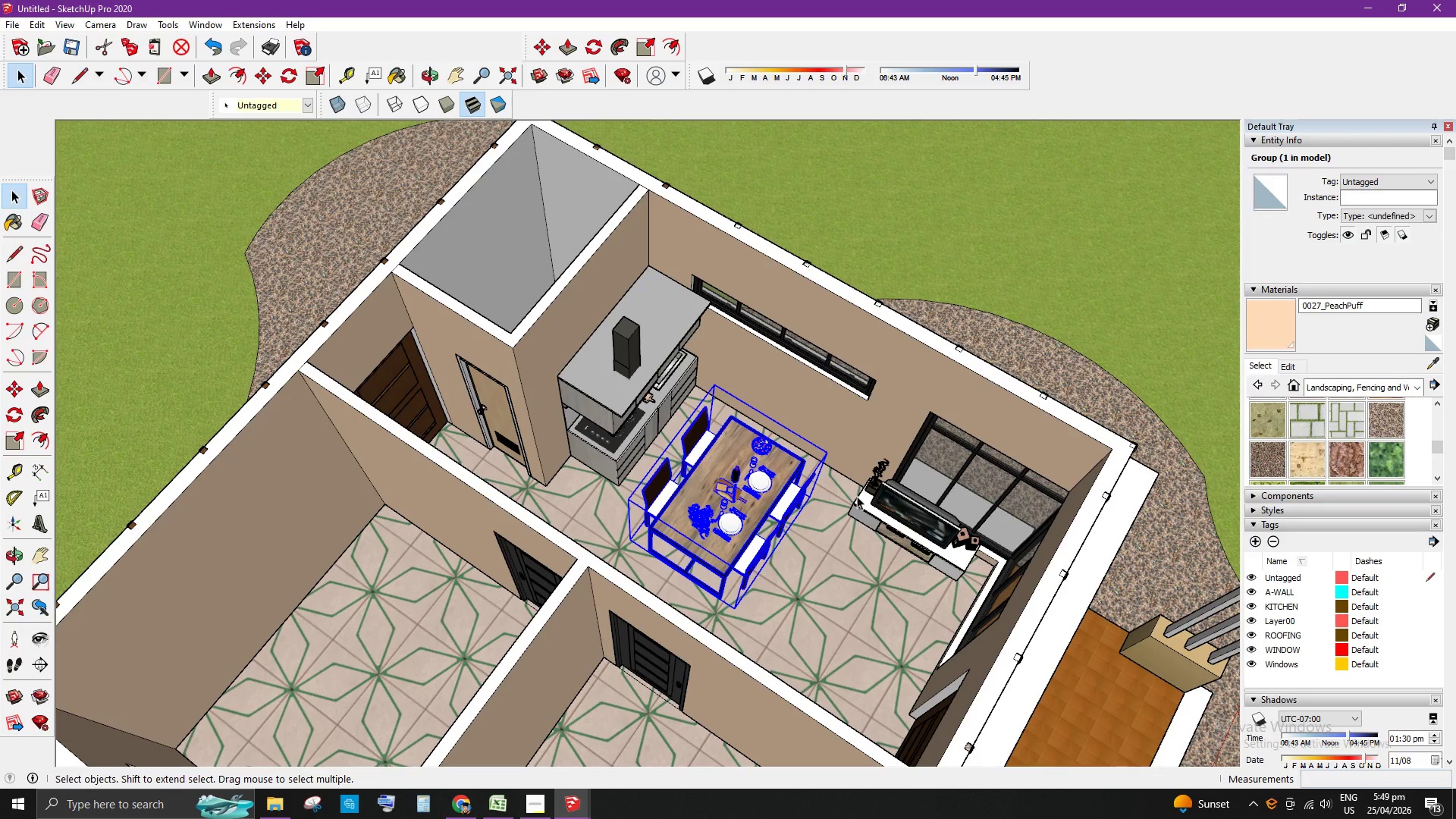 
scroll: coordinate [886, 547], scroll_direction: down, amount: 3.0
 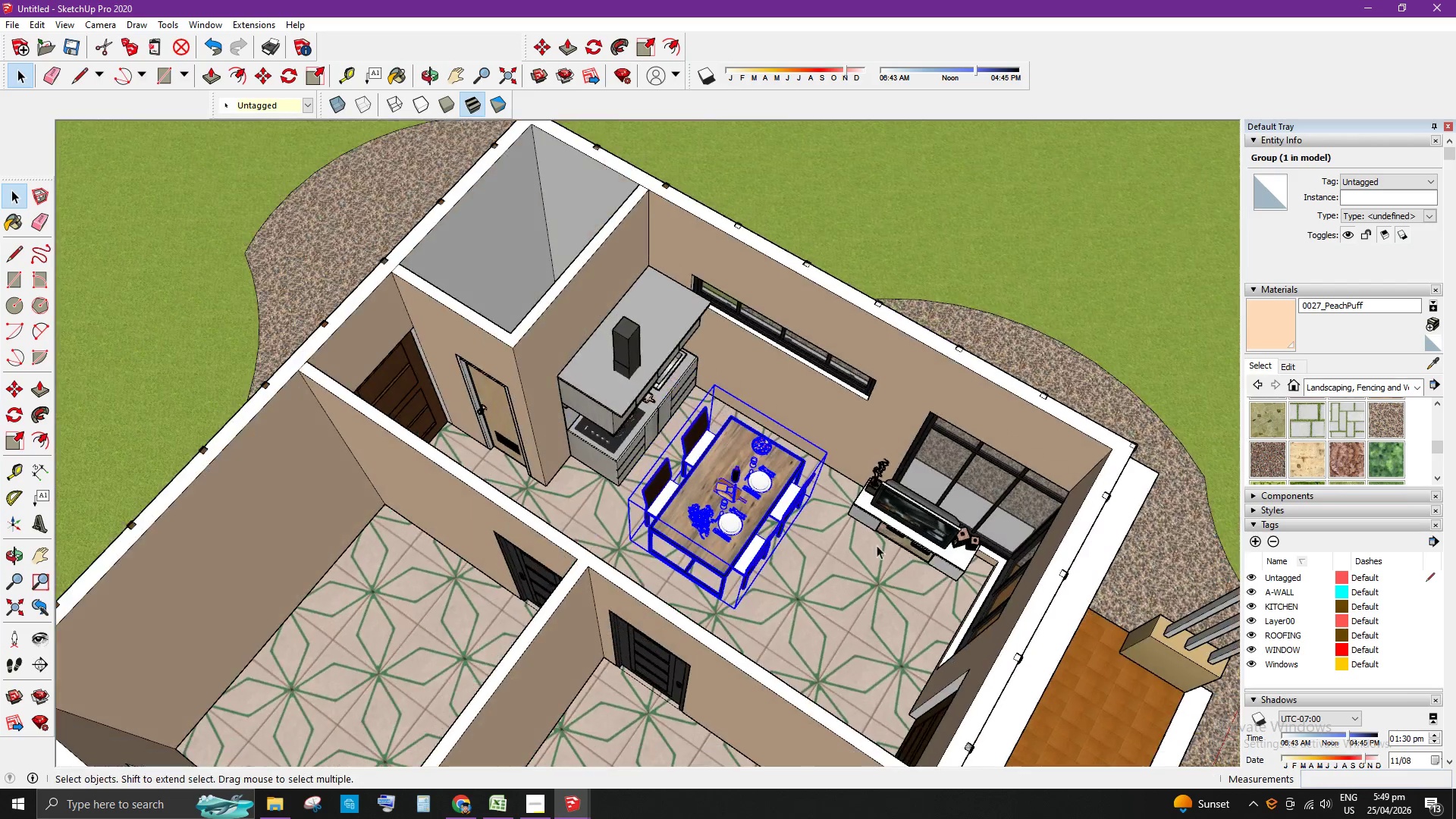 
scroll: coordinate [752, 609], scroll_direction: up, amount: 9.0
 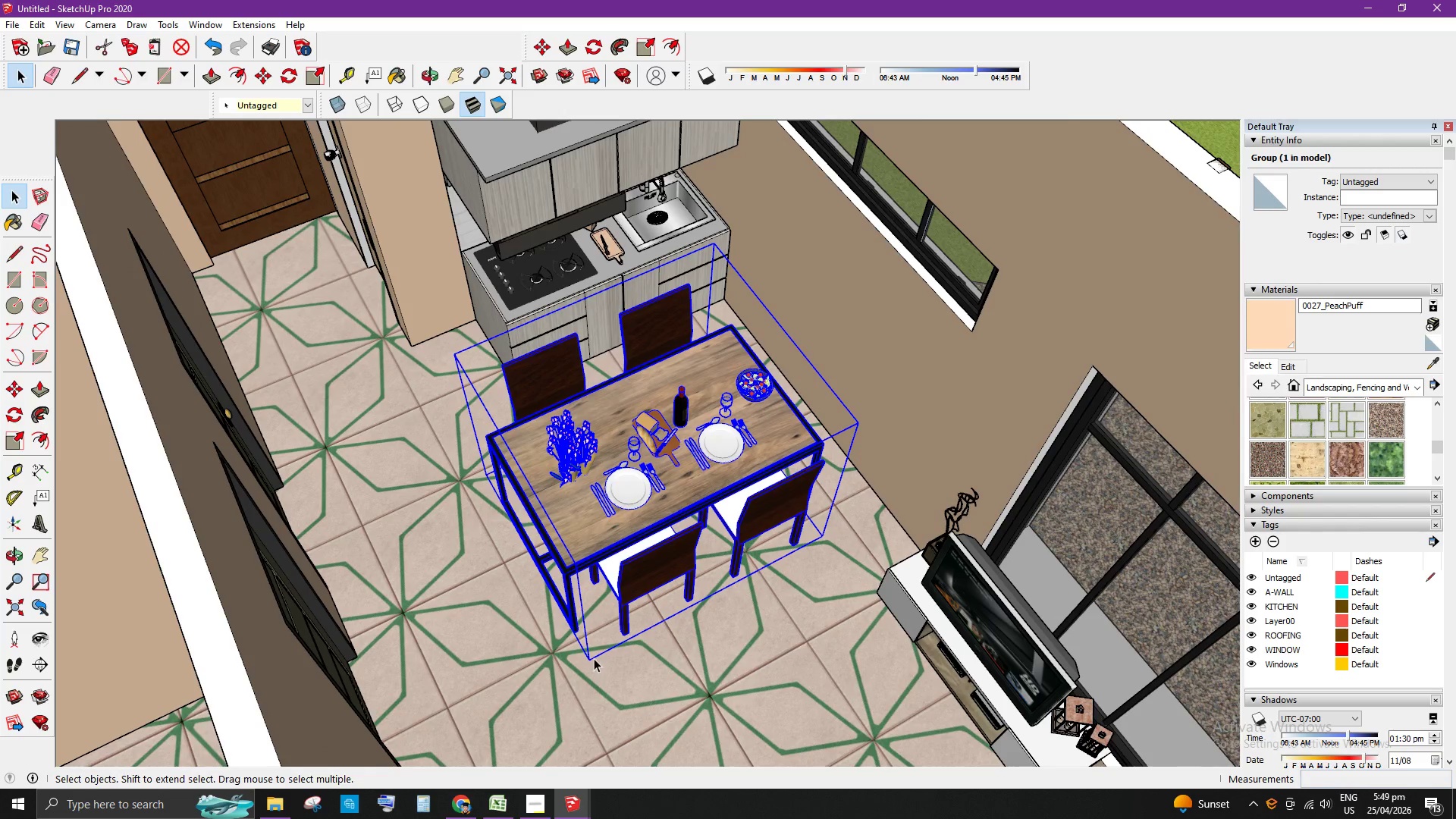 
key(M)
 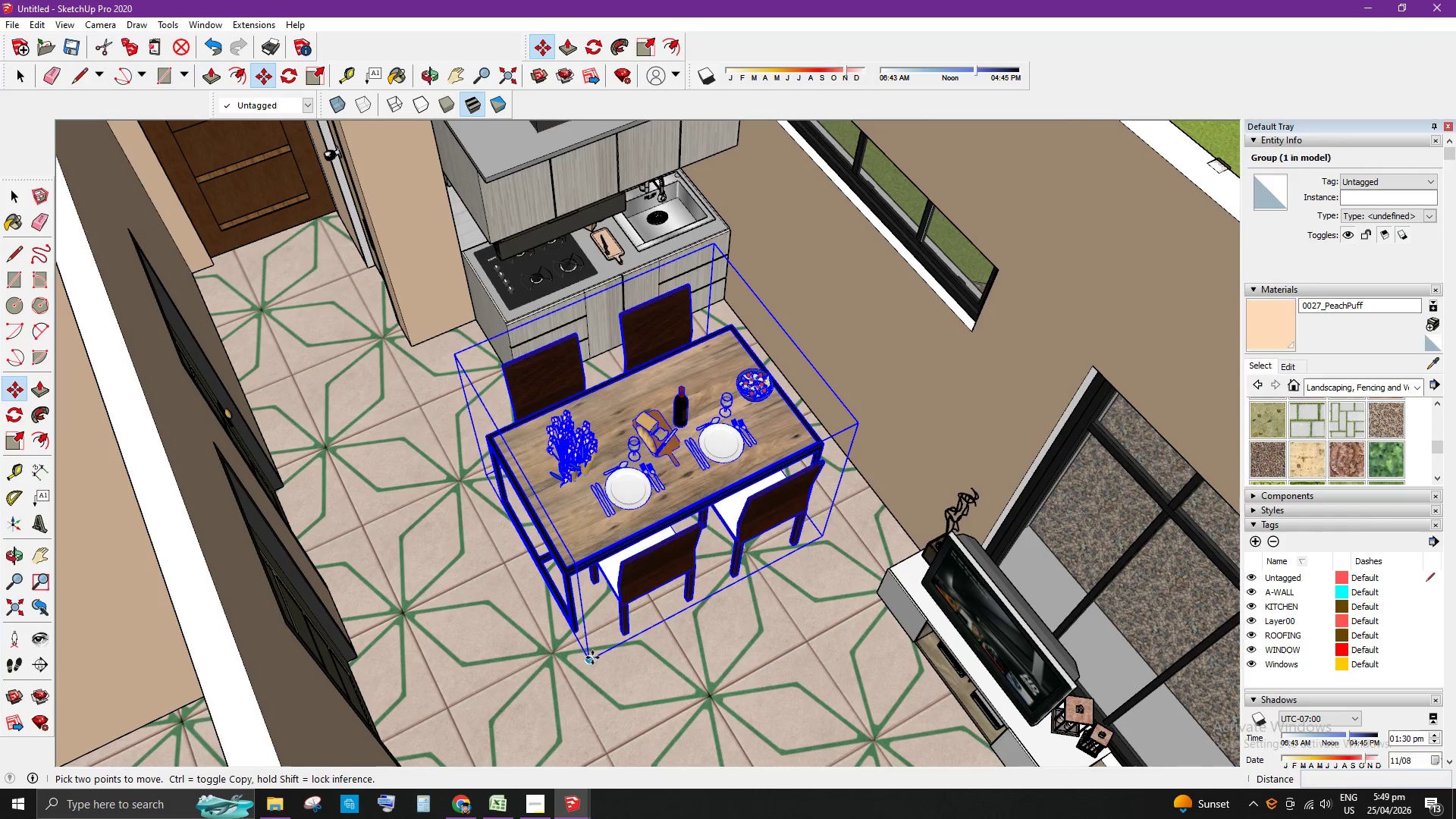 
left_click([589, 661])
 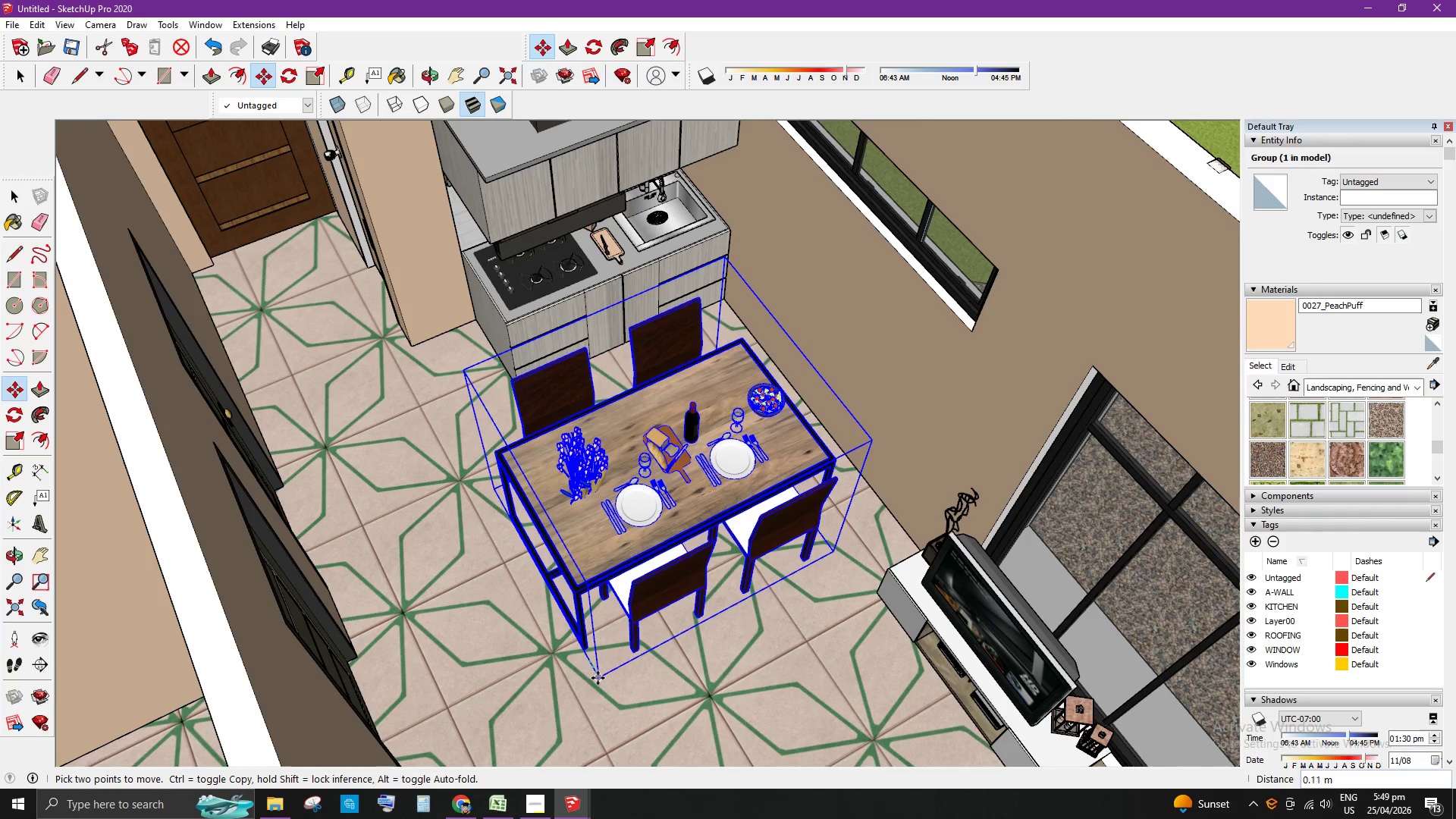 
key(Space)
 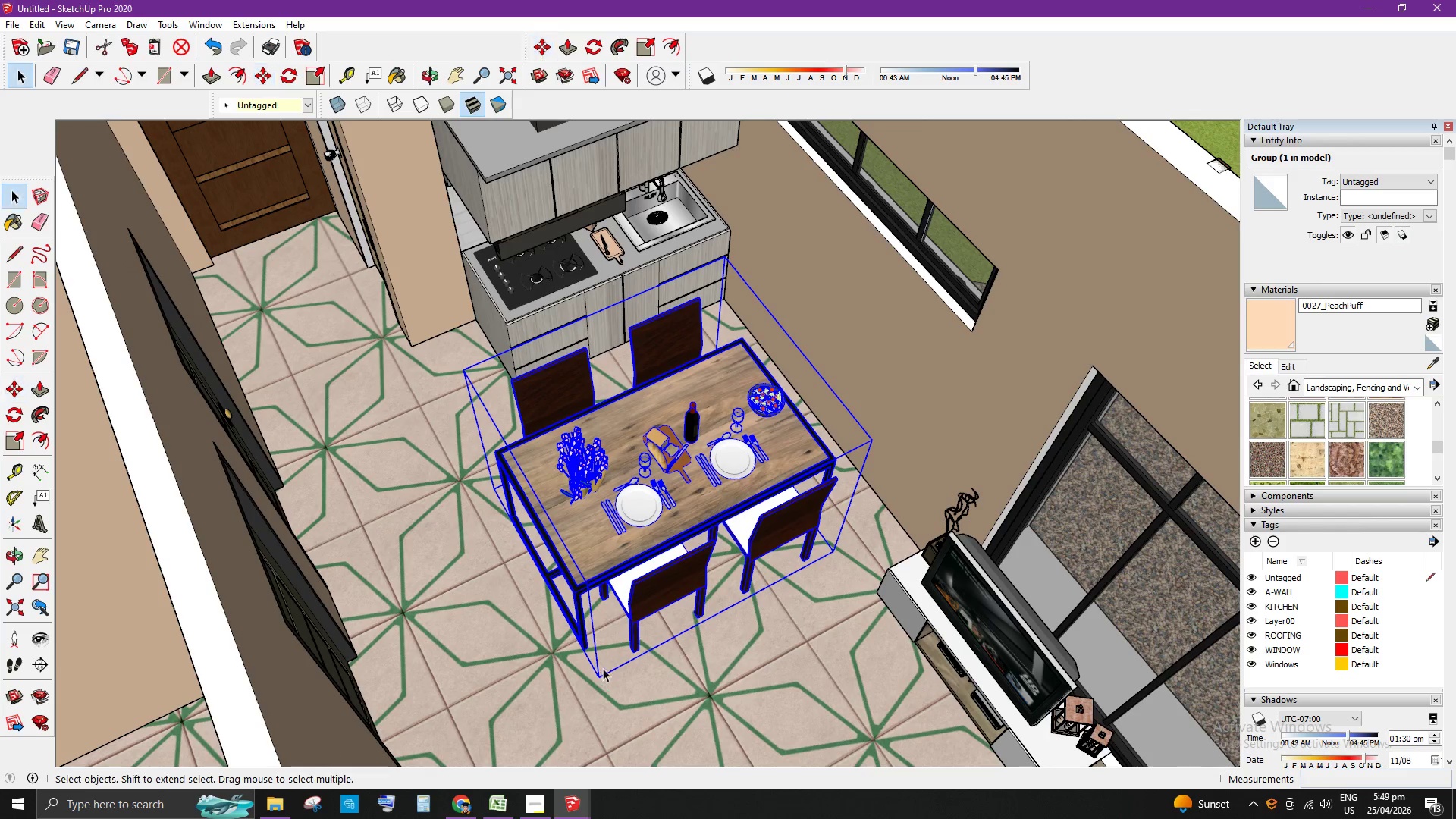 
key(Escape)
 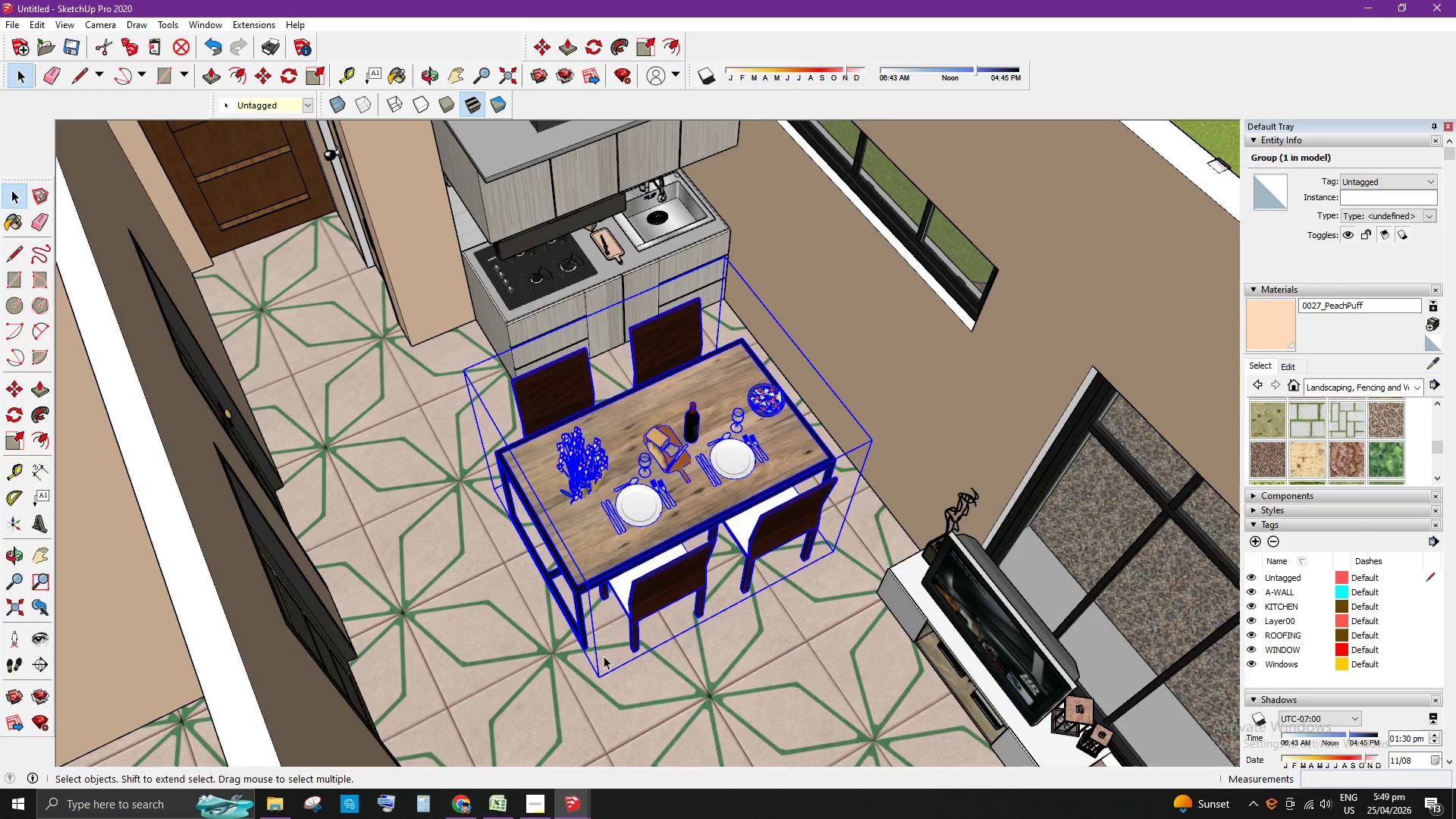 
scroll: coordinate [911, 375], scroll_direction: down, amount: 16.0
 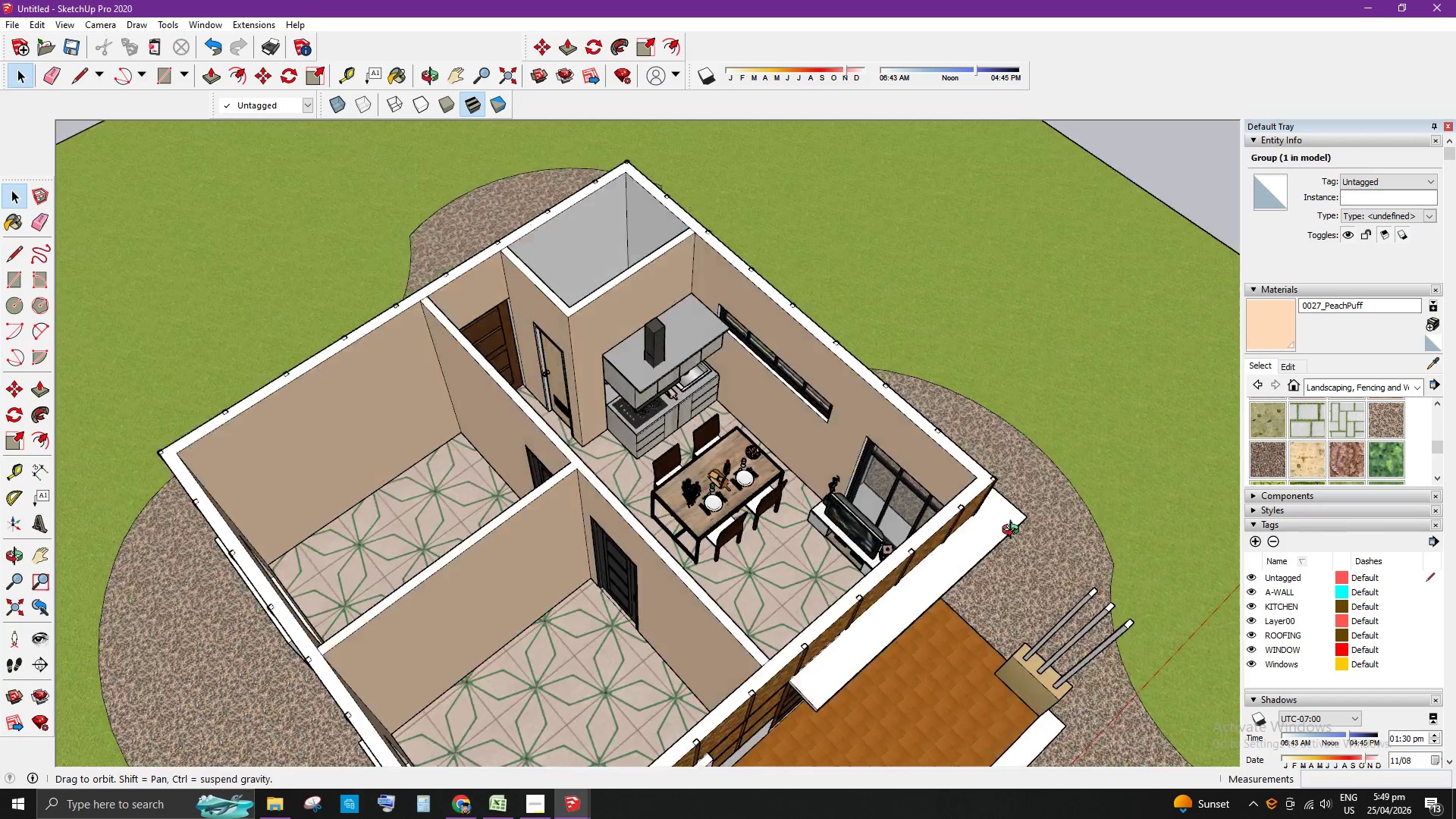 
scroll: coordinate [796, 419], scroll_direction: up, amount: 14.0
 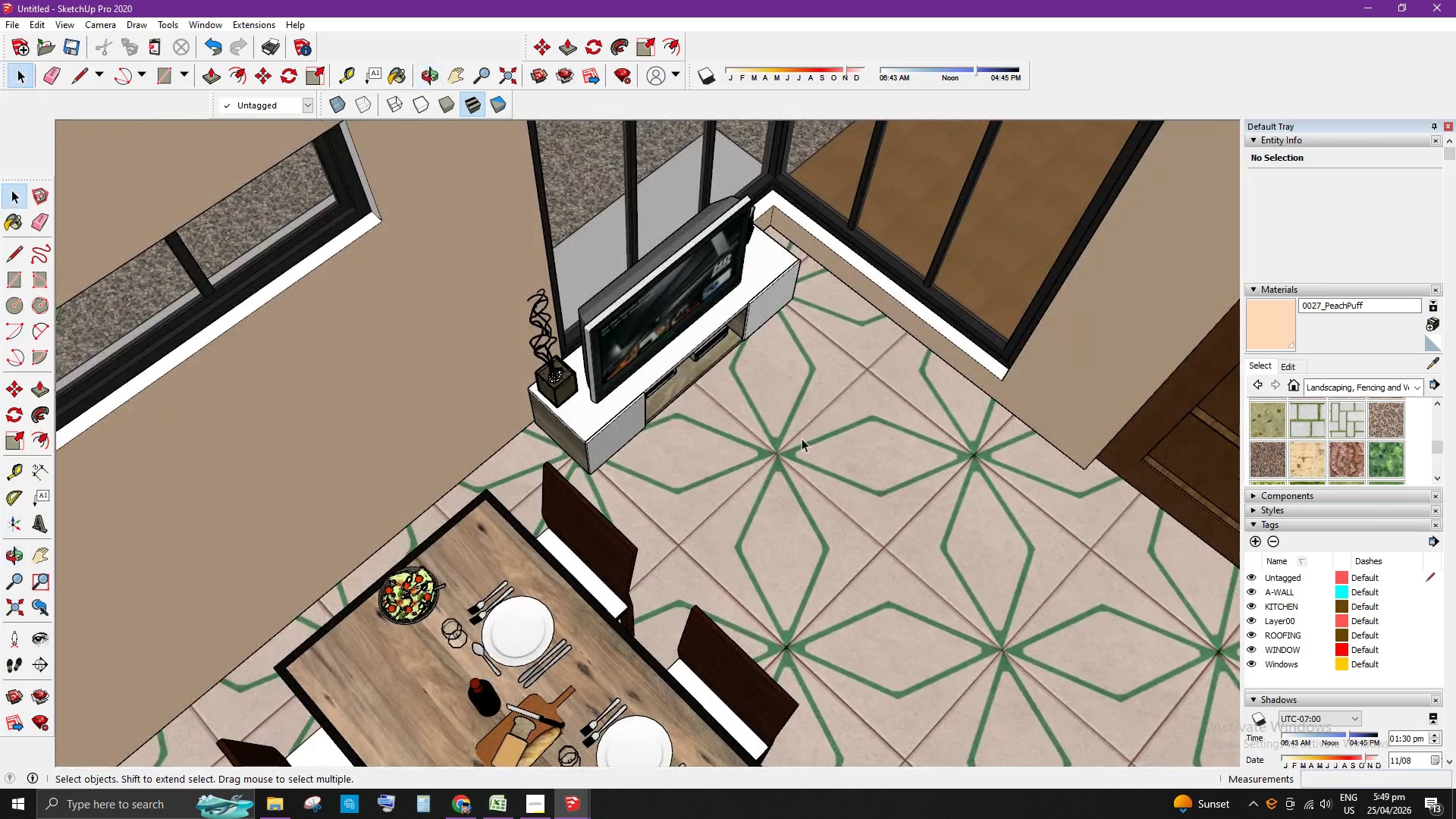 
key(T)
 